 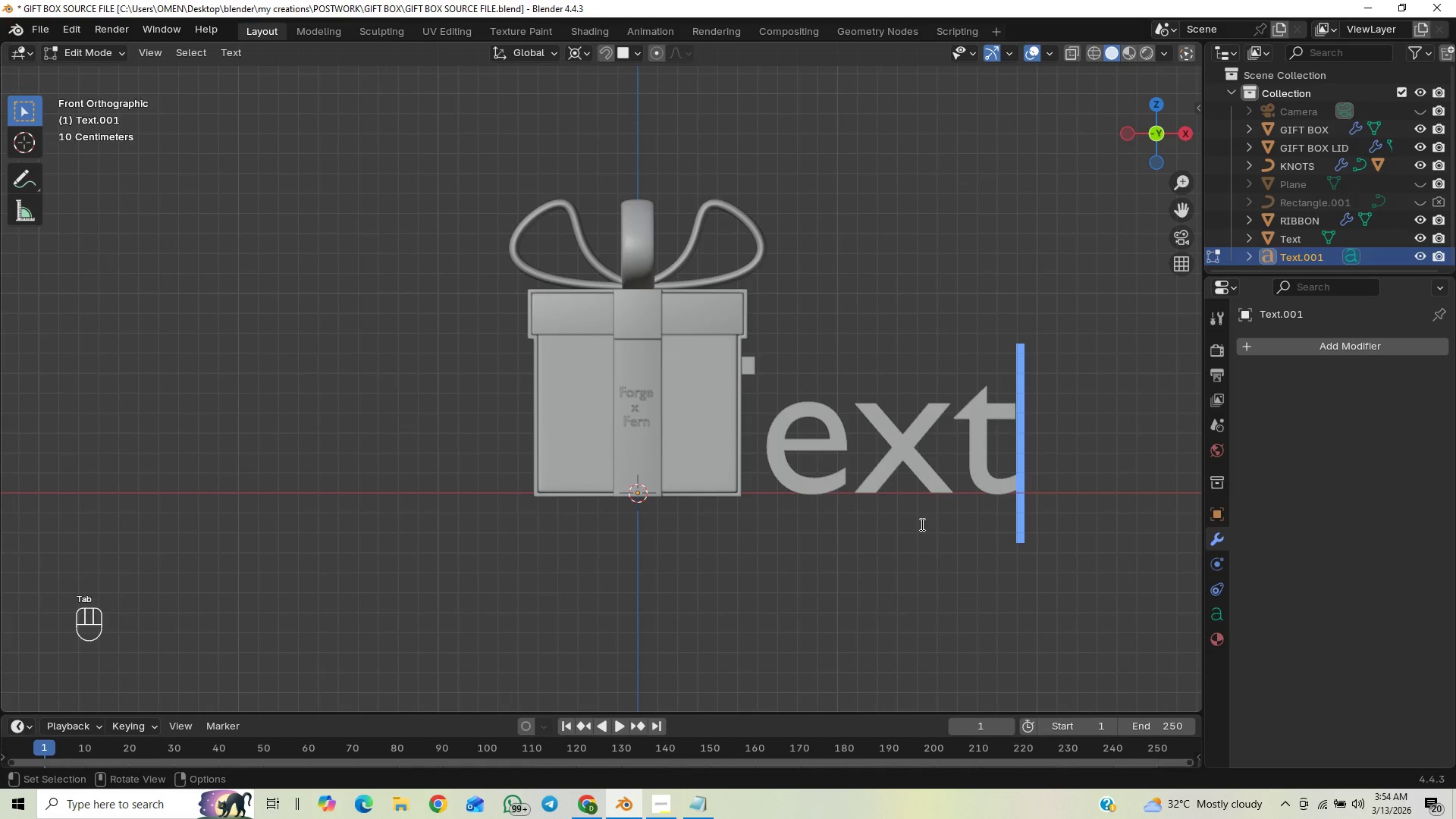 
type(f&f)
 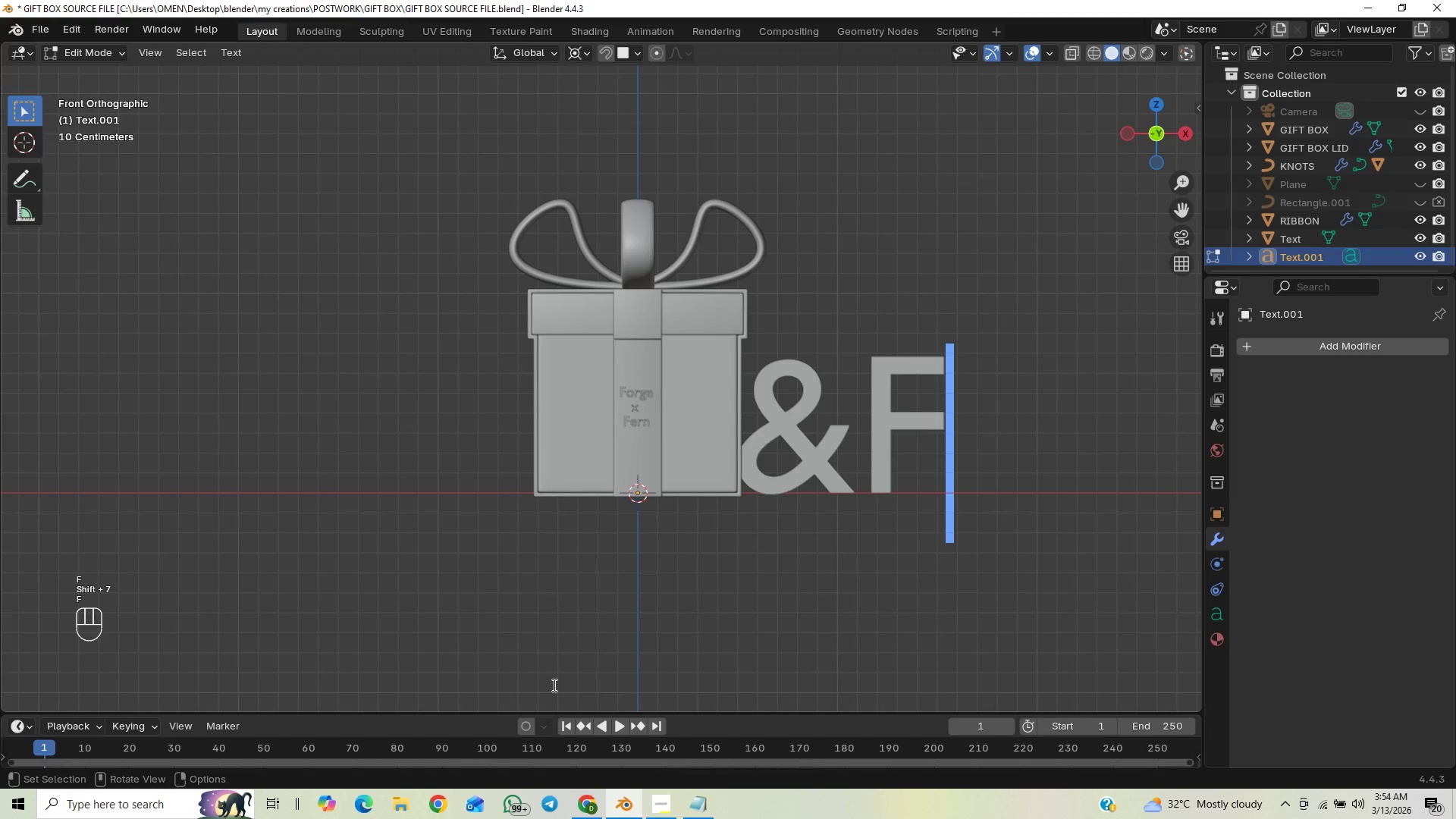 
hold_key(key=Backspace, duration=0.91)
 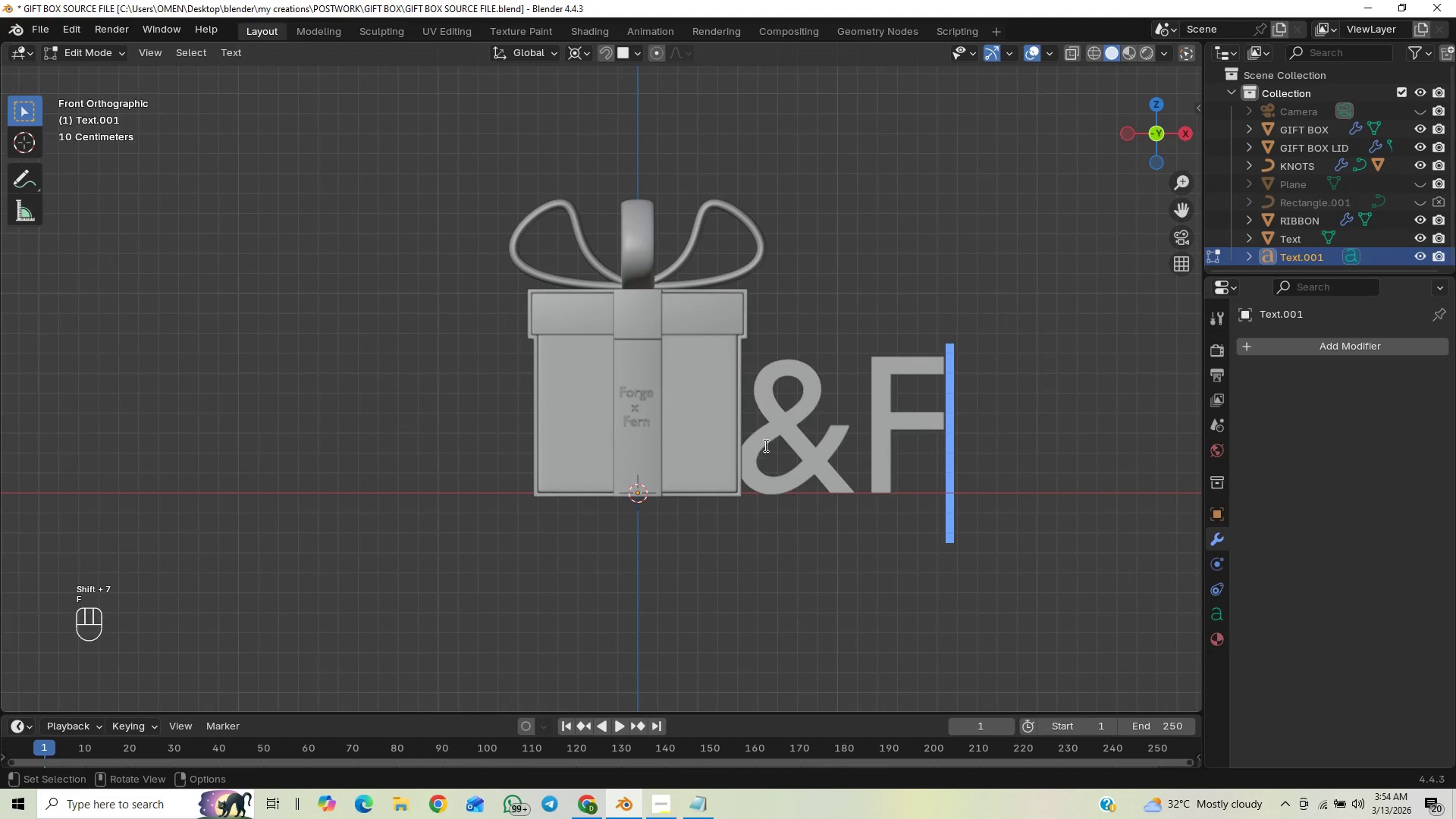 
wait(7.09)
 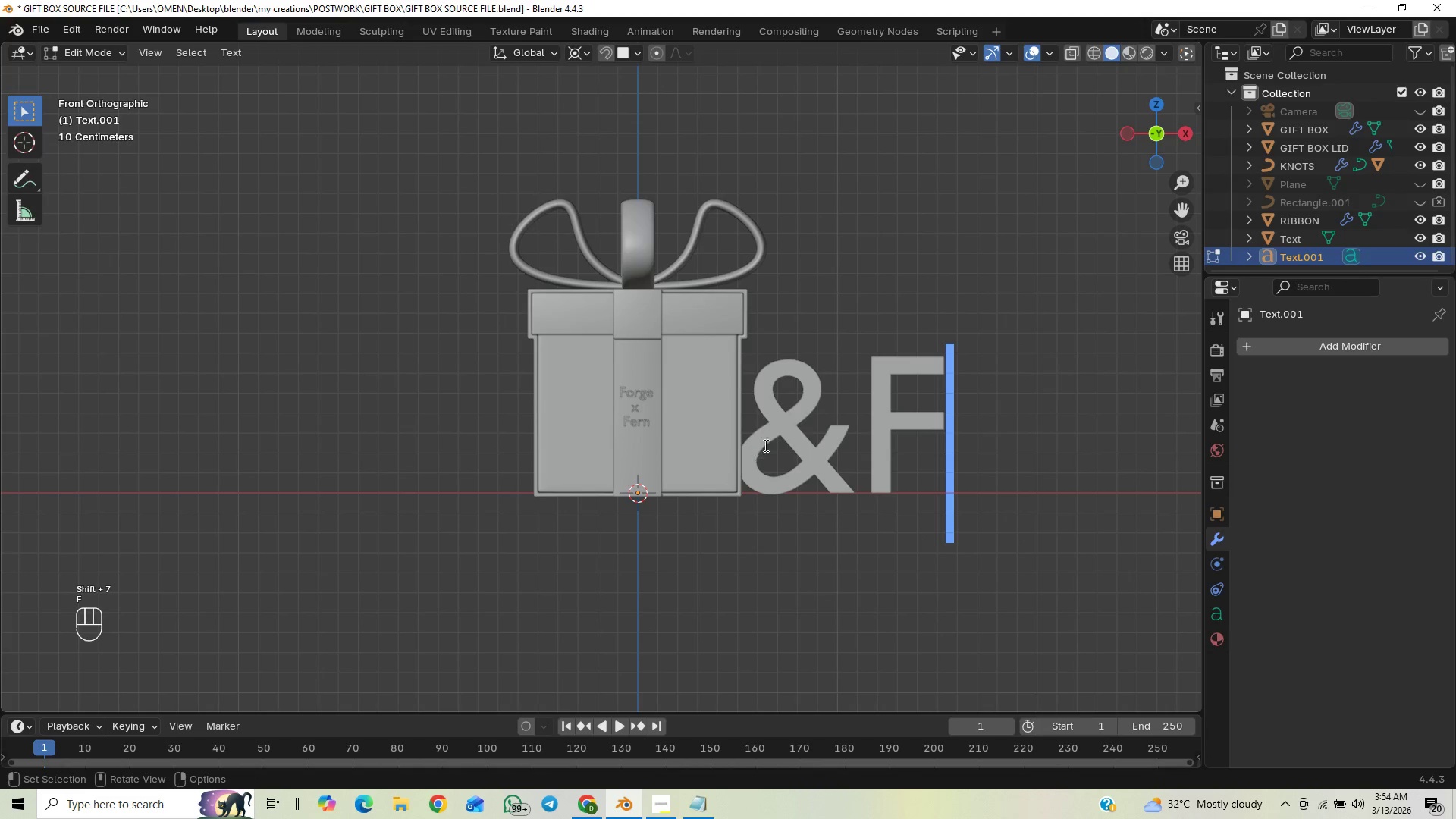 
left_click([1223, 608])
 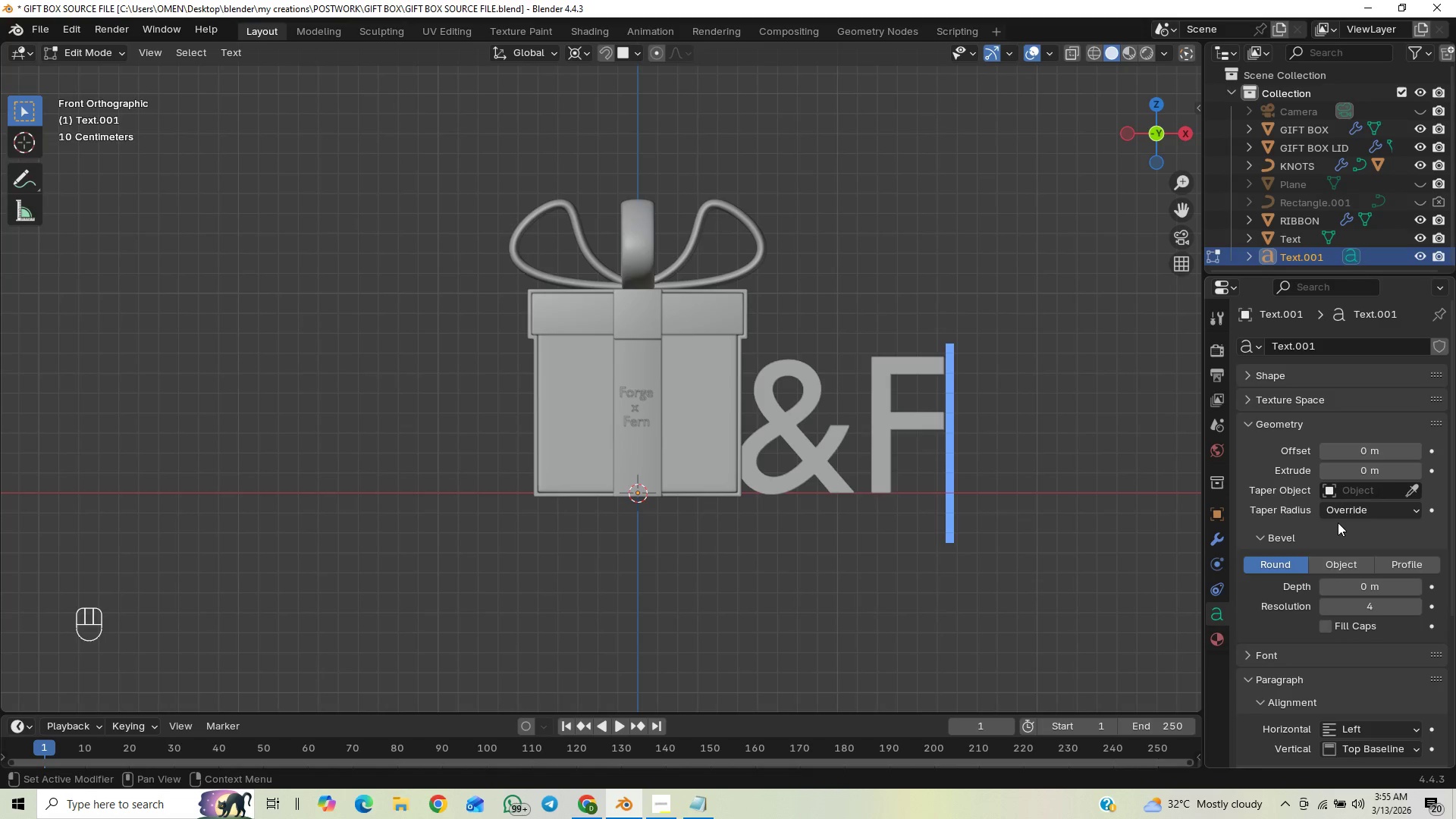 
scroll: coordinate [1328, 531], scroll_direction: up, amount: 1.0
 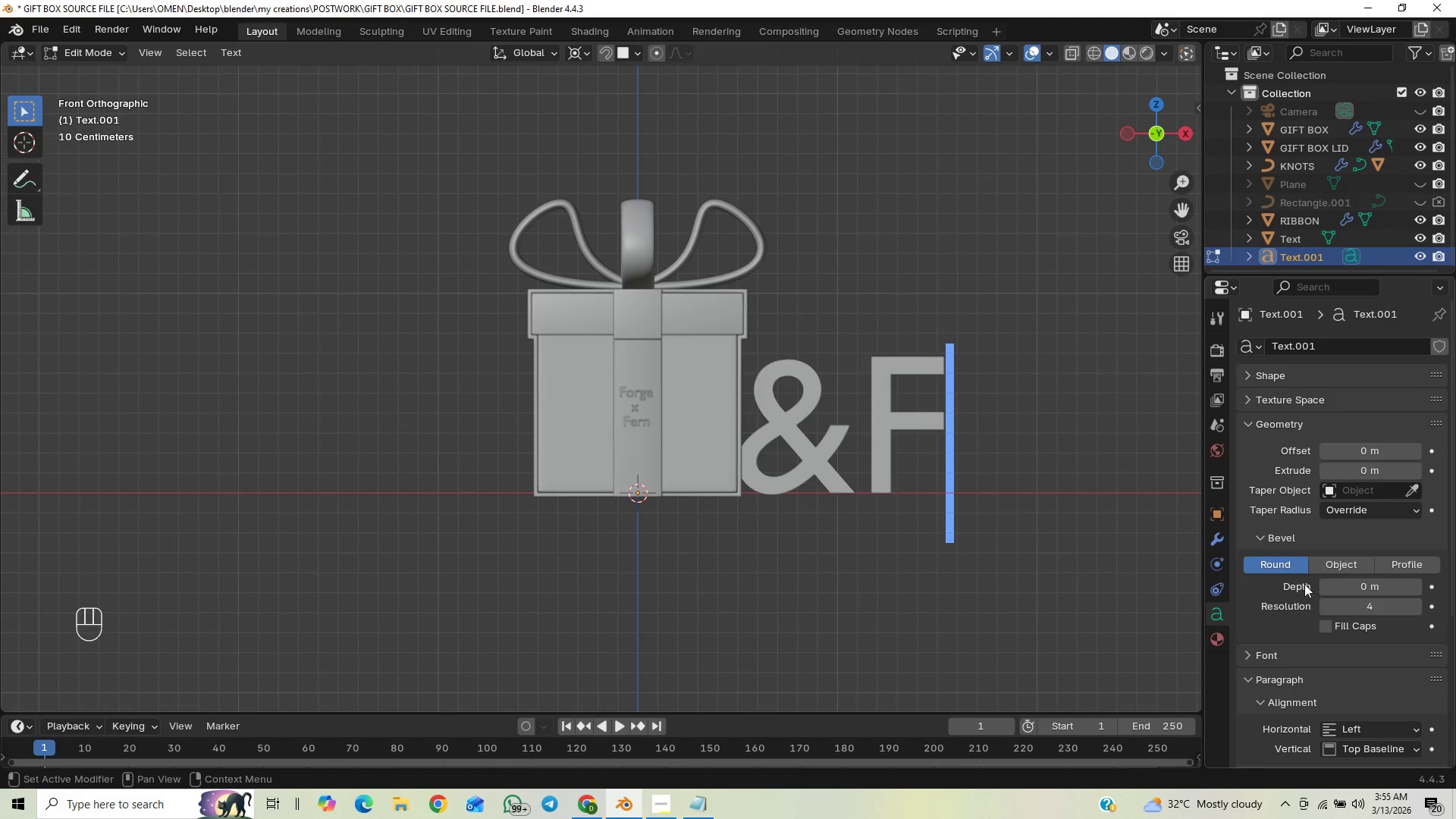 
scroll: coordinate [1277, 647], scroll_direction: down, amount: 3.0
 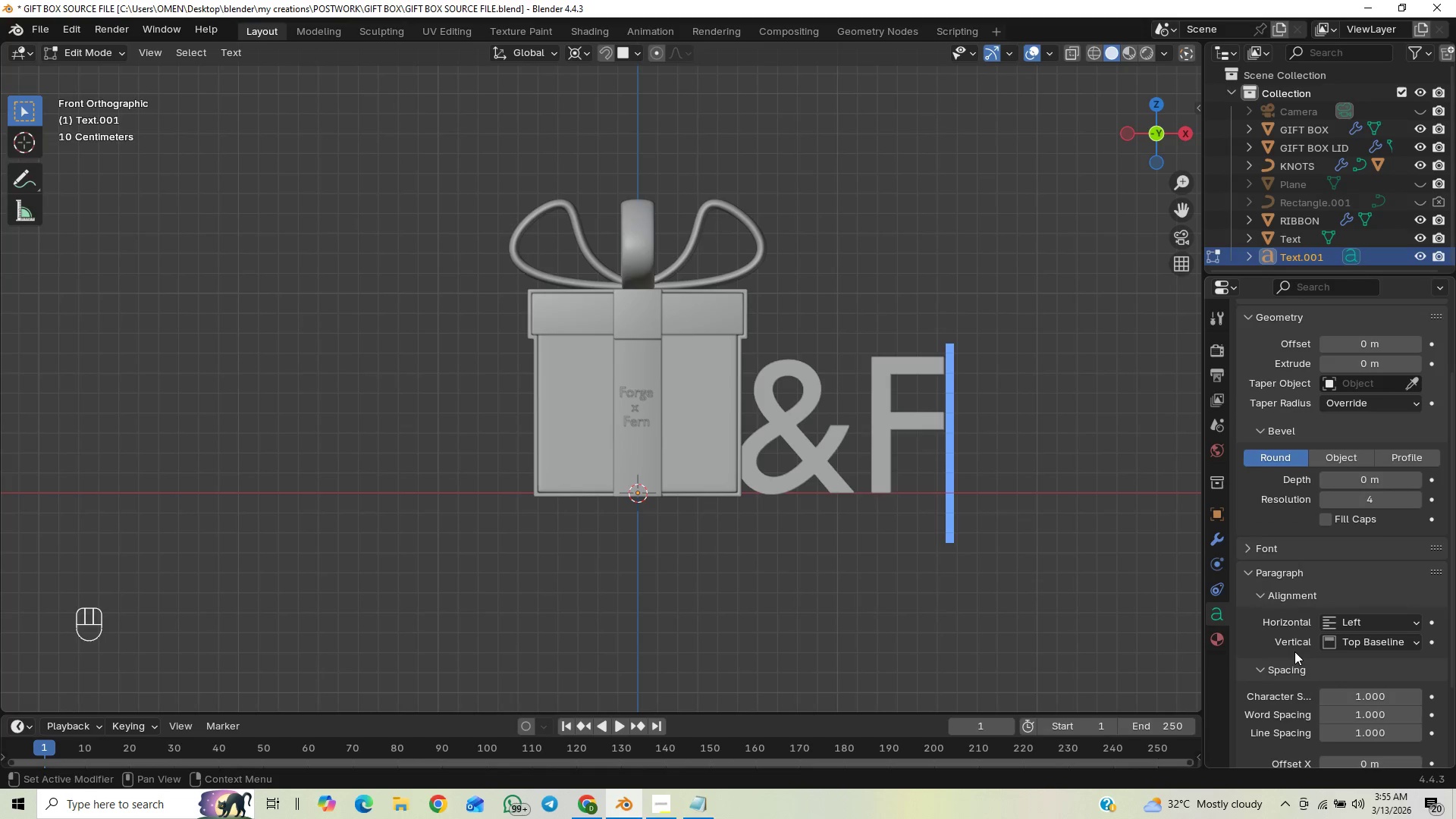 
scroll: coordinate [1303, 650], scroll_direction: up, amount: 4.0
 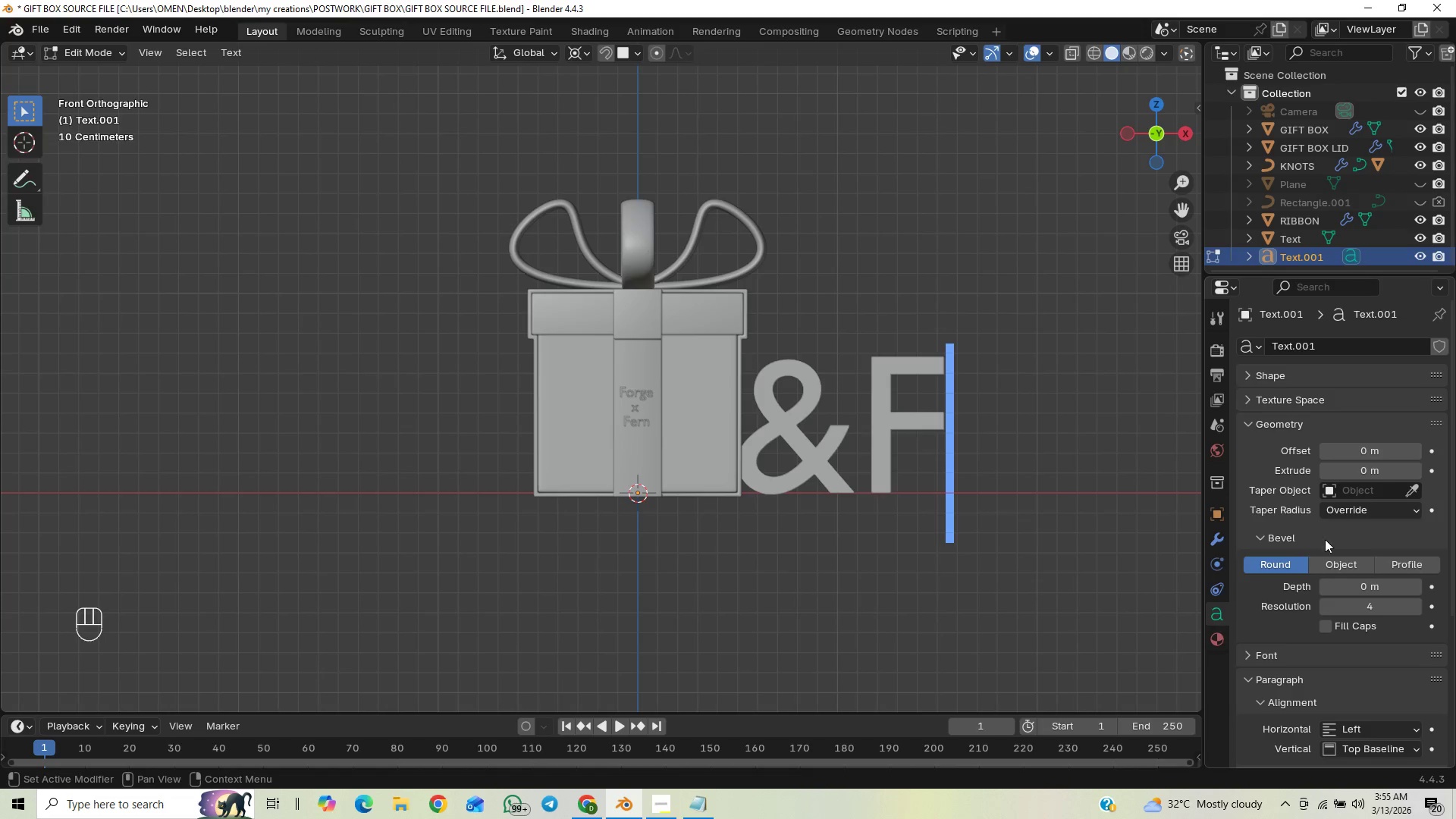 
left_click([1335, 560])
 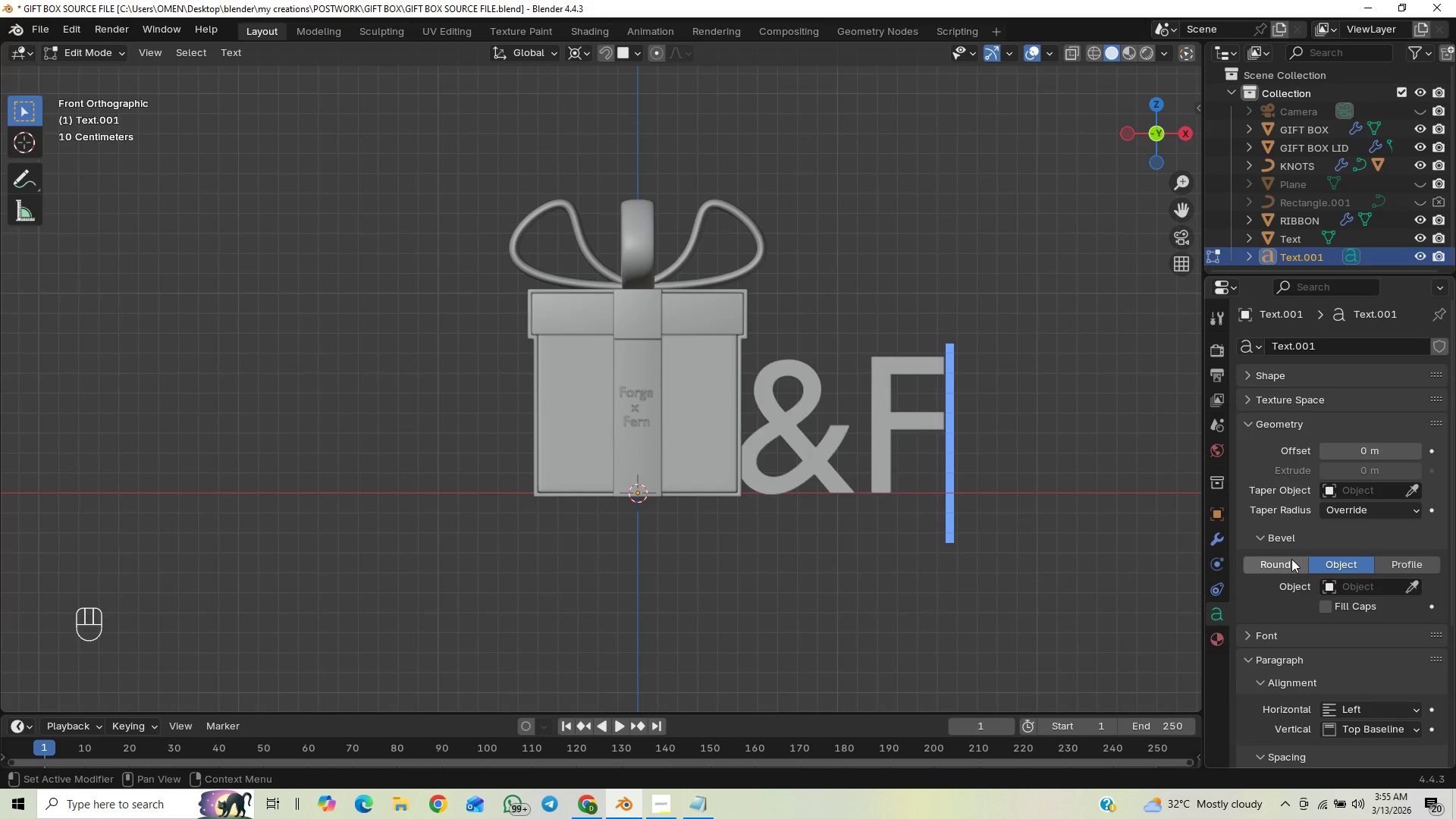 
left_click([1291, 559])
 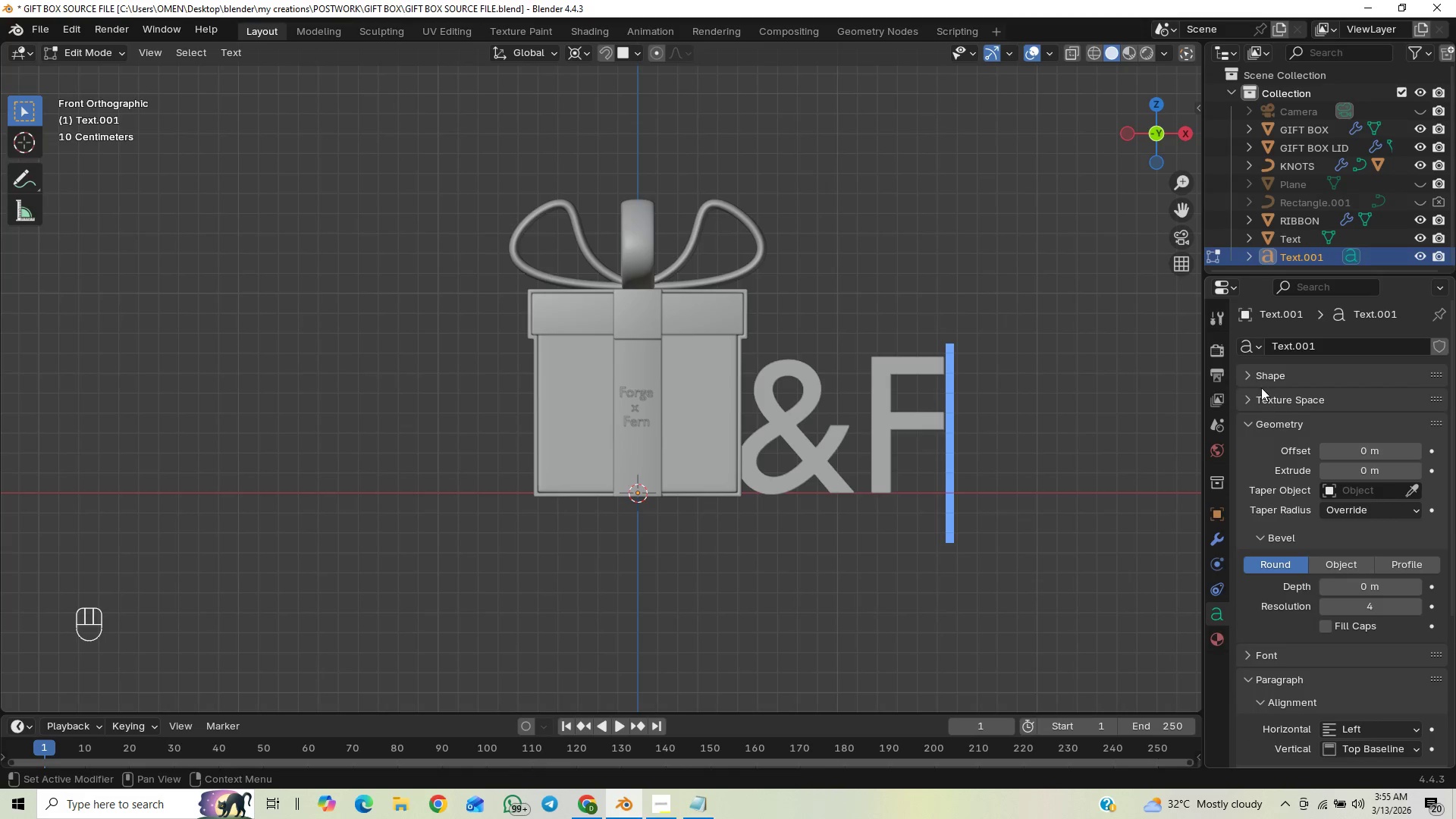 
left_click([1244, 376])
 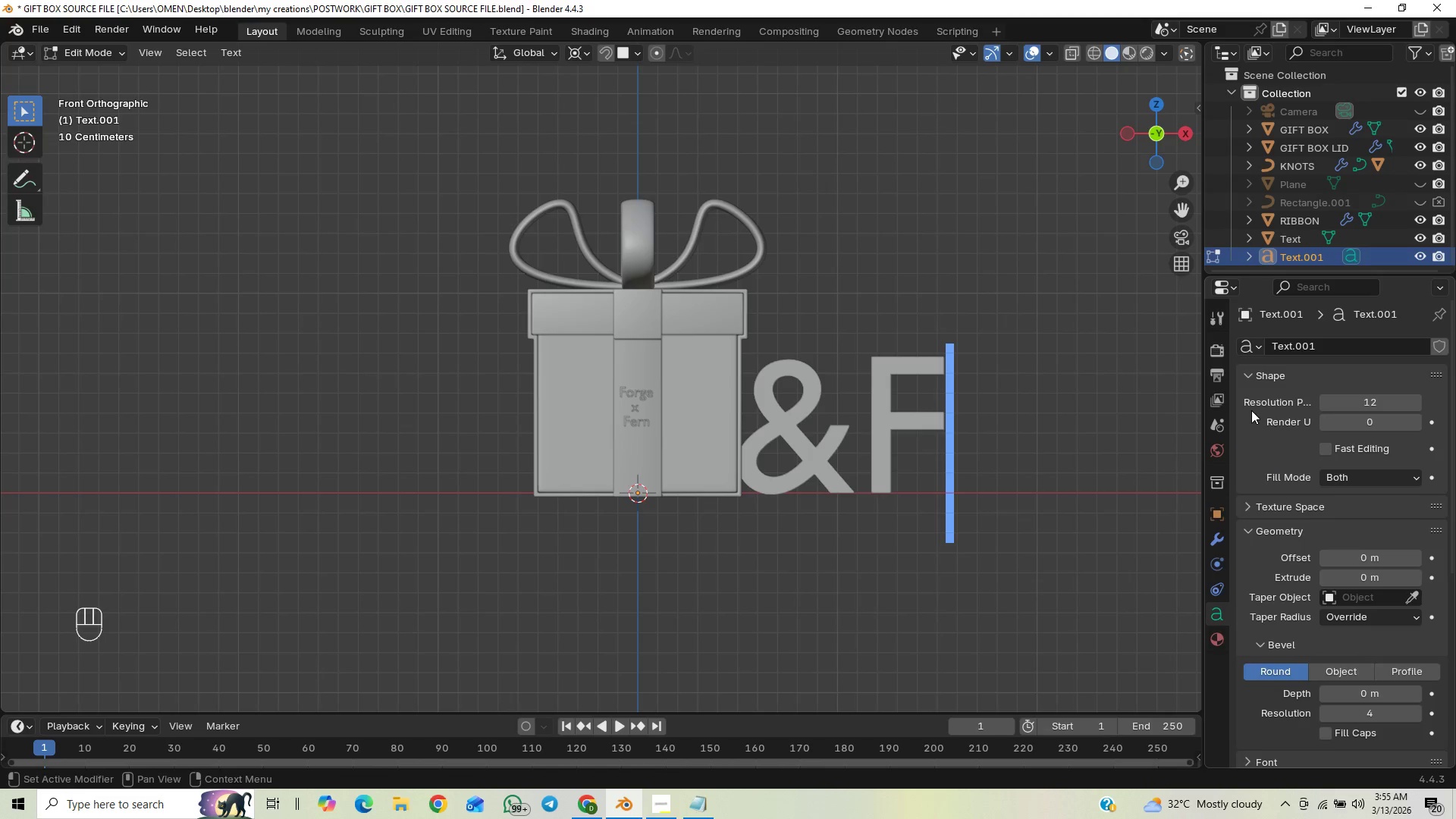 
left_click([1244, 375])
 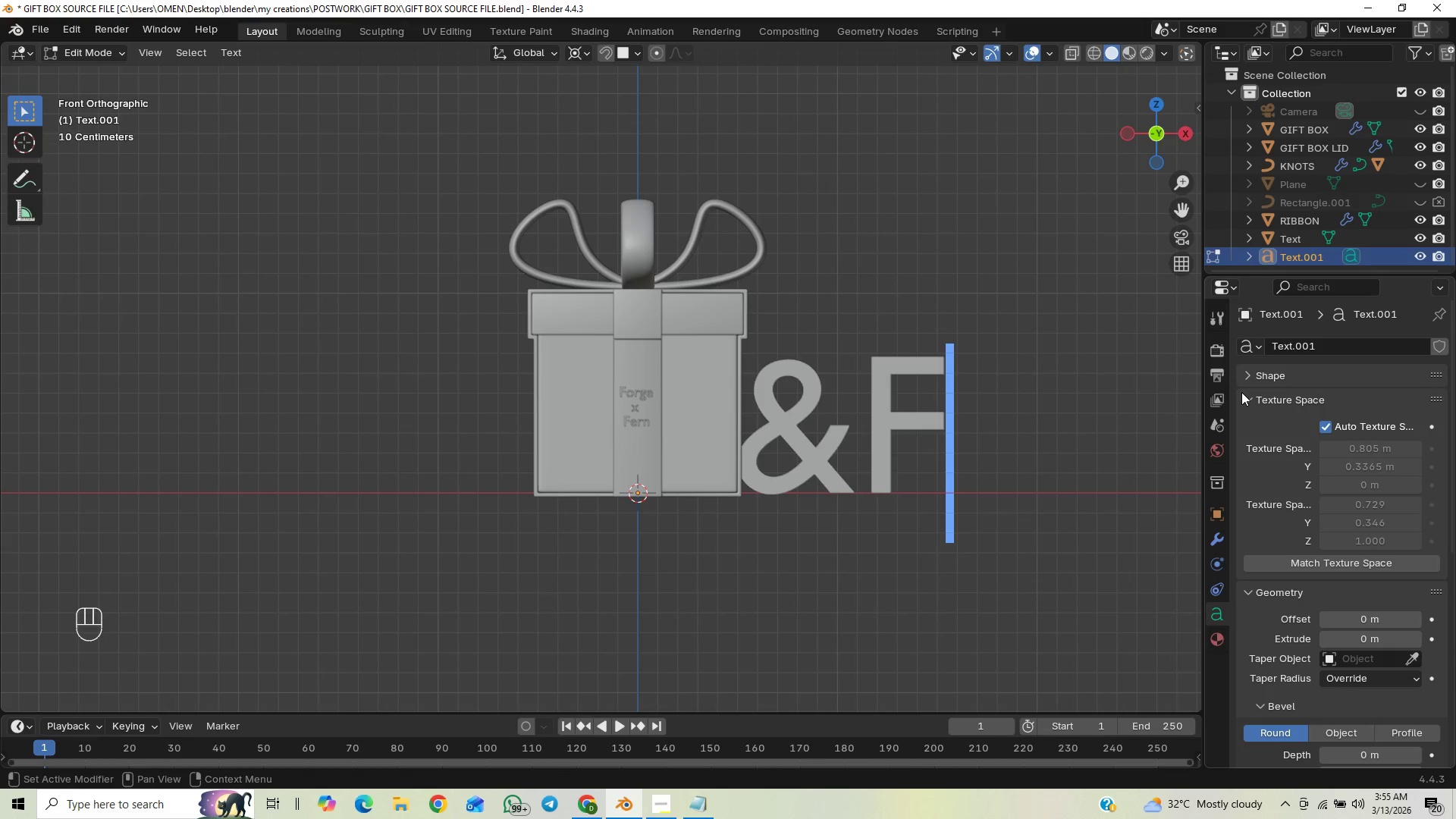 
left_click([1241, 392])
 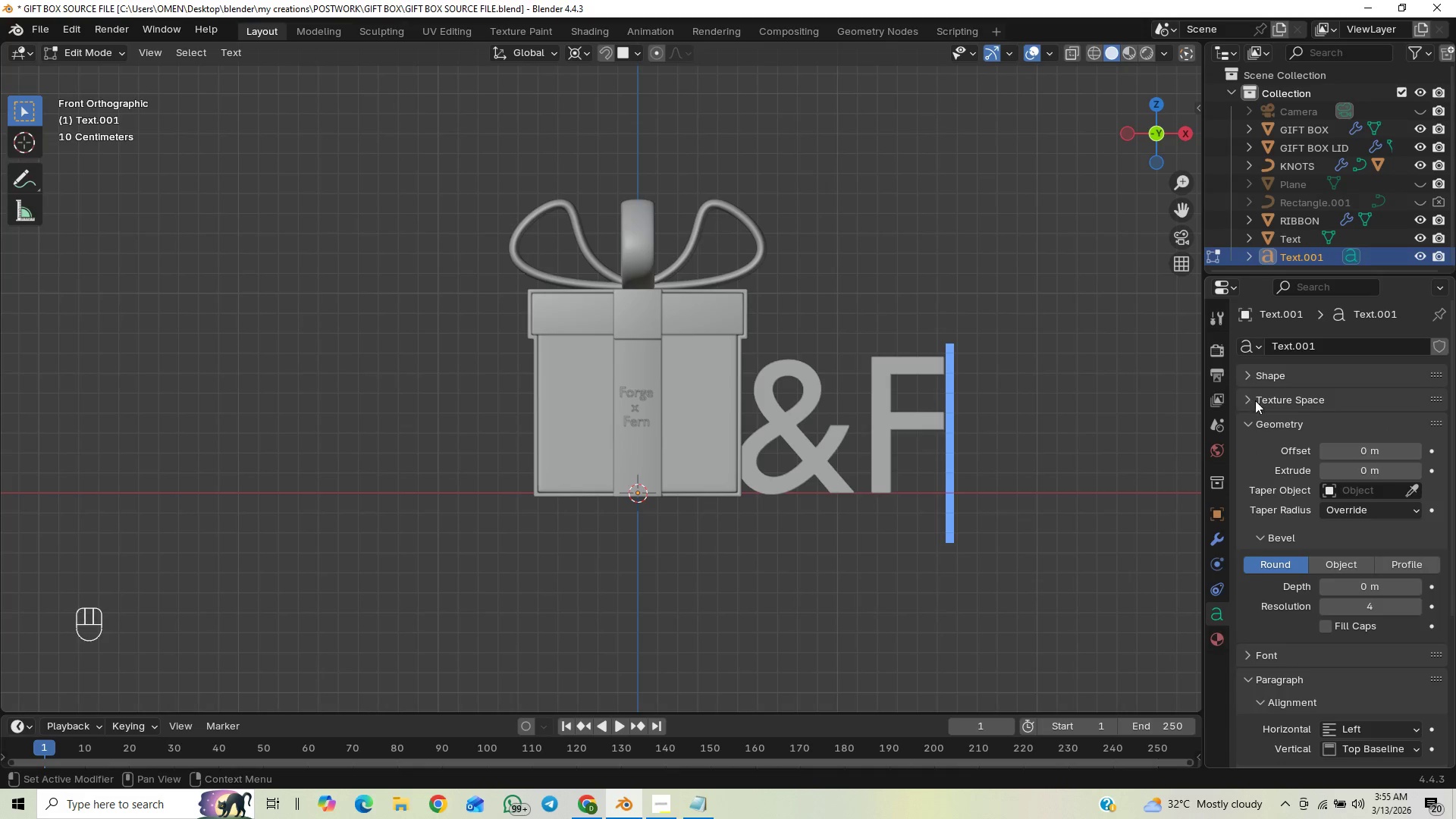 
mouse_move([1248, 435])
 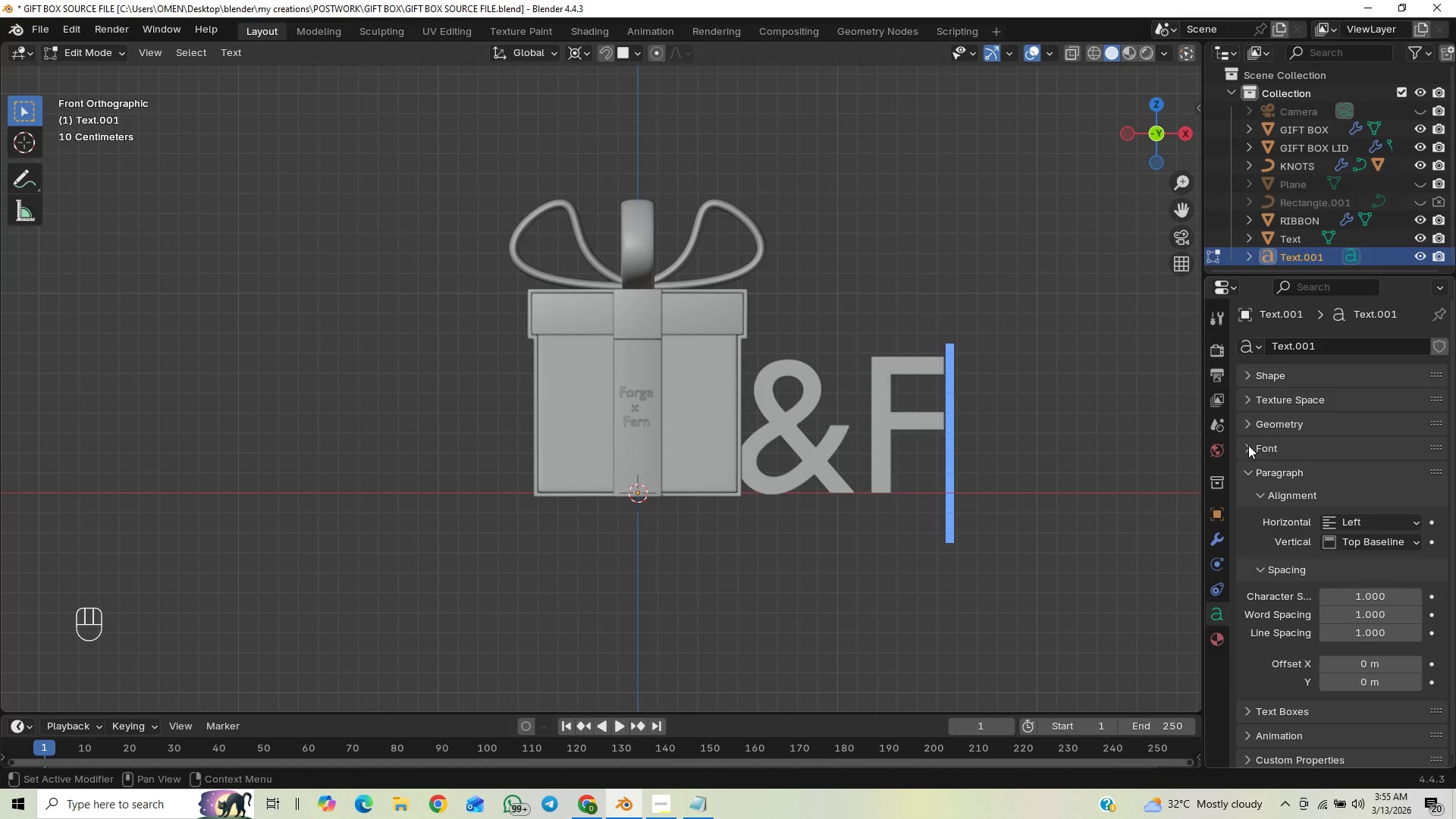 
left_click([1248, 450])
 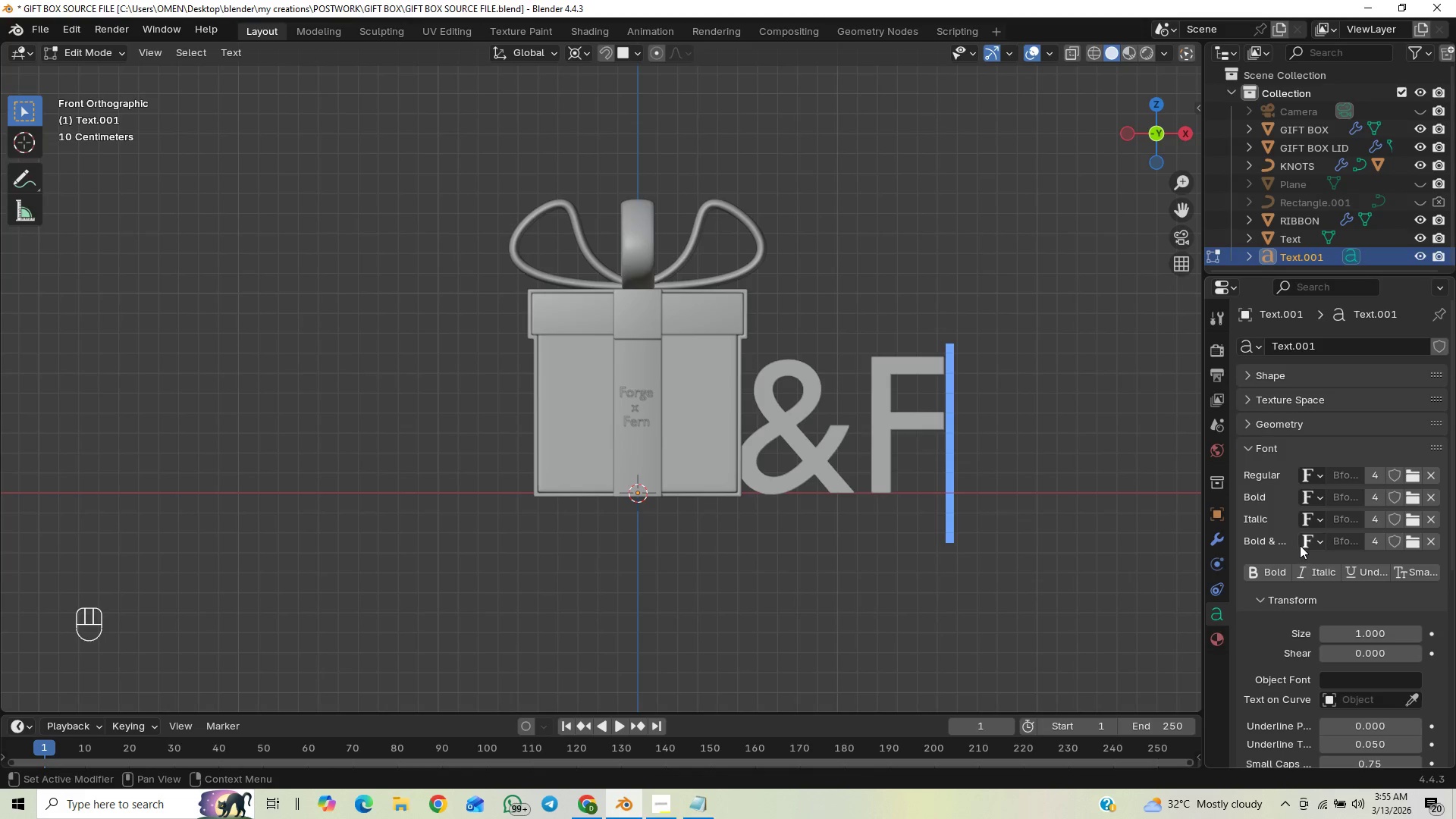 
mouse_move([1326, 476])
 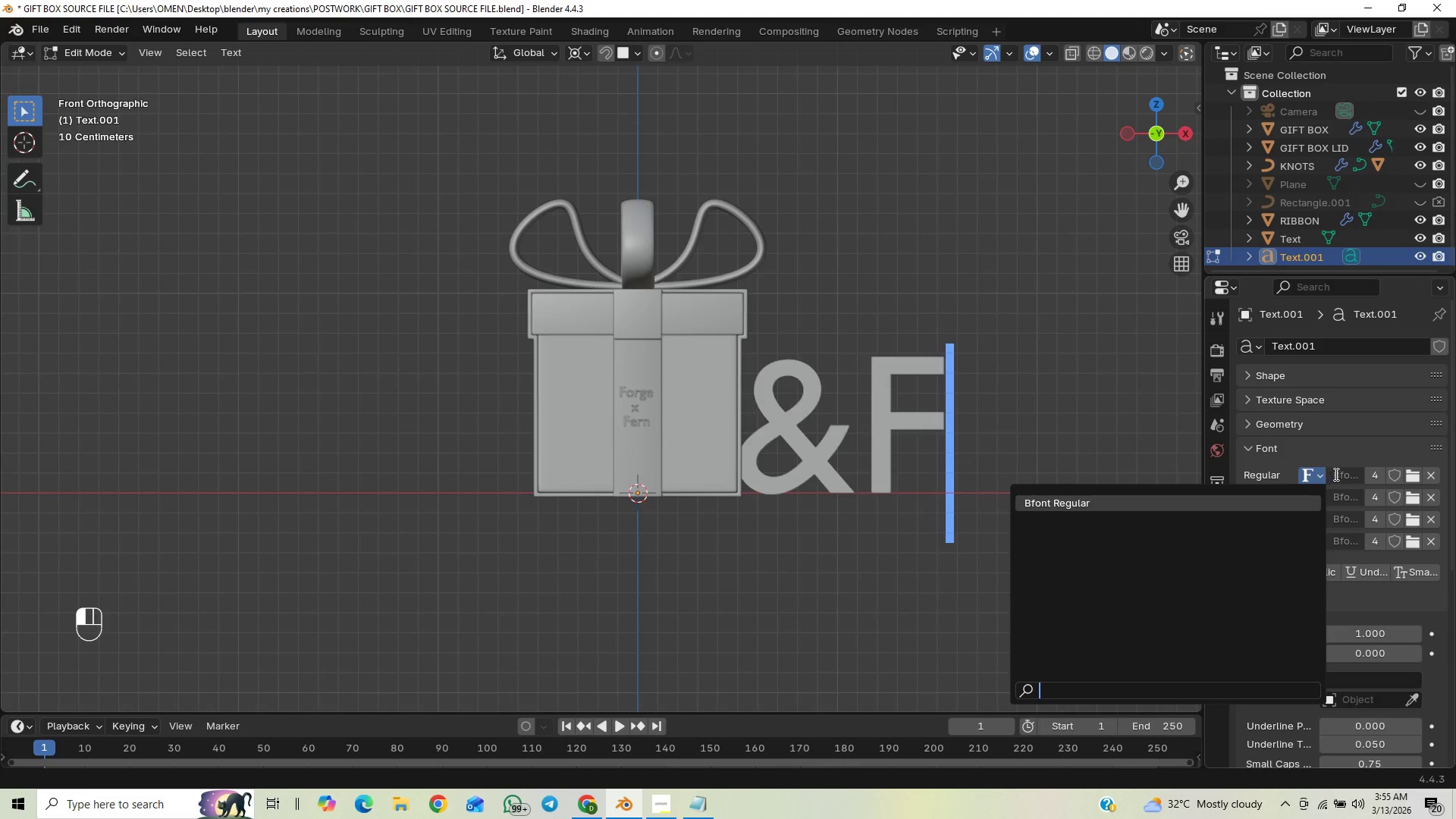 
mouse_move([1343, 489])
 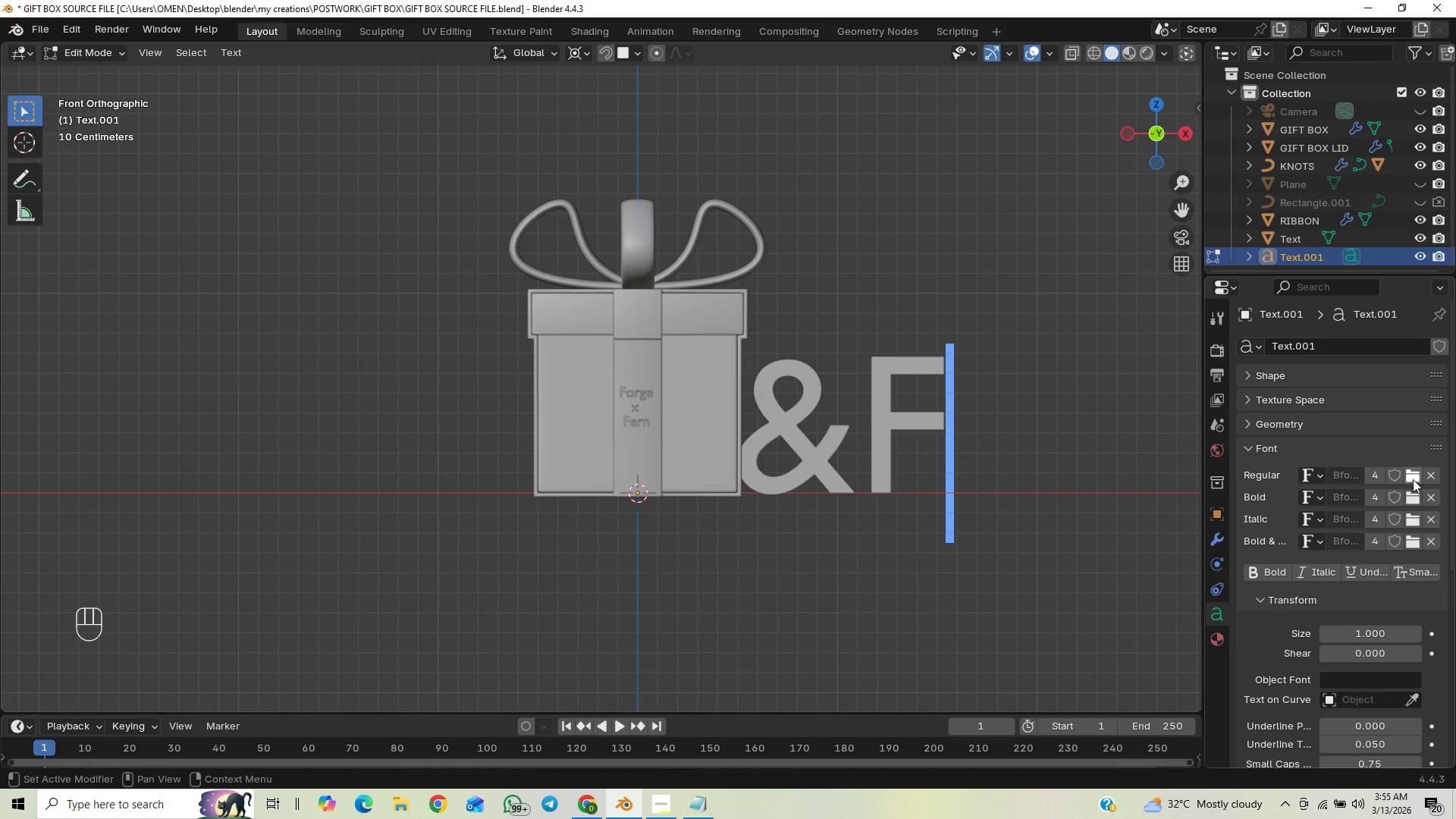 
left_click([1412, 478])
 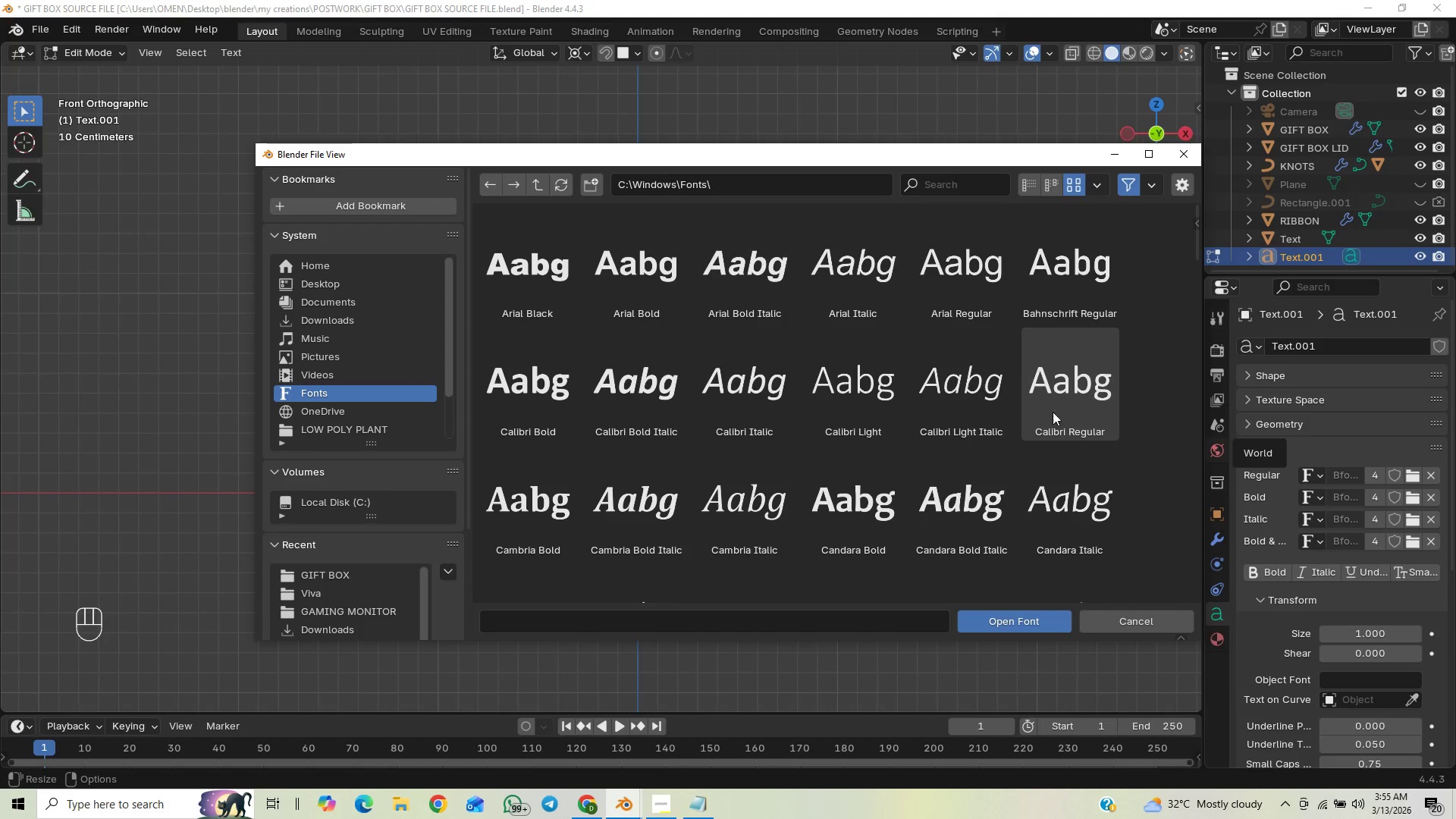 
mouse_move([916, 378])
 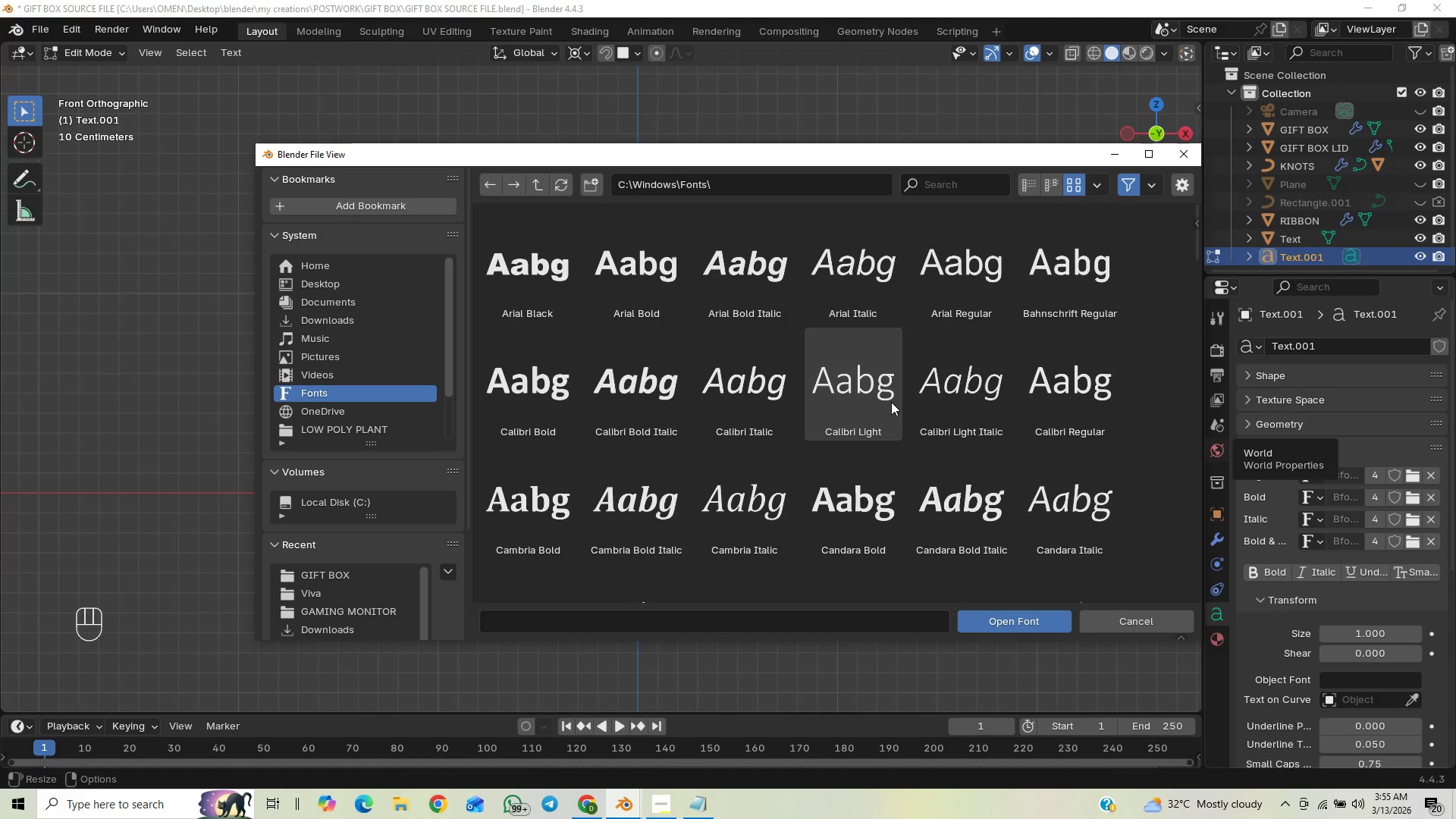 
scroll: coordinate [940, 374], scroll_direction: down, amount: 29.0
 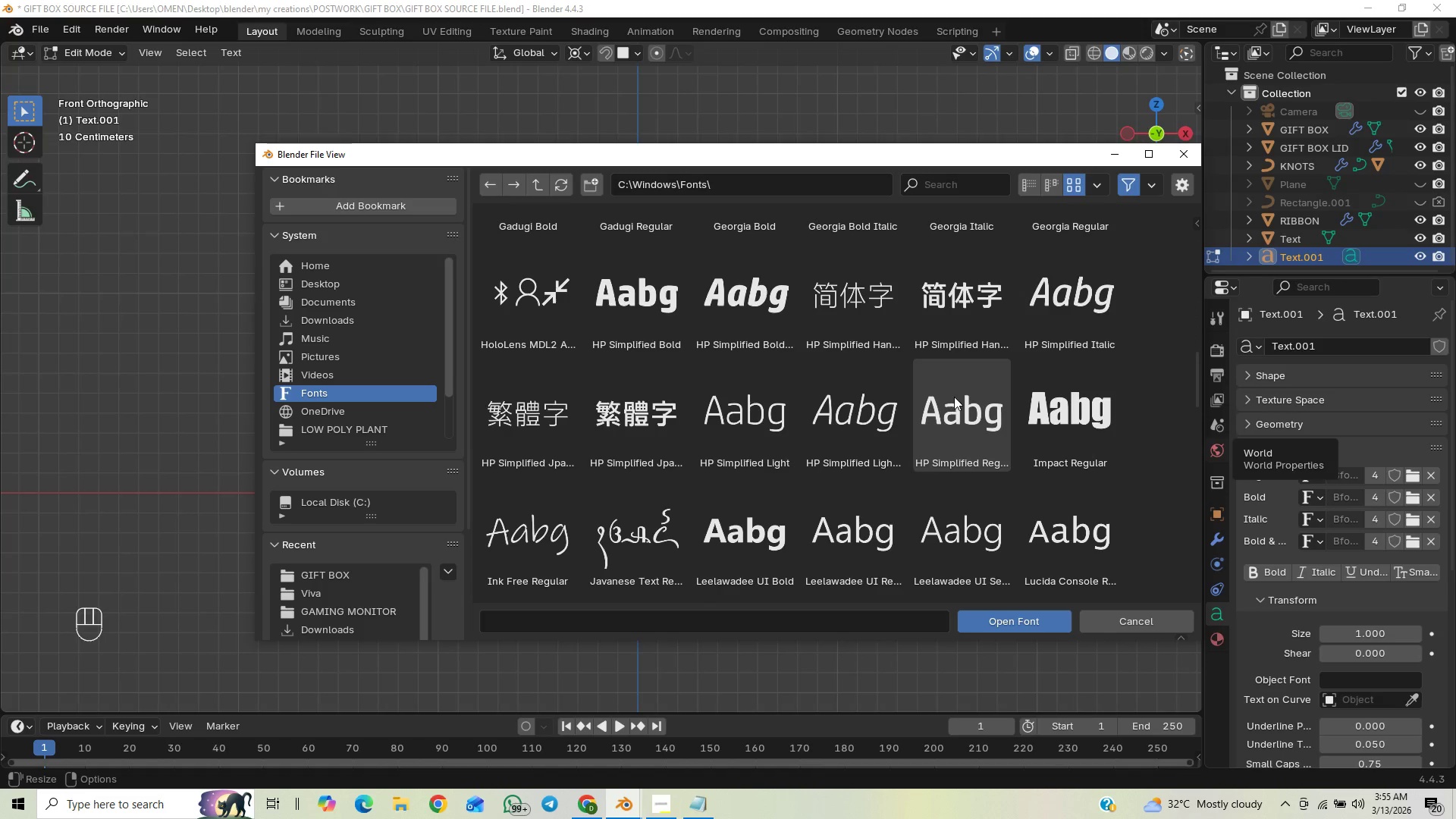 
scroll: coordinate [836, 409], scroll_direction: down, amount: 13.0
 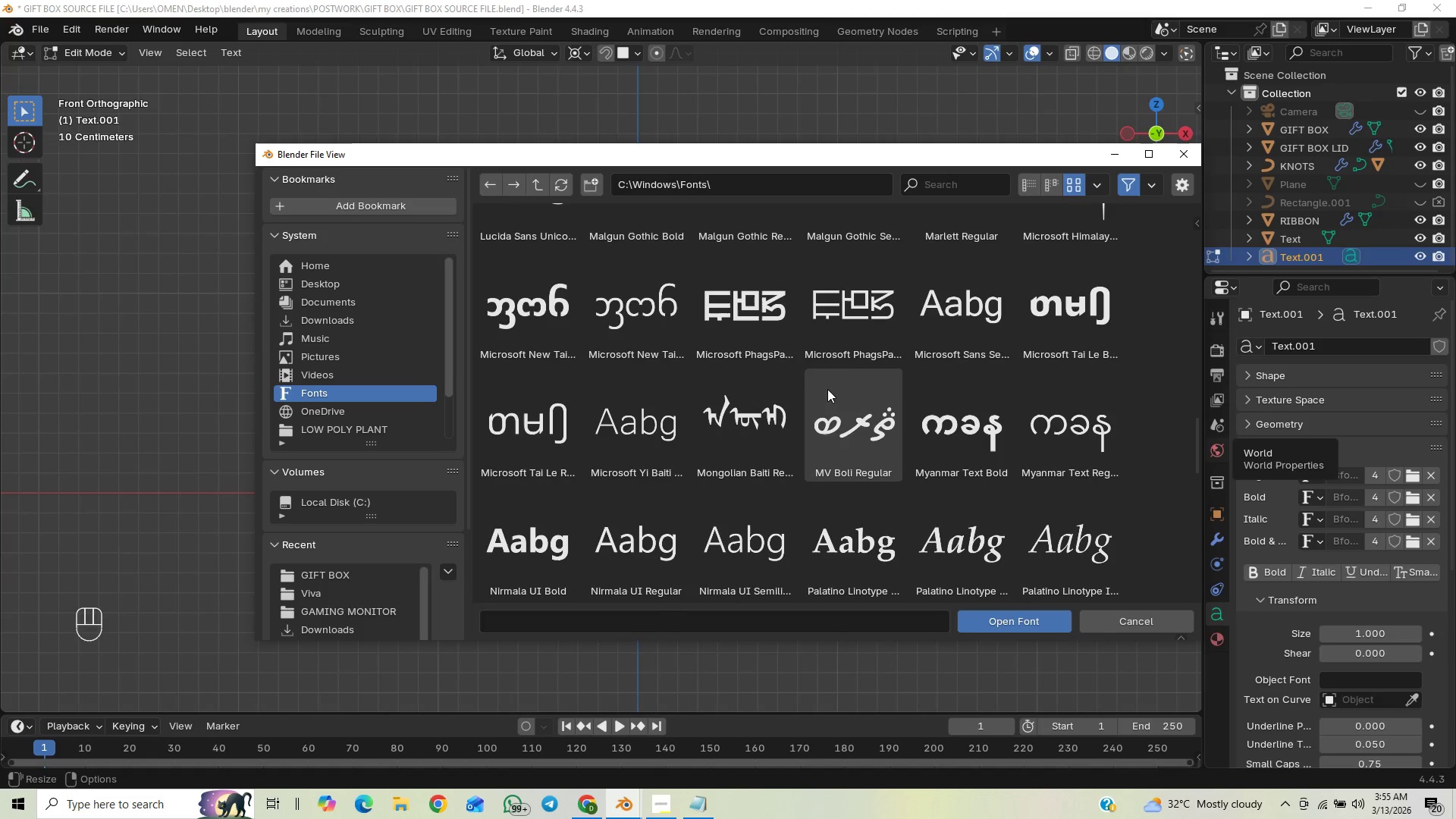 
scroll: coordinate [824, 392], scroll_direction: down, amount: 7.0
 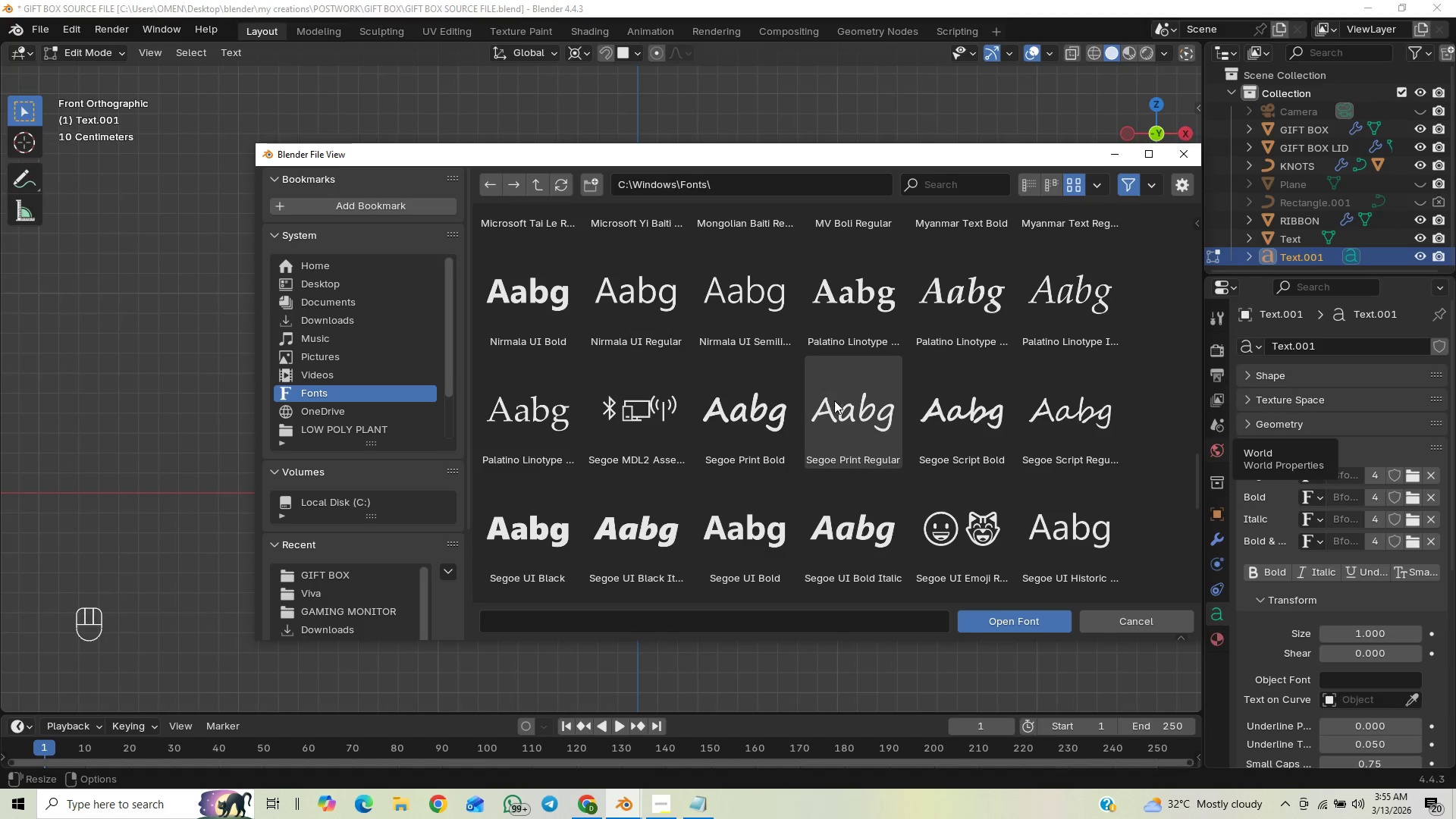 
mouse_move([812, 403])
 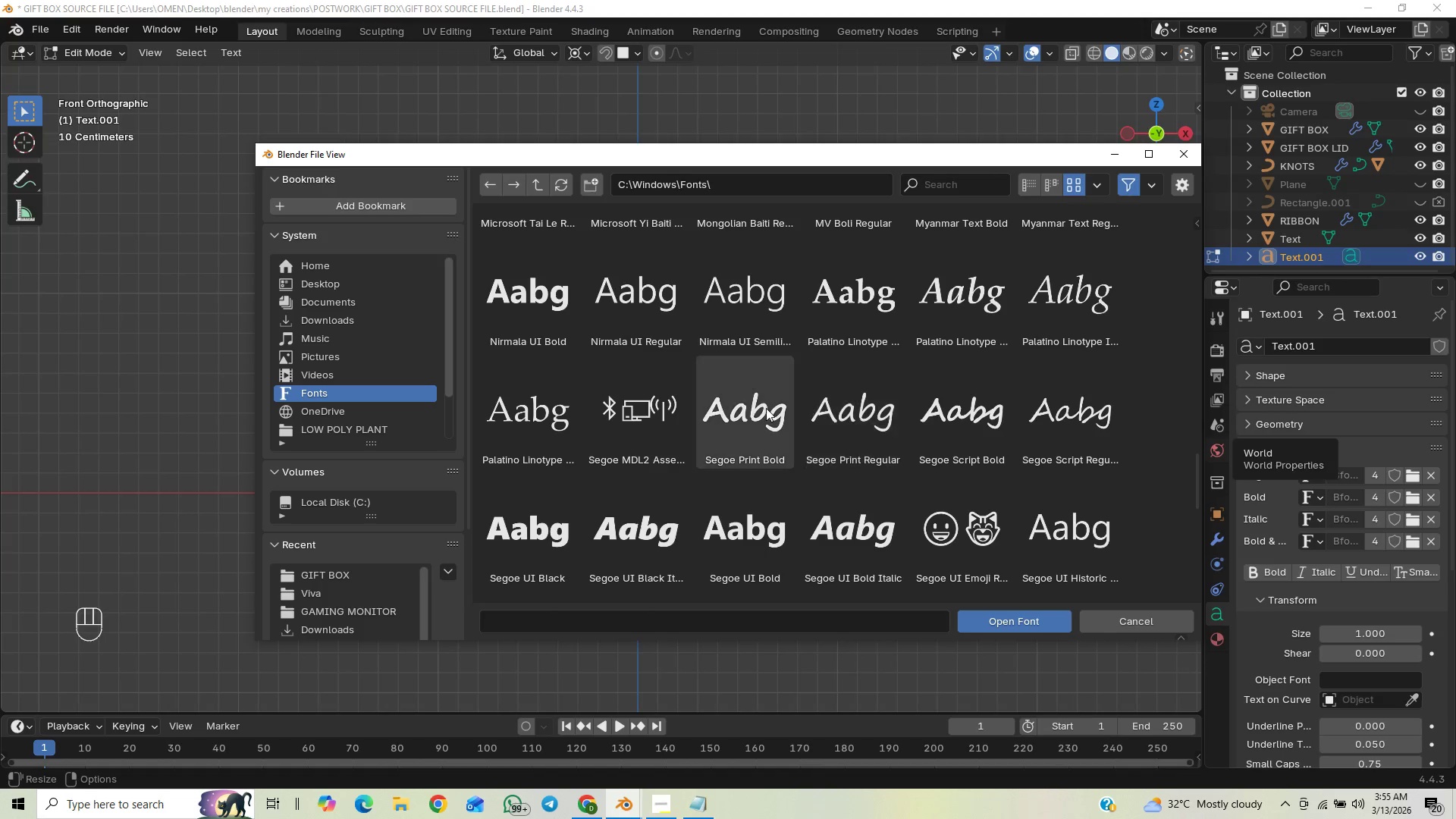 
scroll: coordinate [739, 366], scroll_direction: down, amount: 18.0
 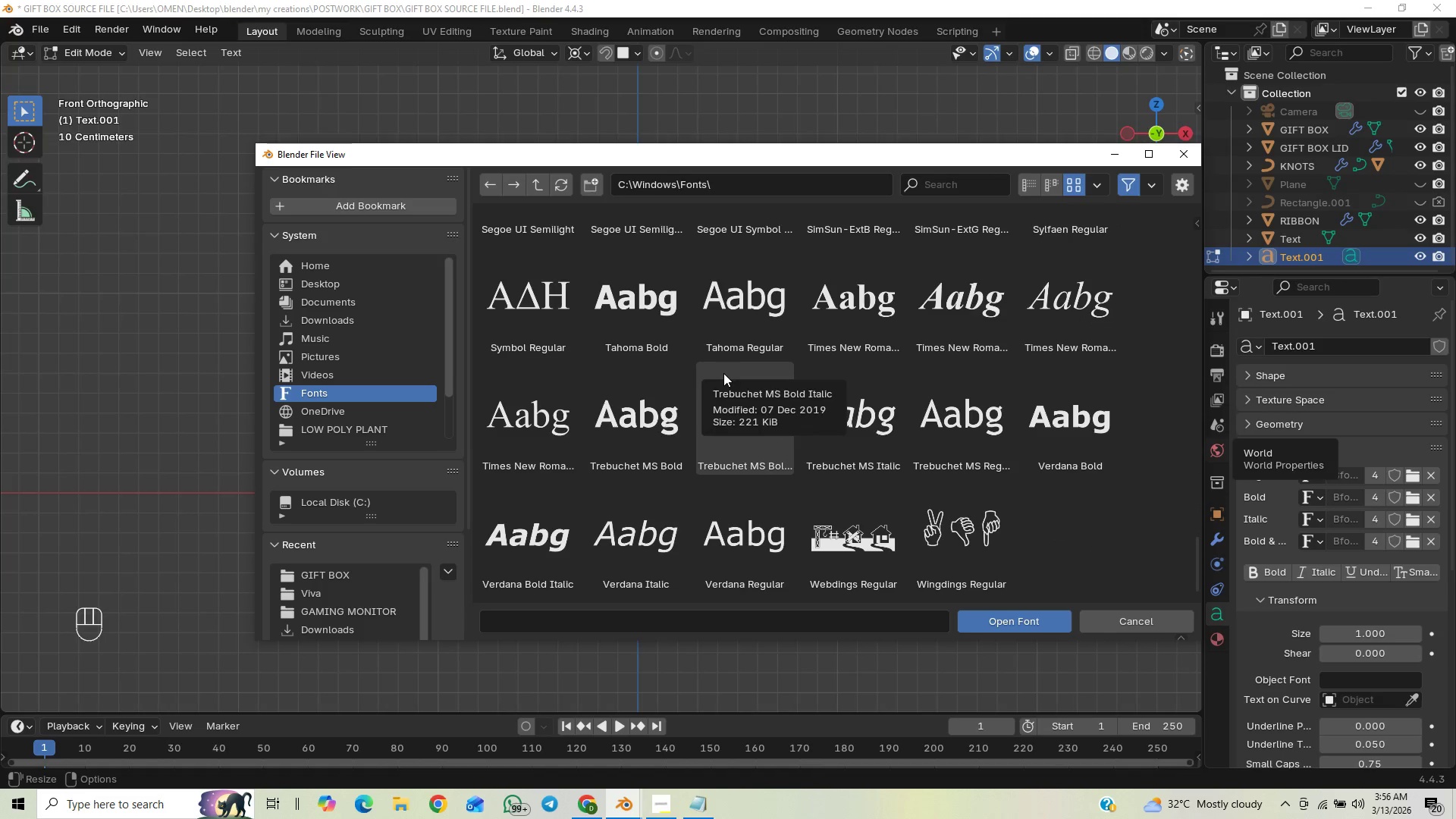 
scroll: coordinate [792, 349], scroll_direction: up, amount: 10.0
 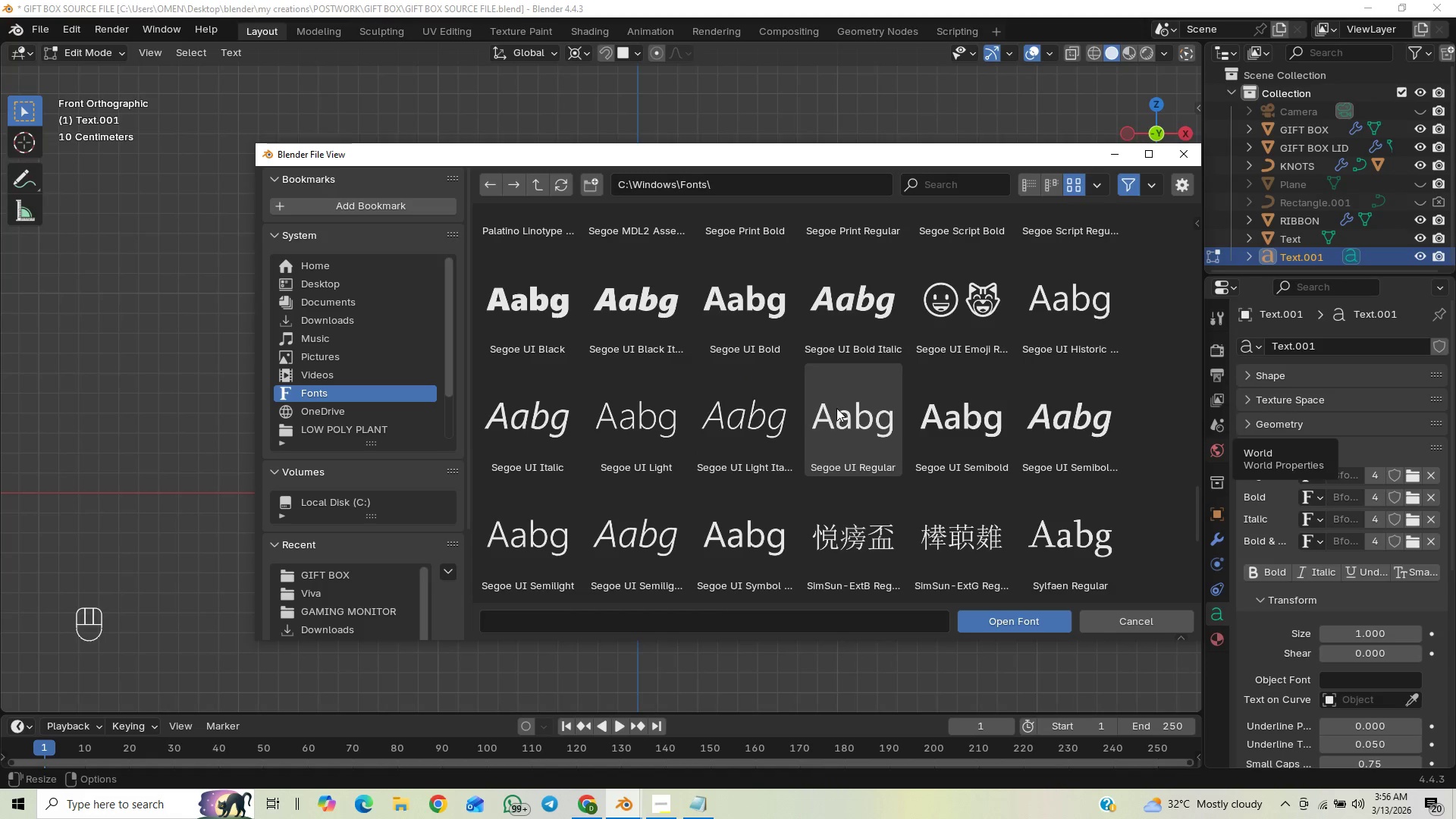 
scroll: coordinate [836, 403], scroll_direction: down, amount: 1.0
 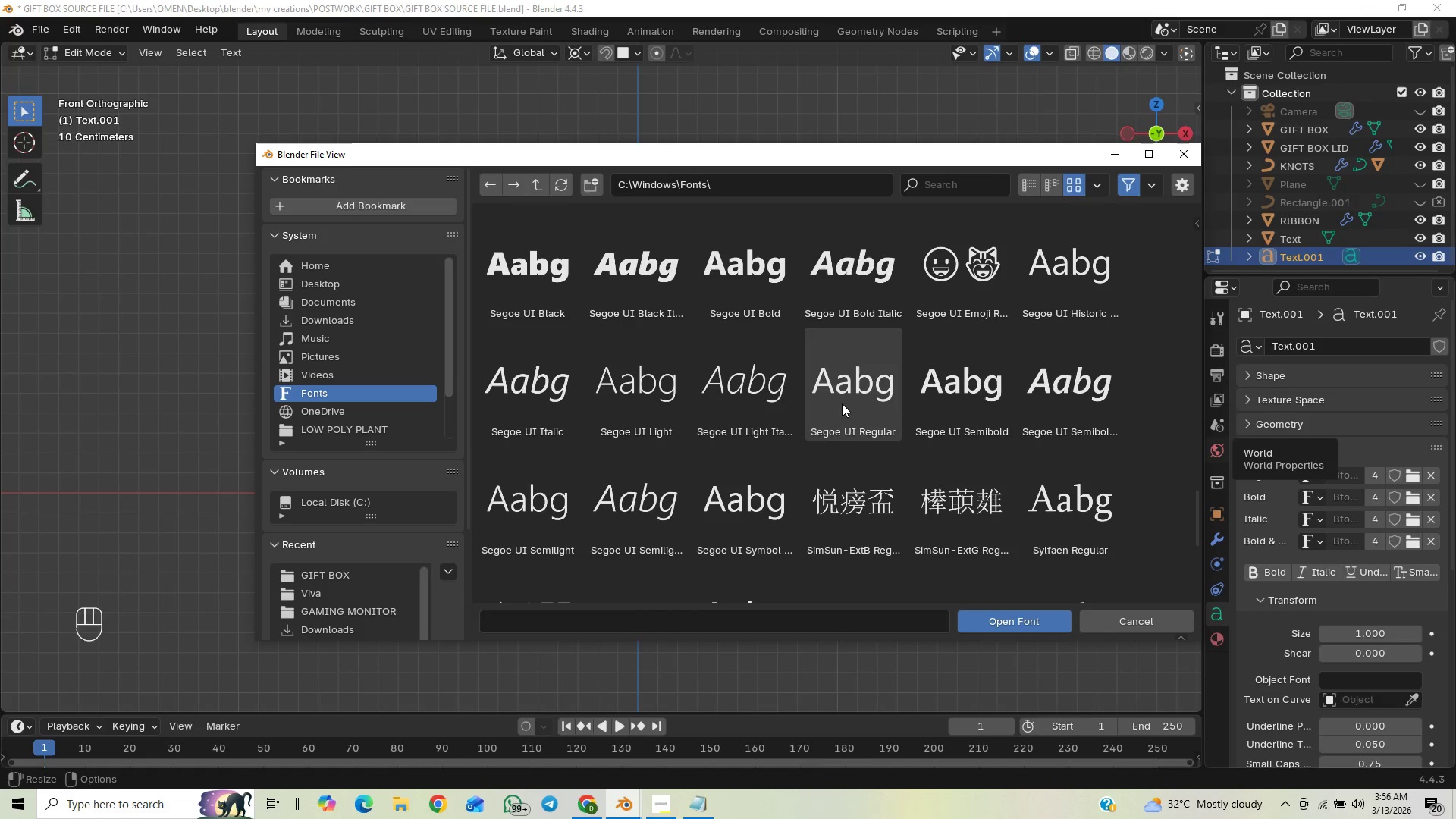 
scroll: coordinate [864, 403], scroll_direction: up, amount: 21.0
 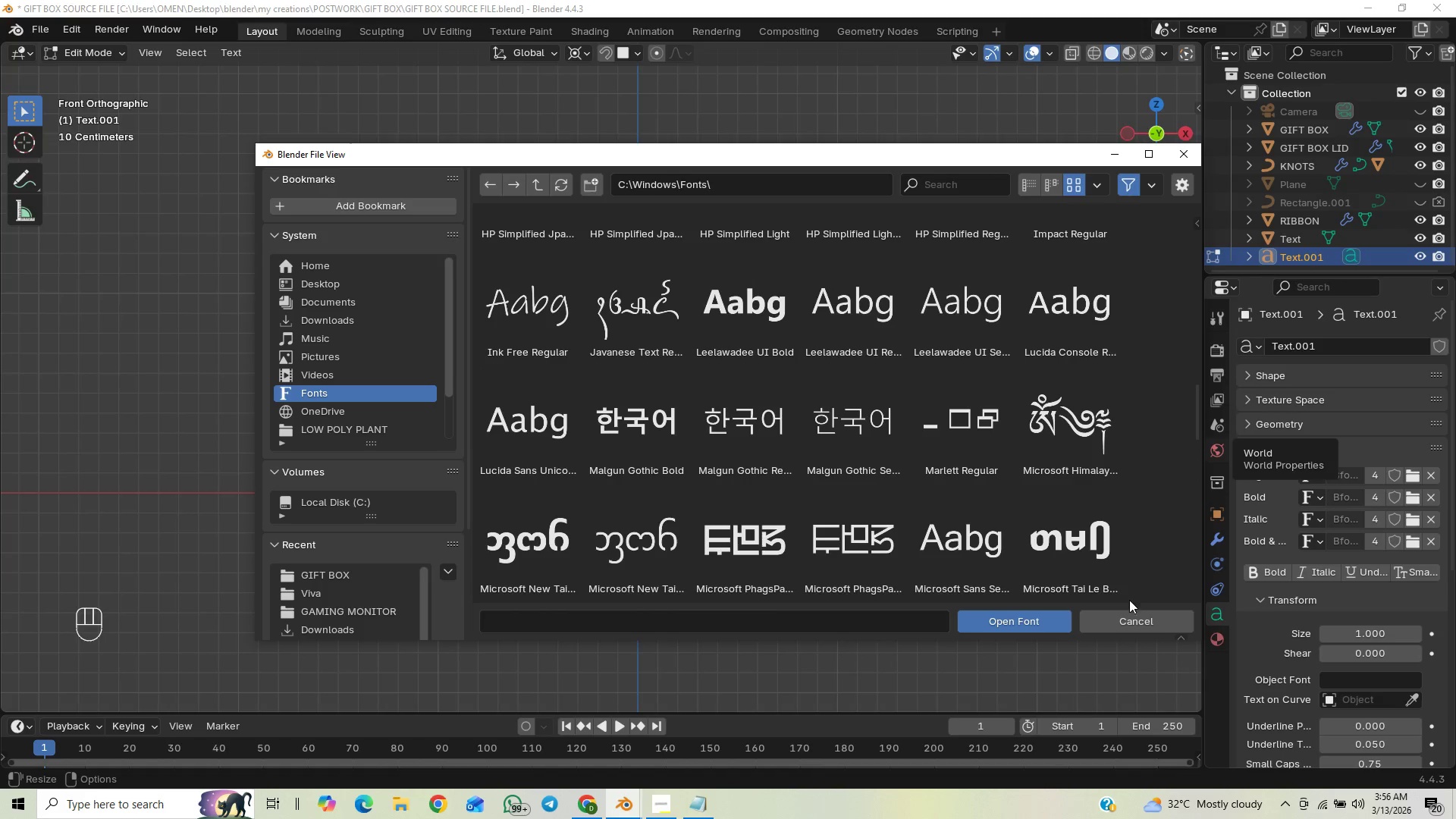 
left_click([1123, 617])
 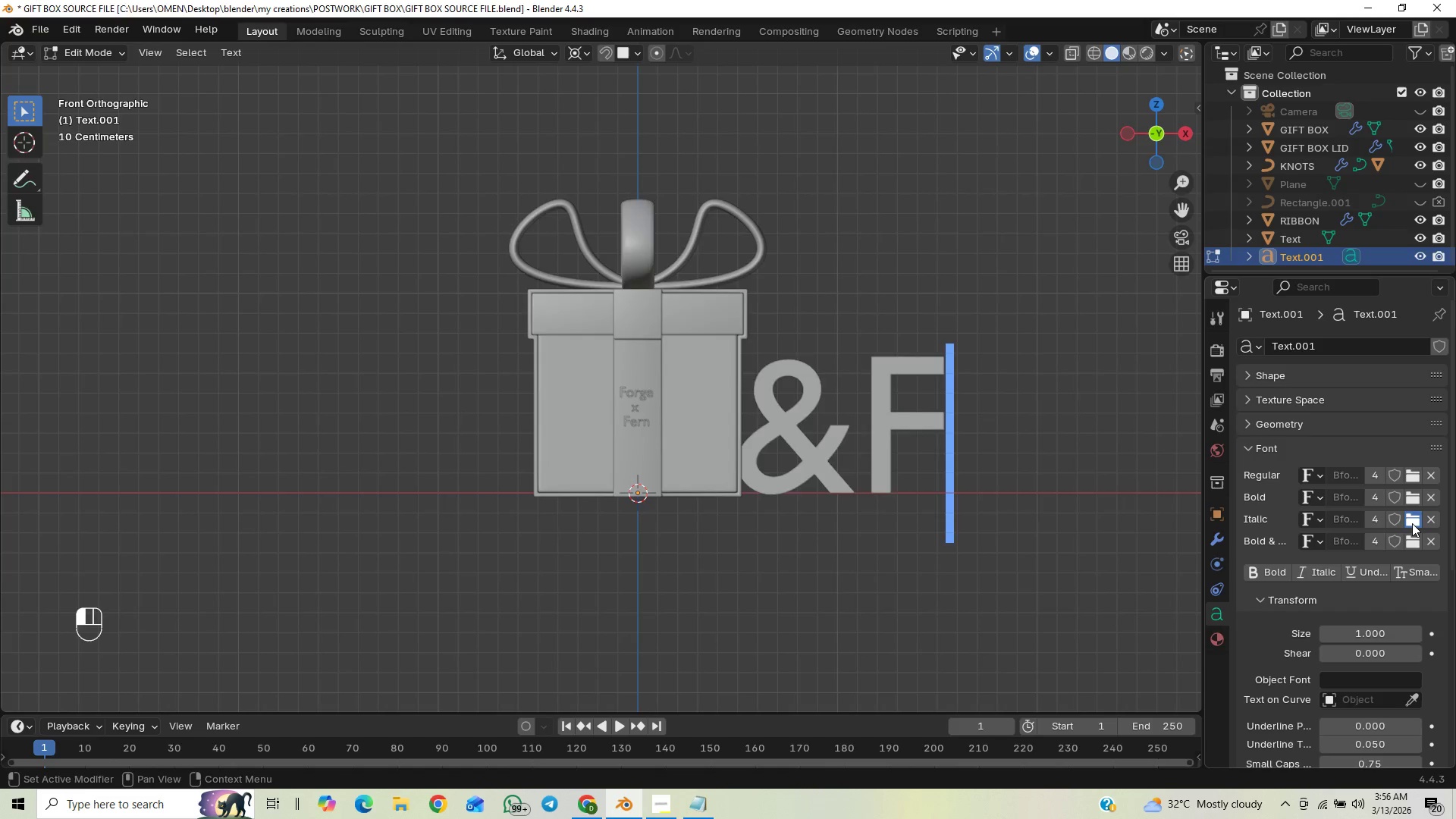 
scroll: coordinate [1040, 466], scroll_direction: down, amount: 50.0
 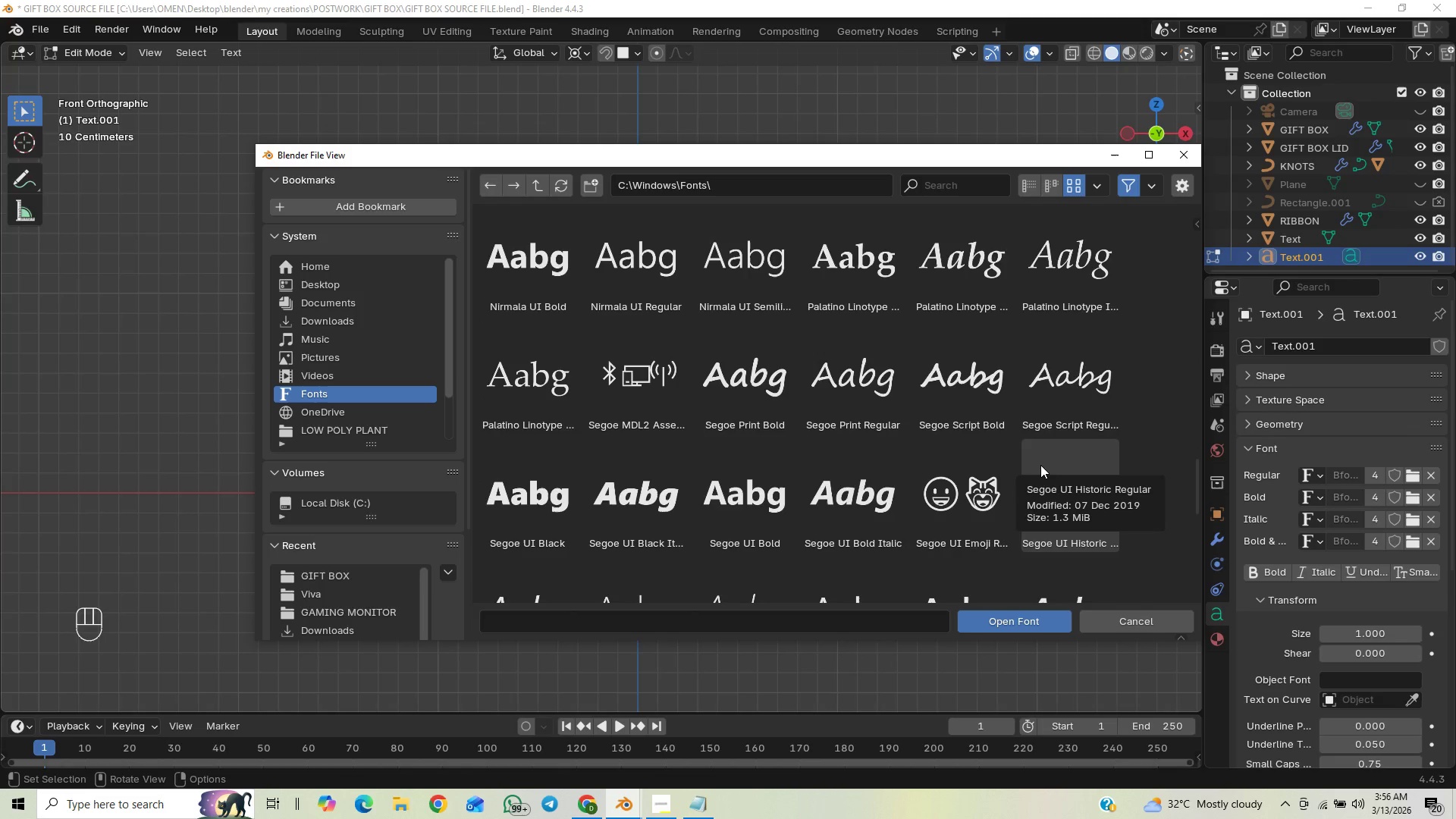 
scroll: coordinate [772, 323], scroll_direction: down, amount: 16.0
 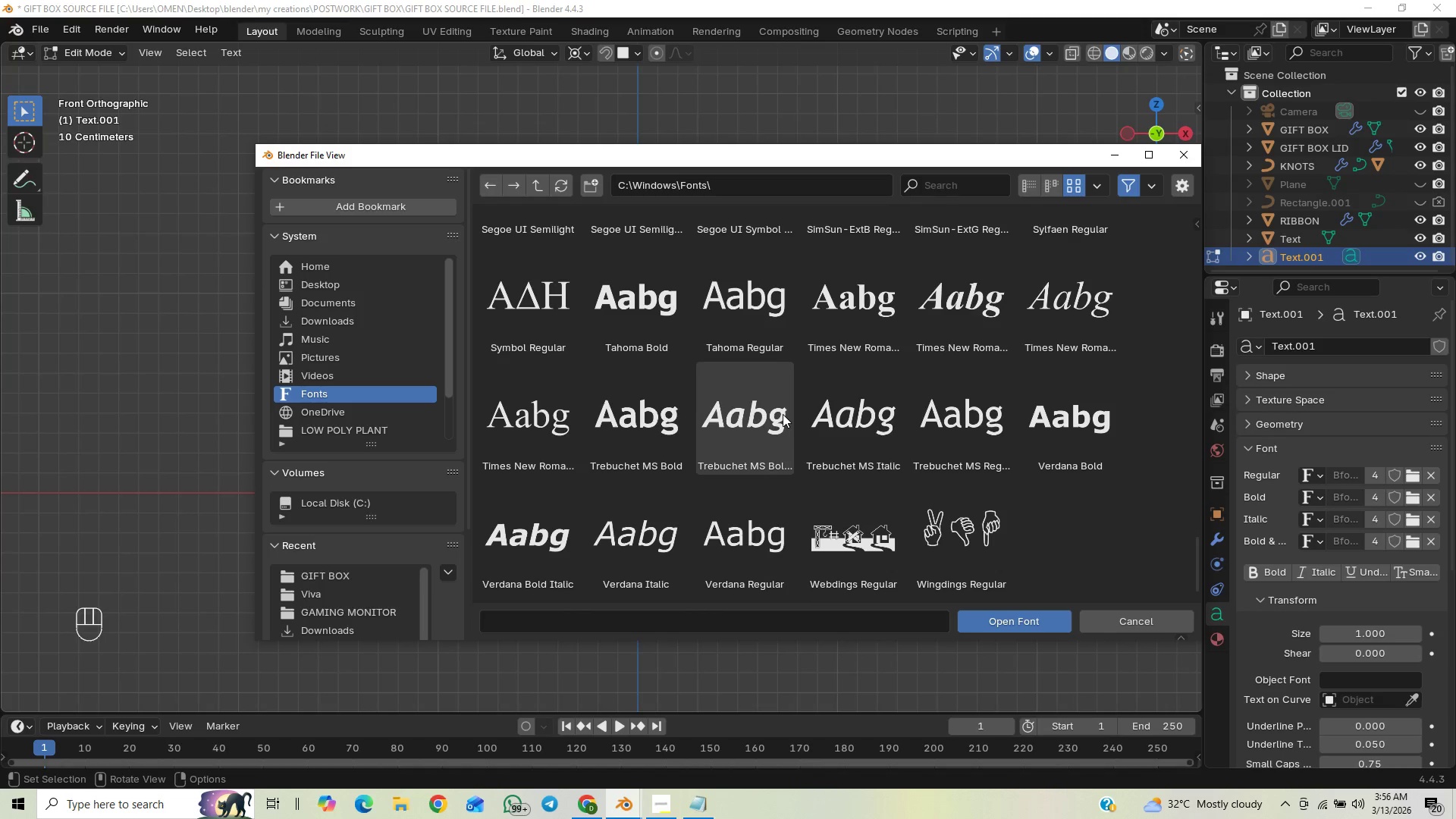 
scroll: coordinate [808, 403], scroll_direction: down, amount: 2.0
 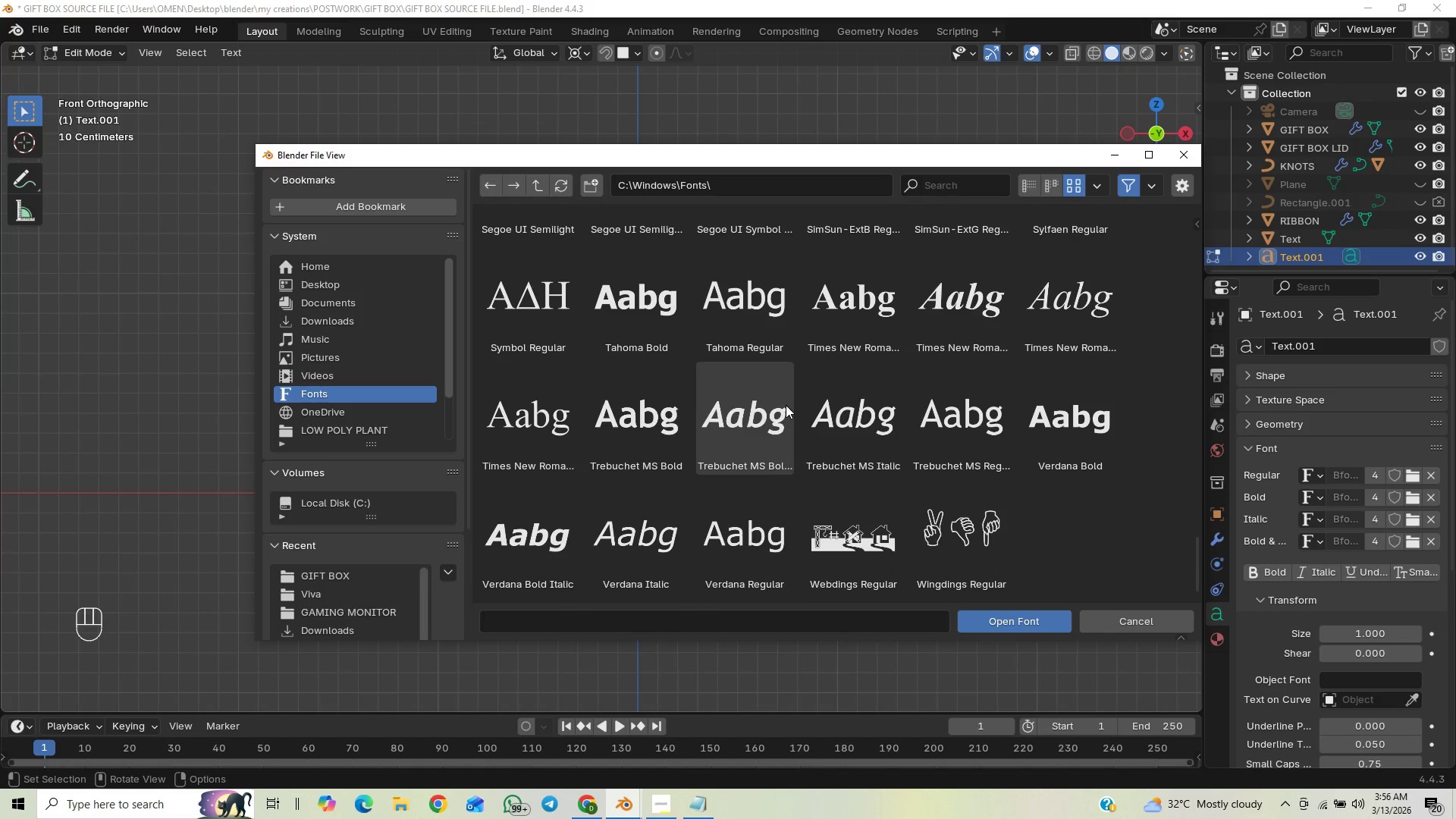 
scroll: coordinate [791, 400], scroll_direction: up, amount: 20.0
 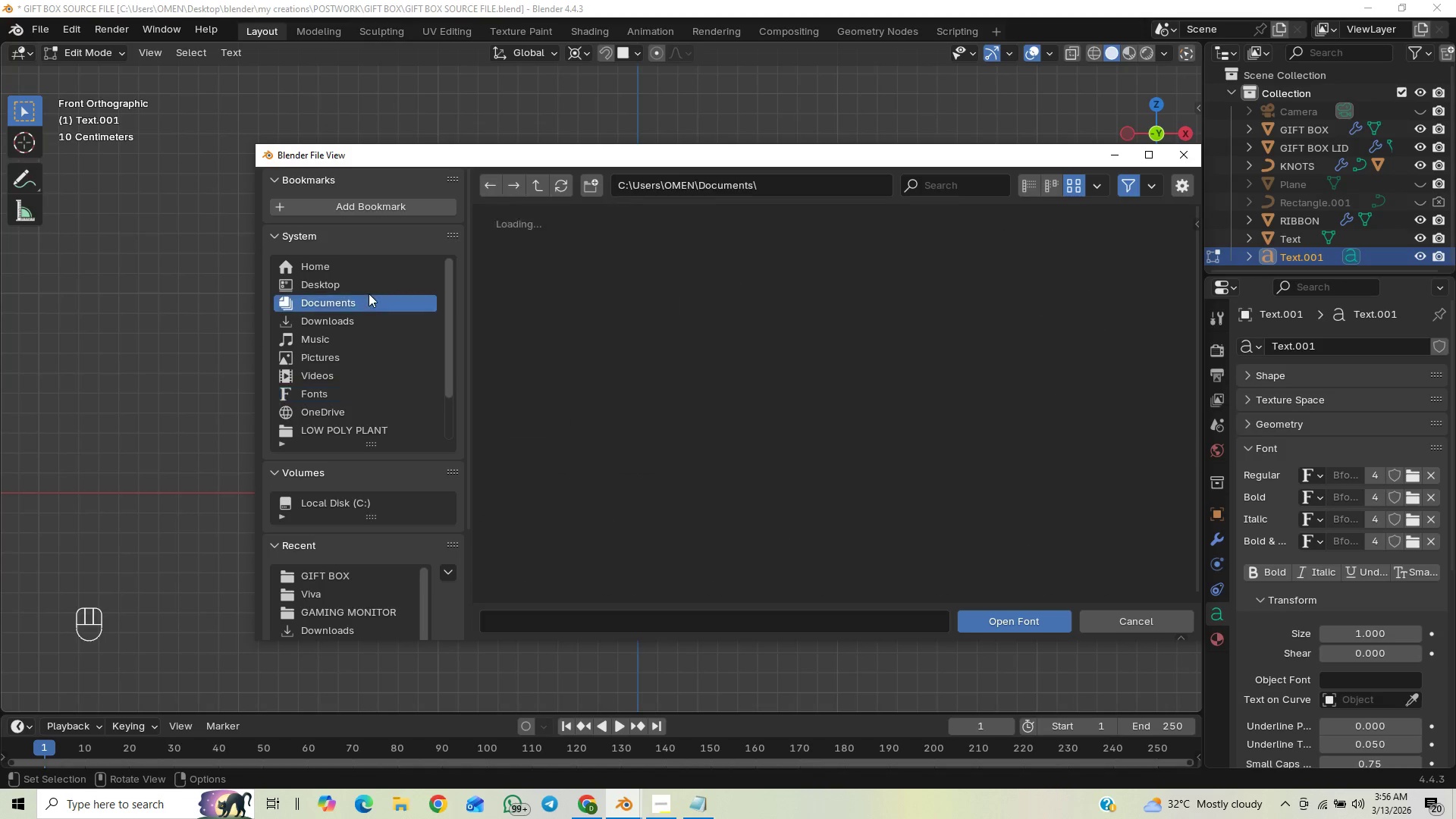 
double_click([369, 287])
 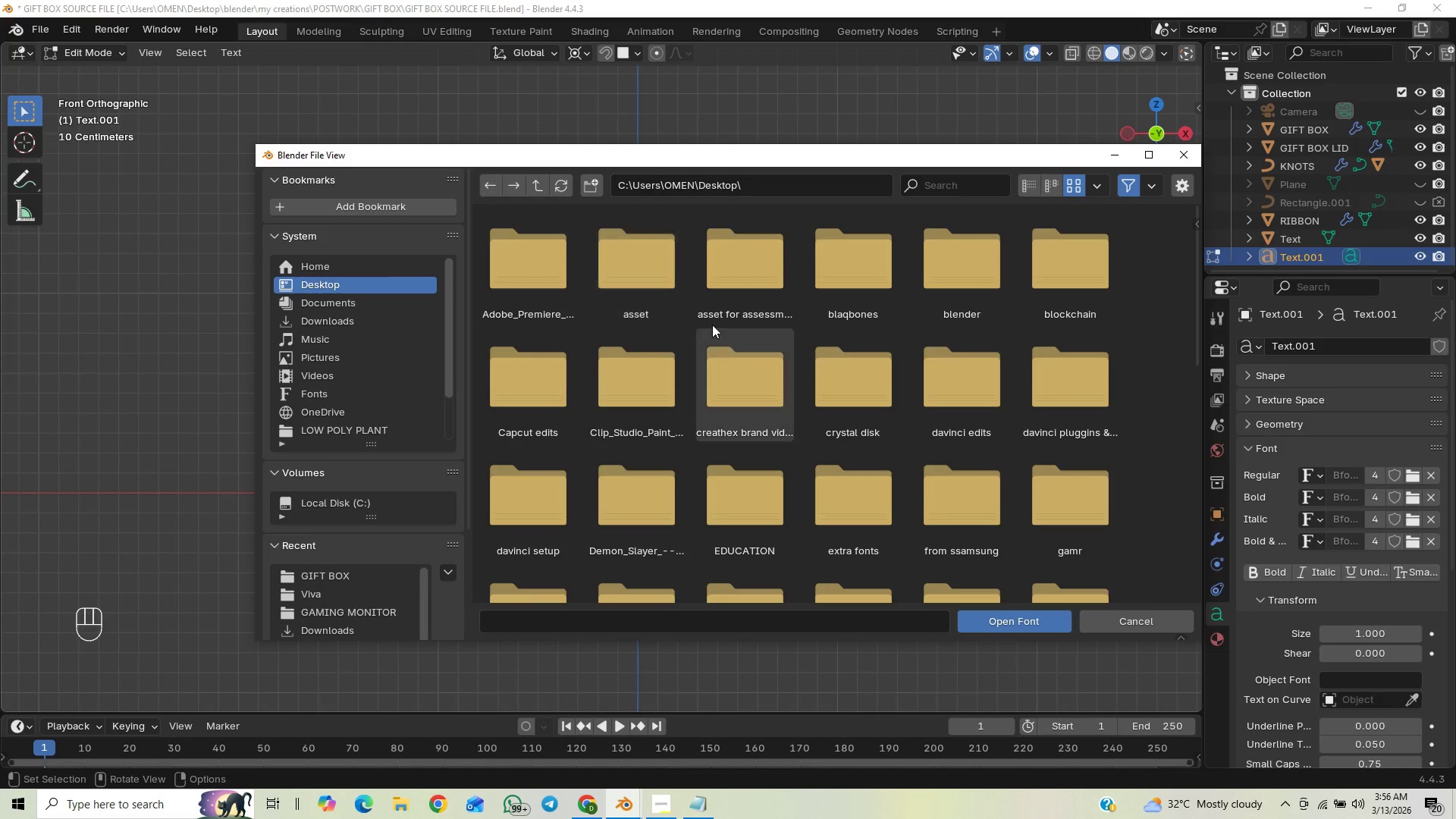 
scroll: coordinate [720, 333], scroll_direction: down, amount: 2.0
 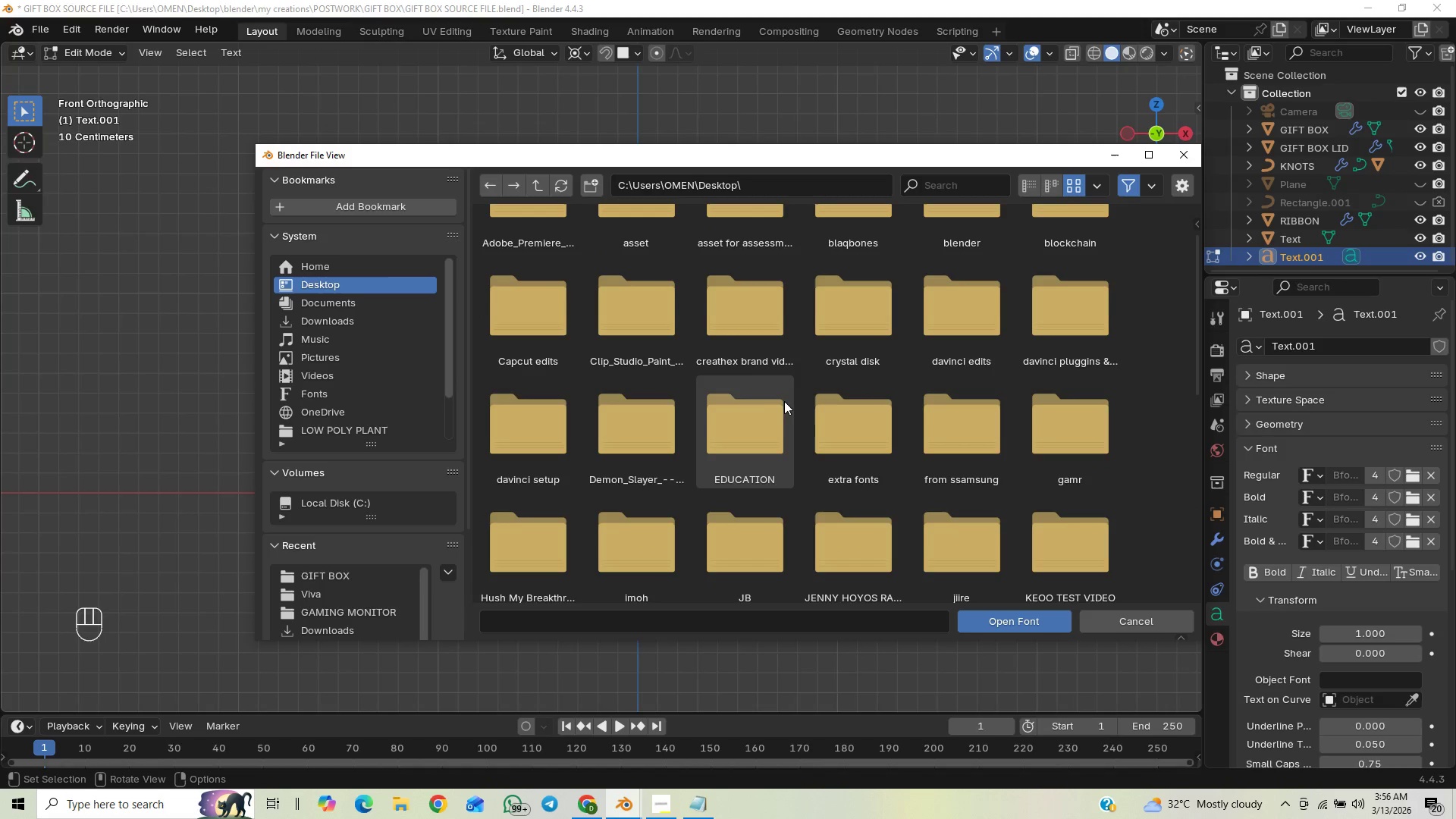 
double_click([868, 415])
 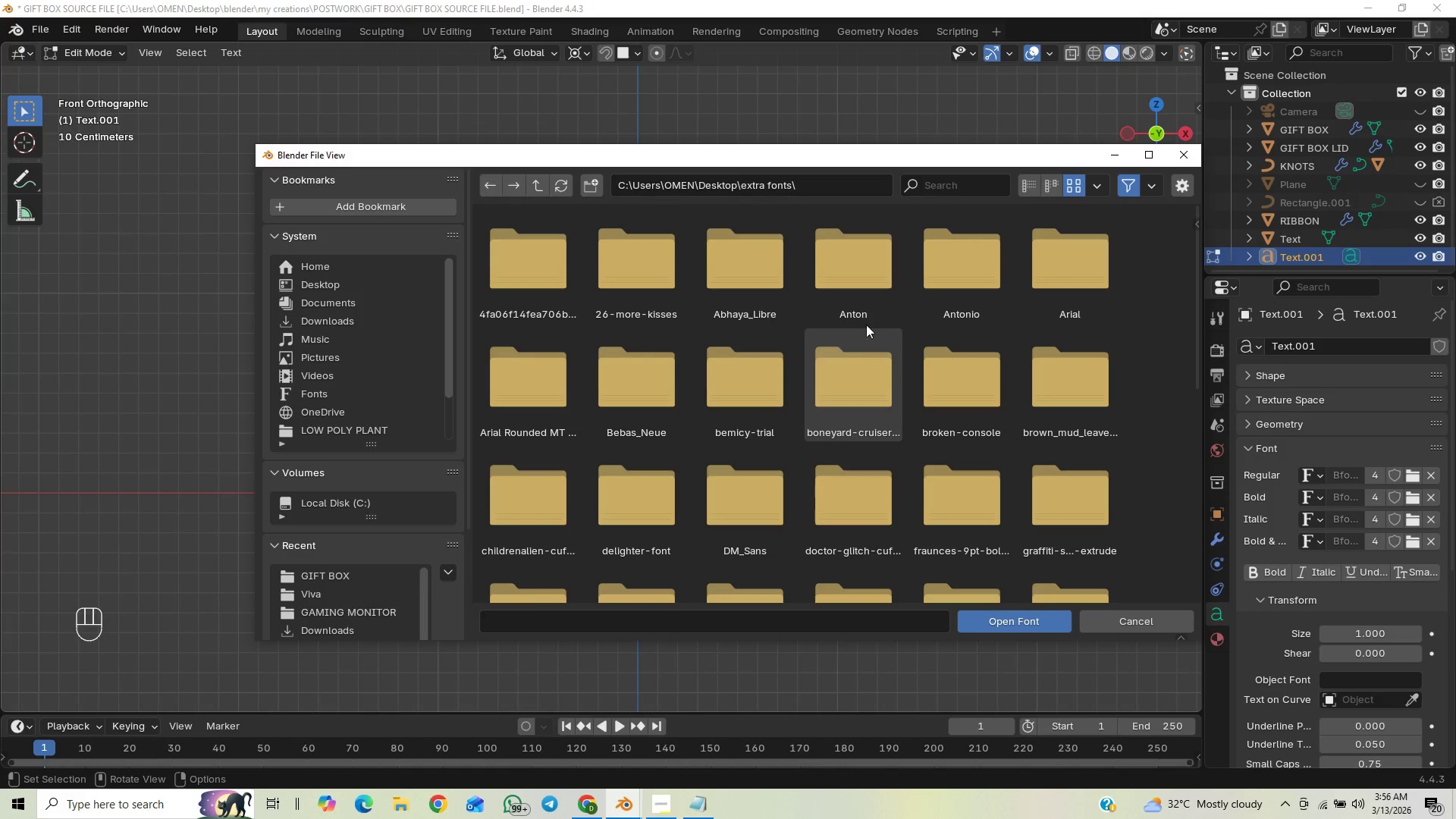 
scroll: coordinate [888, 417], scroll_direction: down, amount: 4.0
 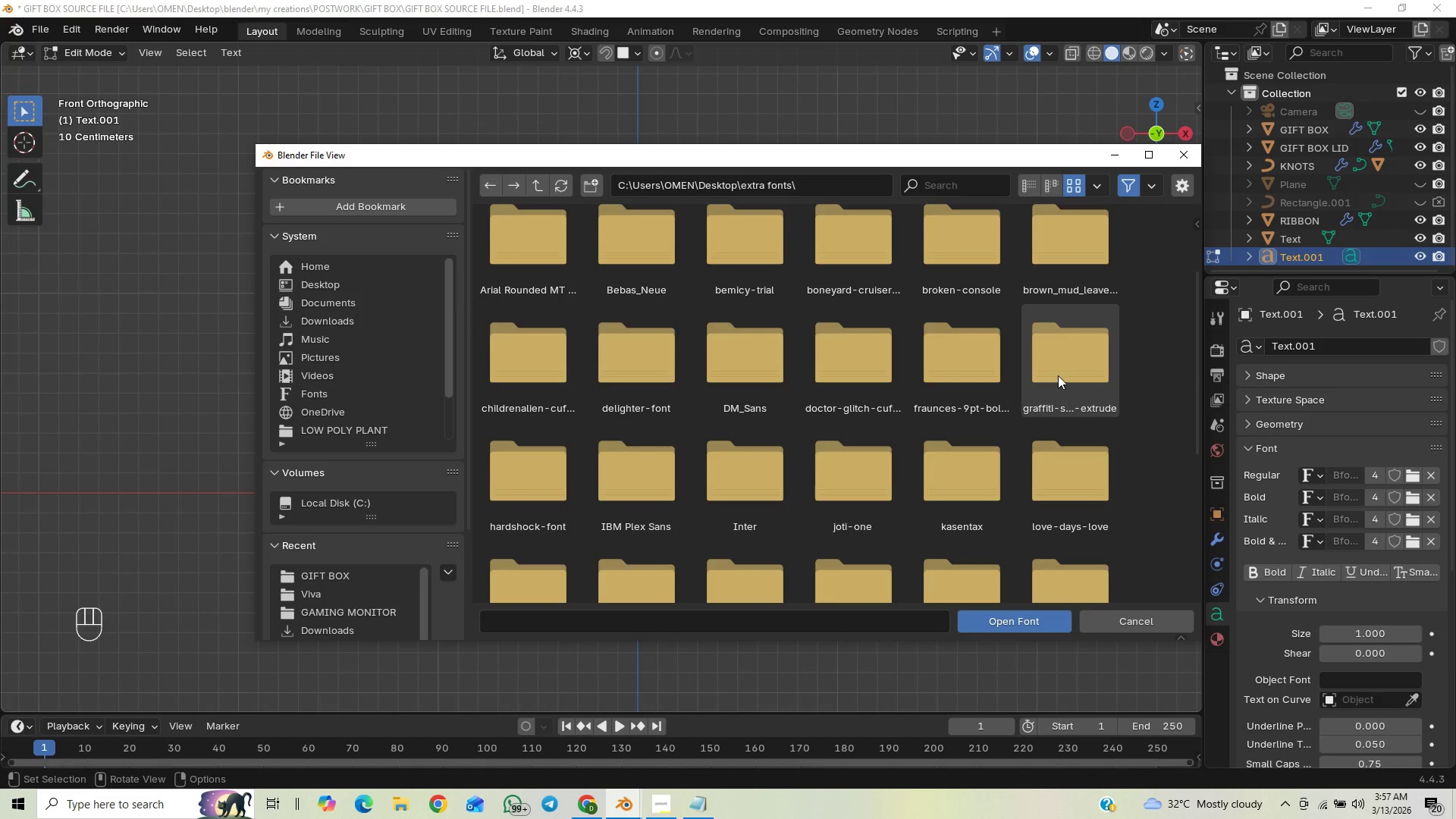 
double_click([1058, 375])
 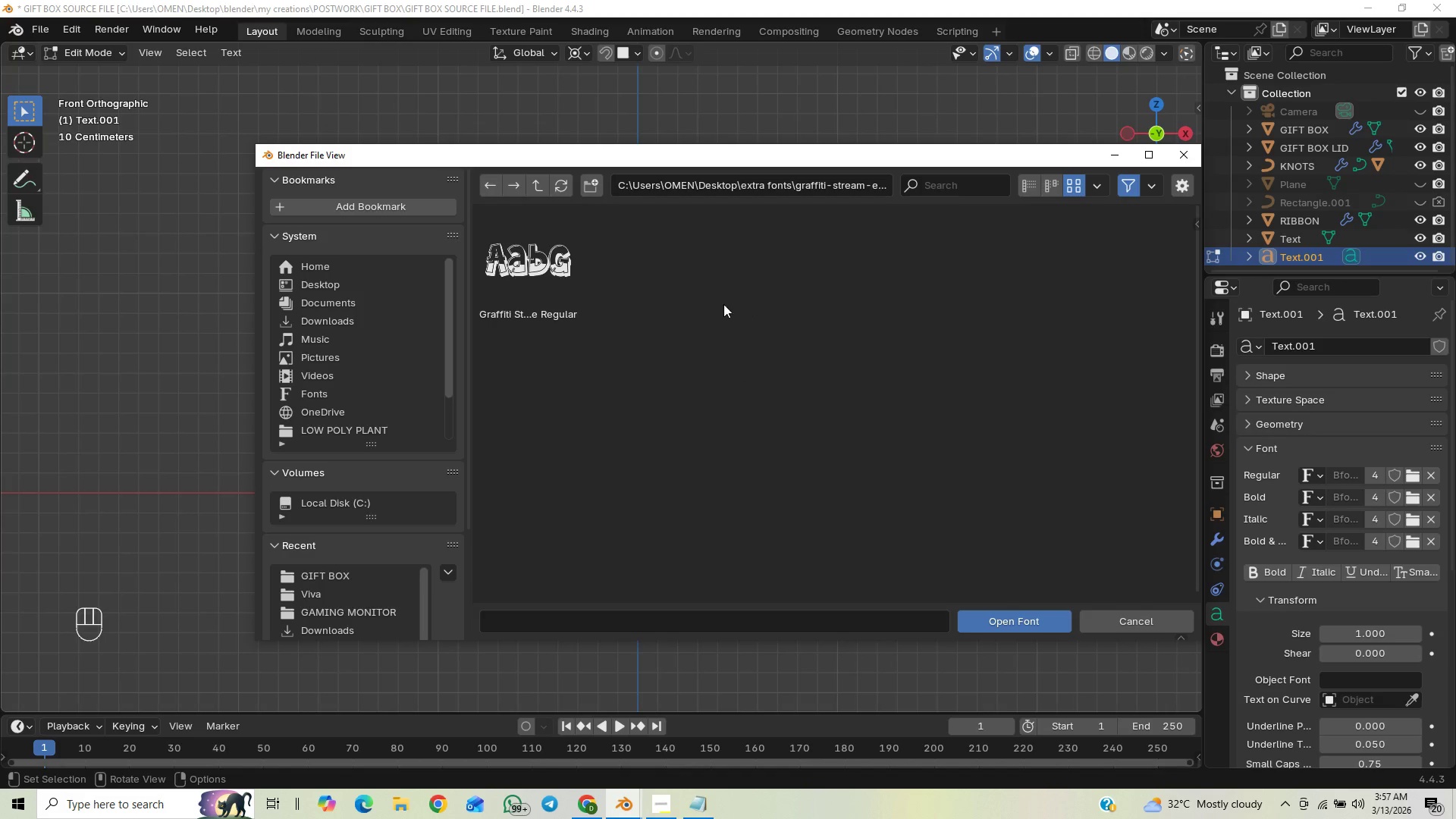 
left_click([557, 275])
 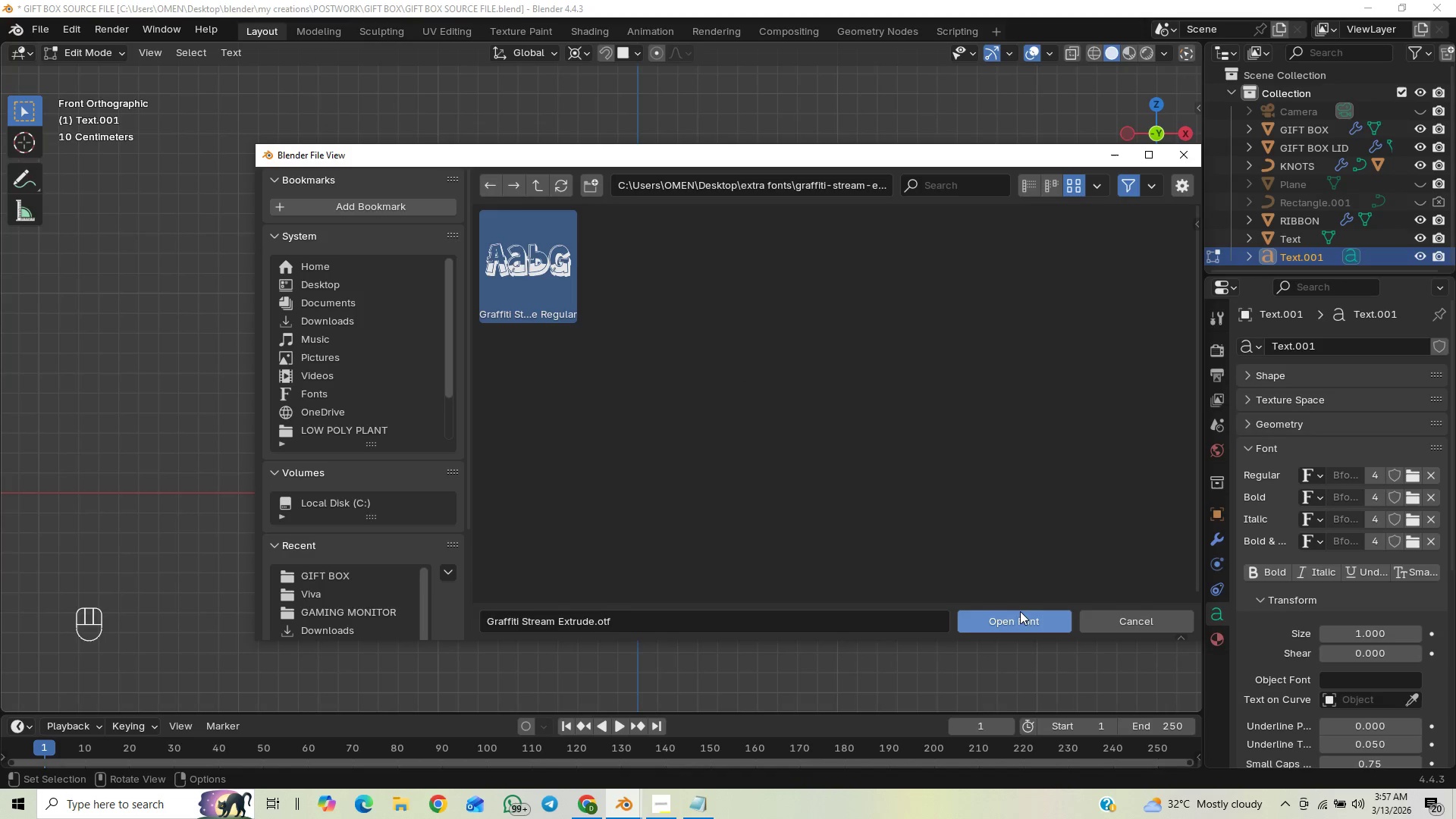 
left_click([1009, 615])
 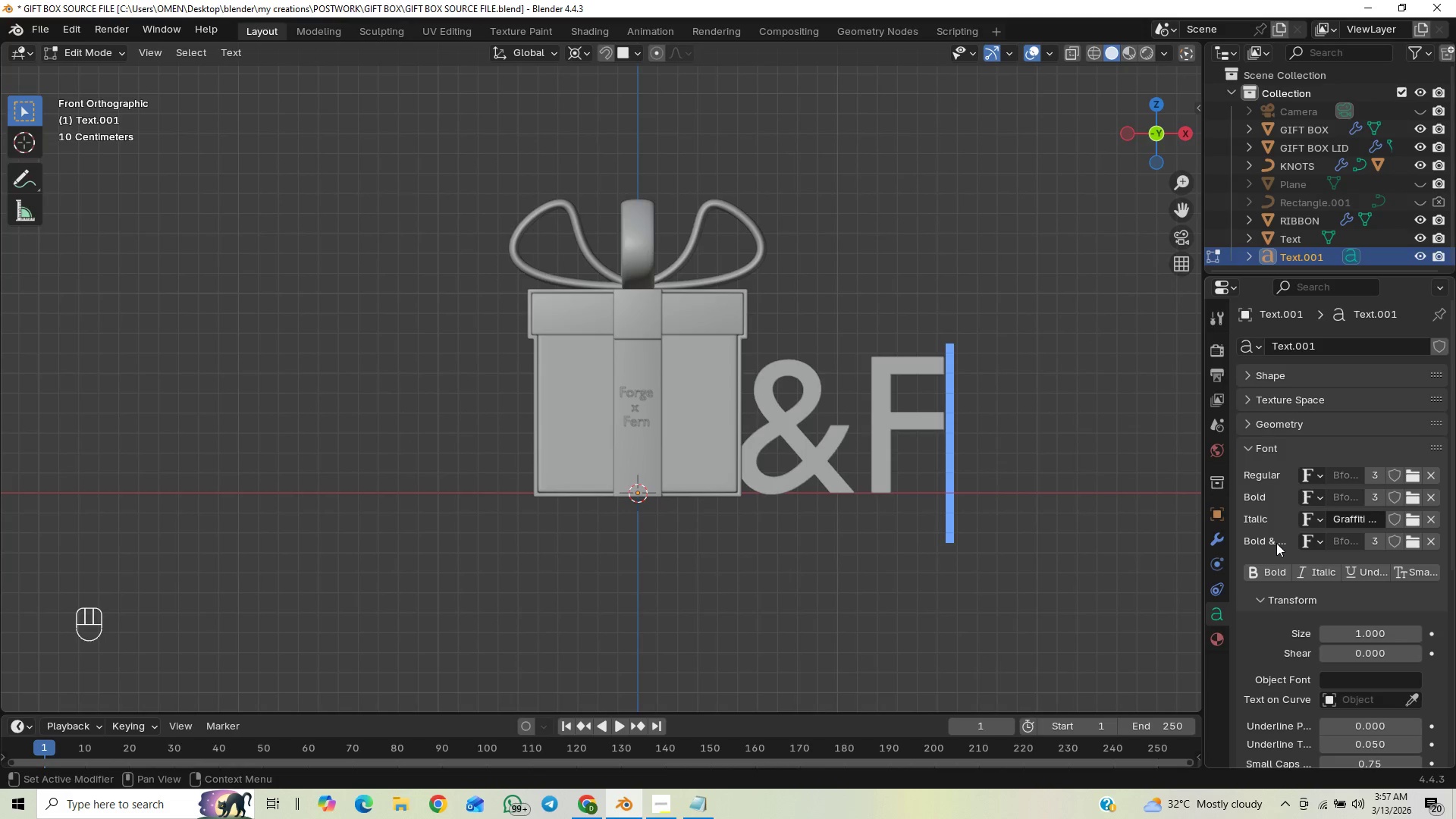 
left_click([1269, 568])
 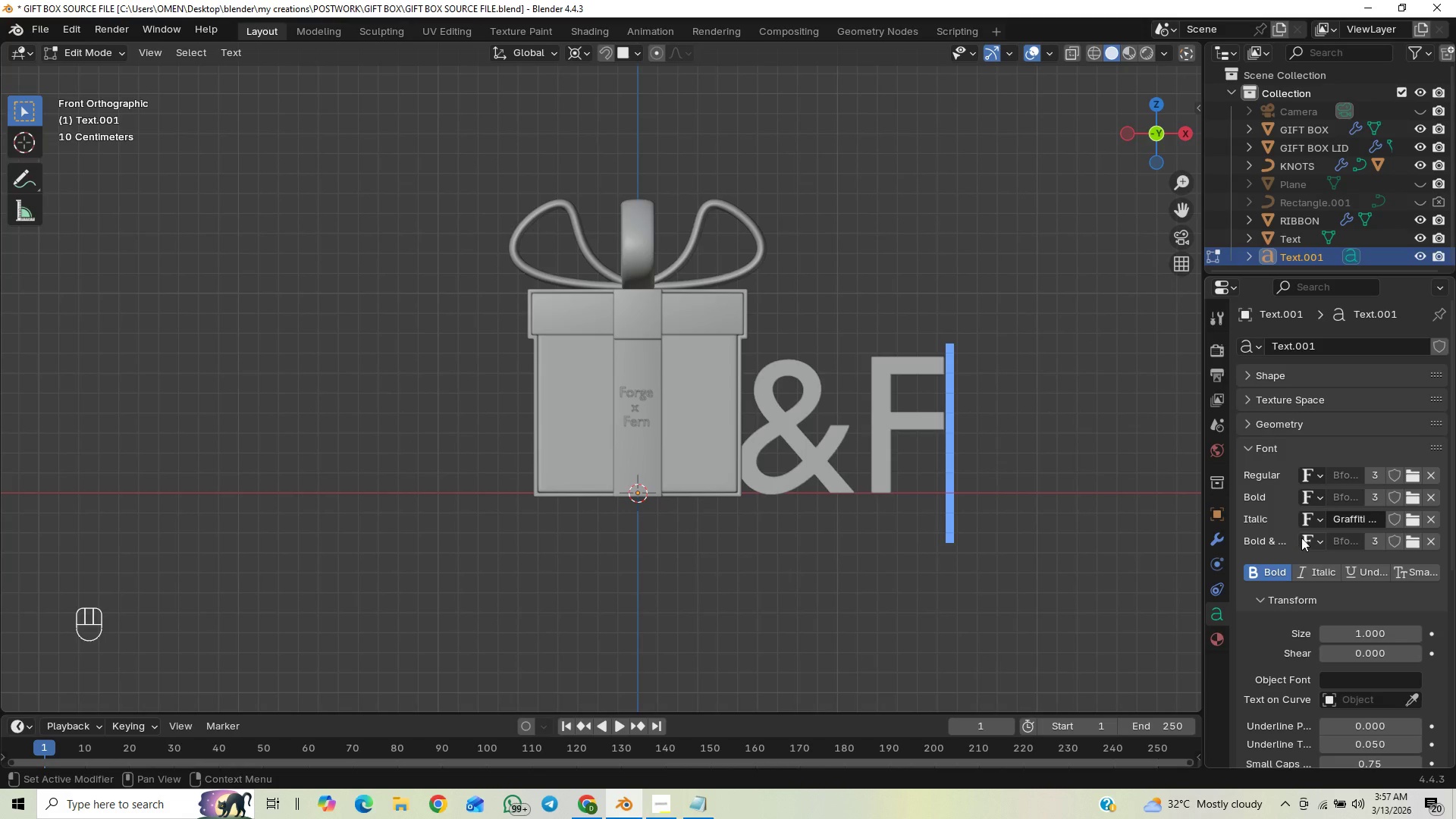 
left_click([1317, 524])
 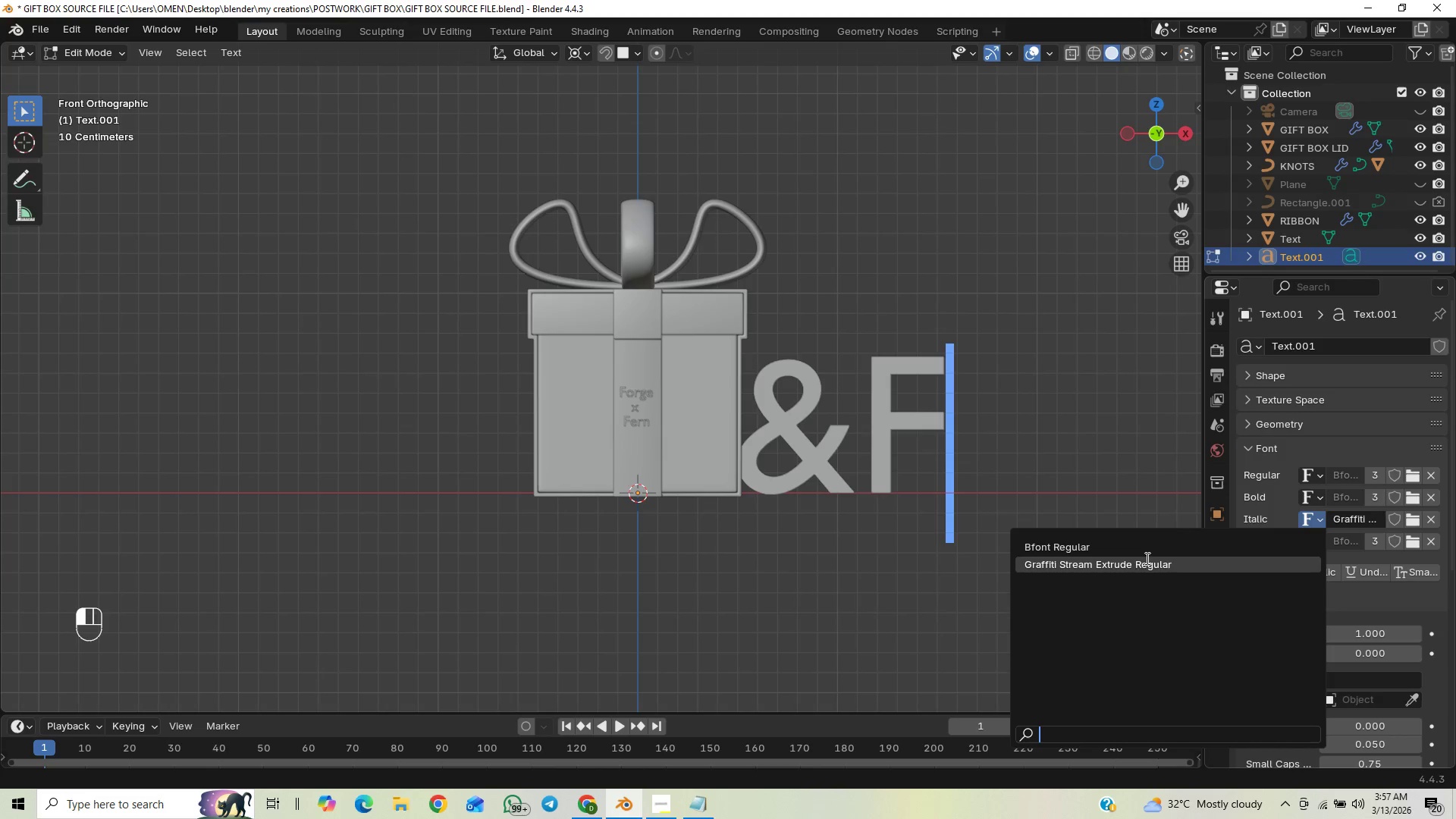 
left_click([1142, 546])
 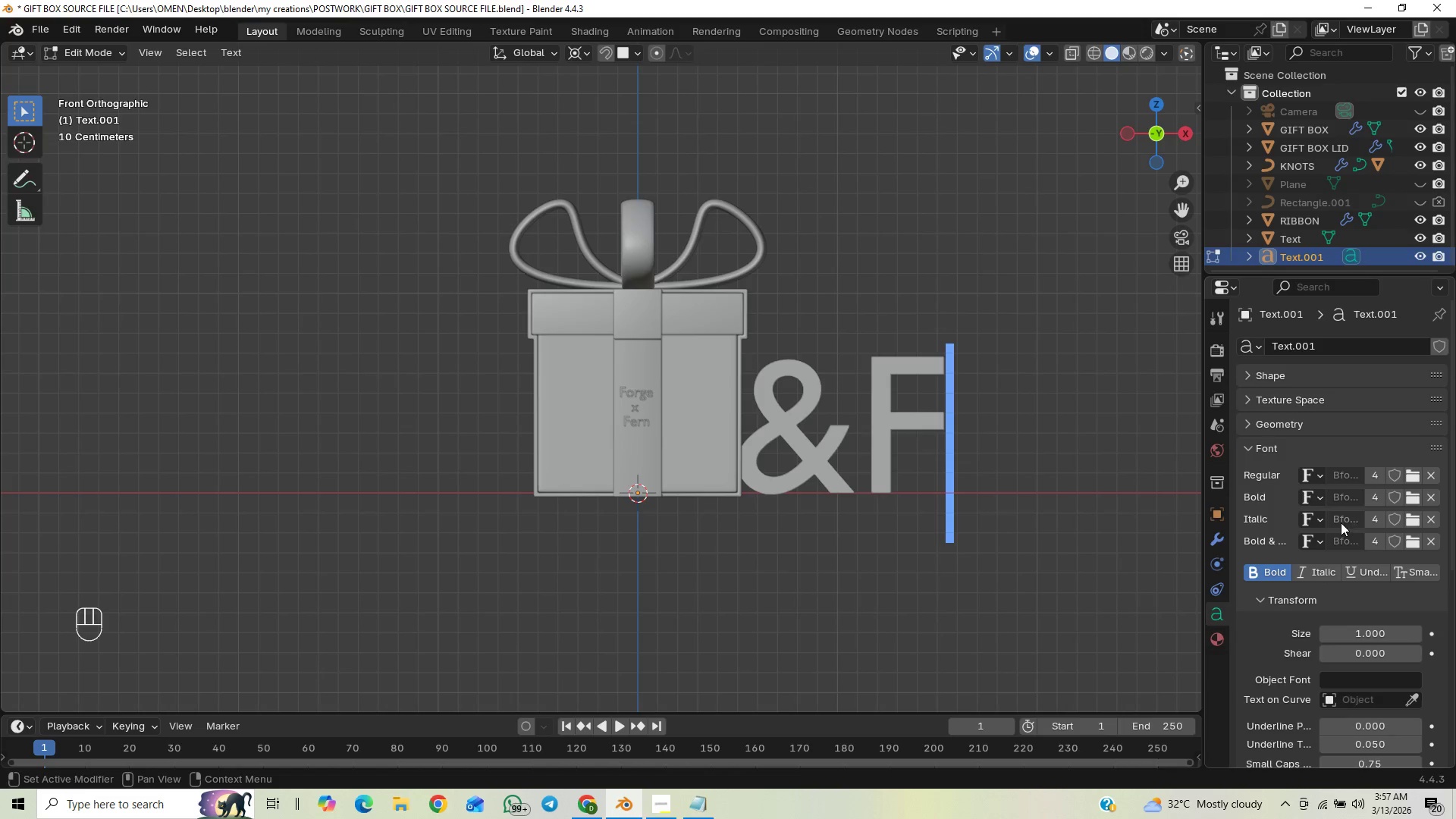 
left_click([1341, 480])
 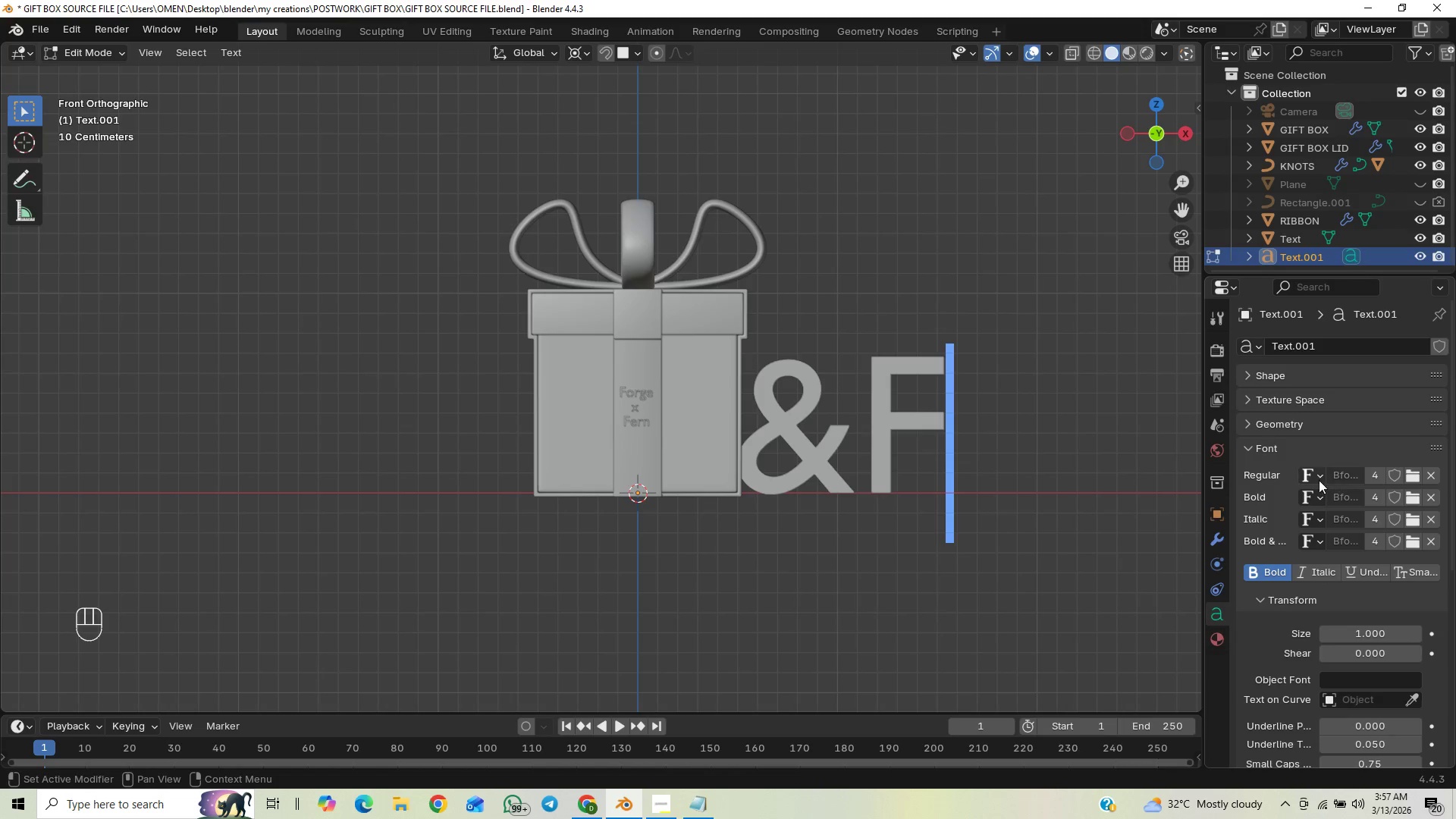 
left_click([1316, 480])
 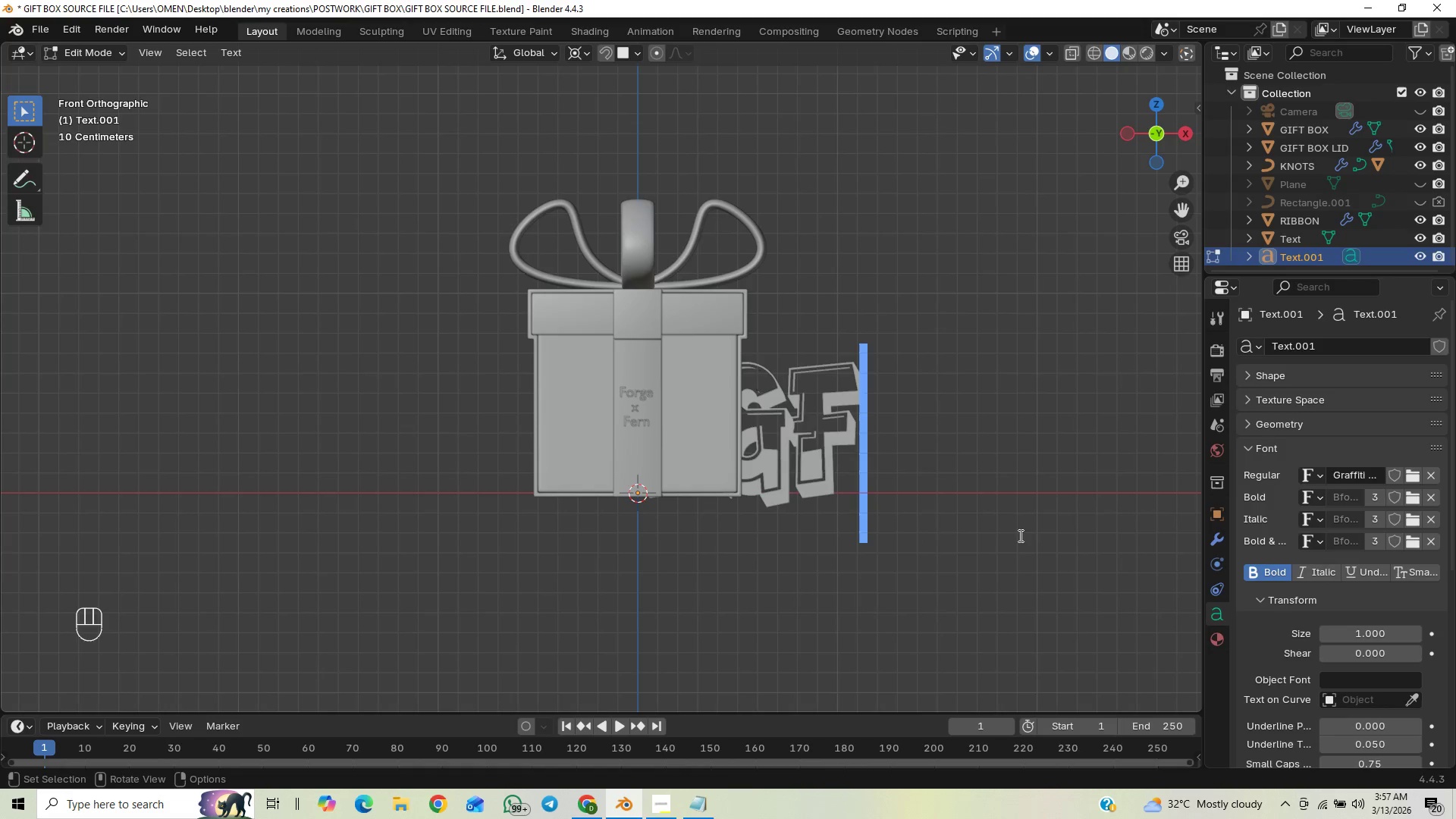 
scroll: coordinate [952, 538], scroll_direction: down, amount: 1.0
 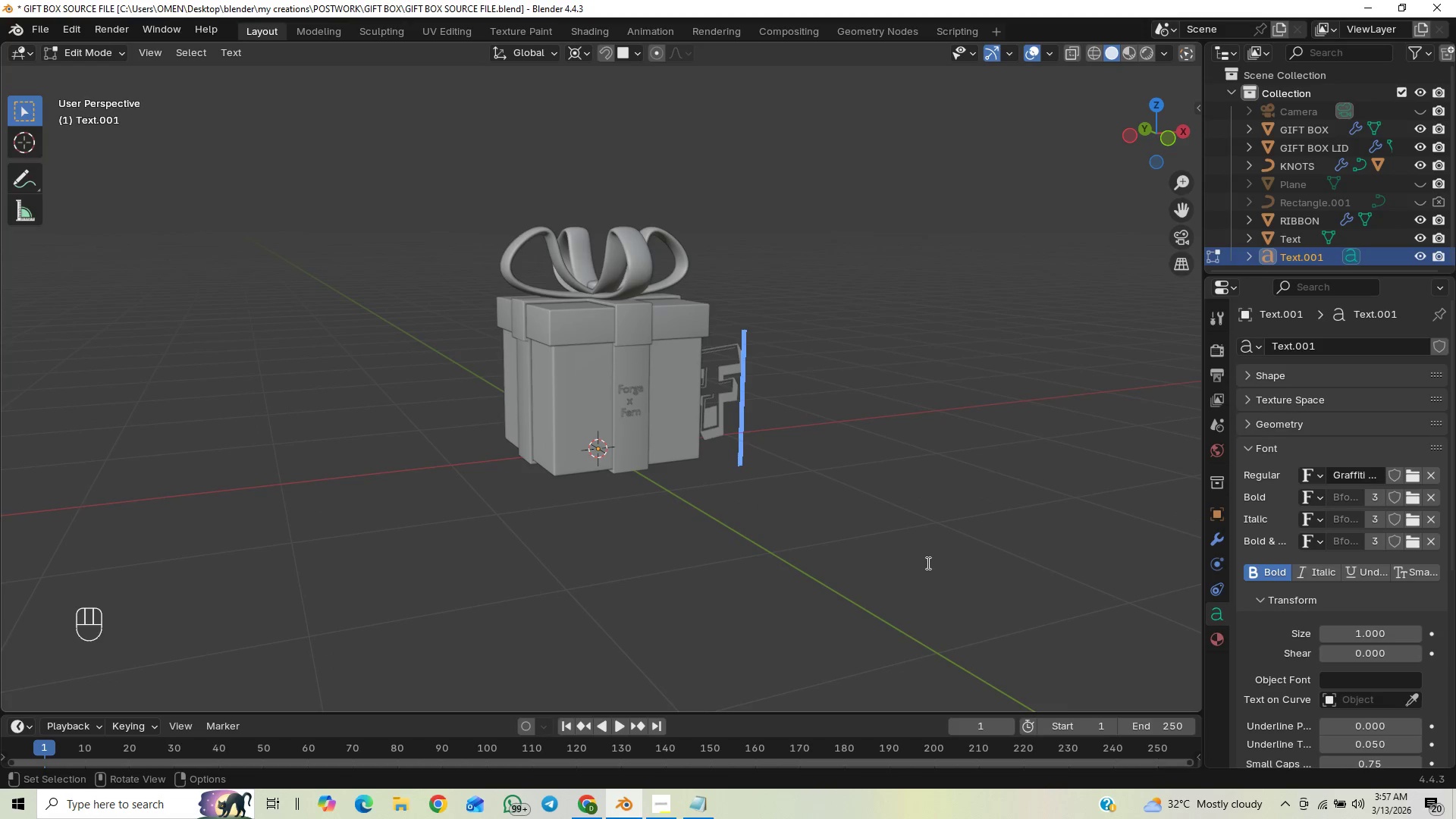 
key(Tab)
type(gy)
 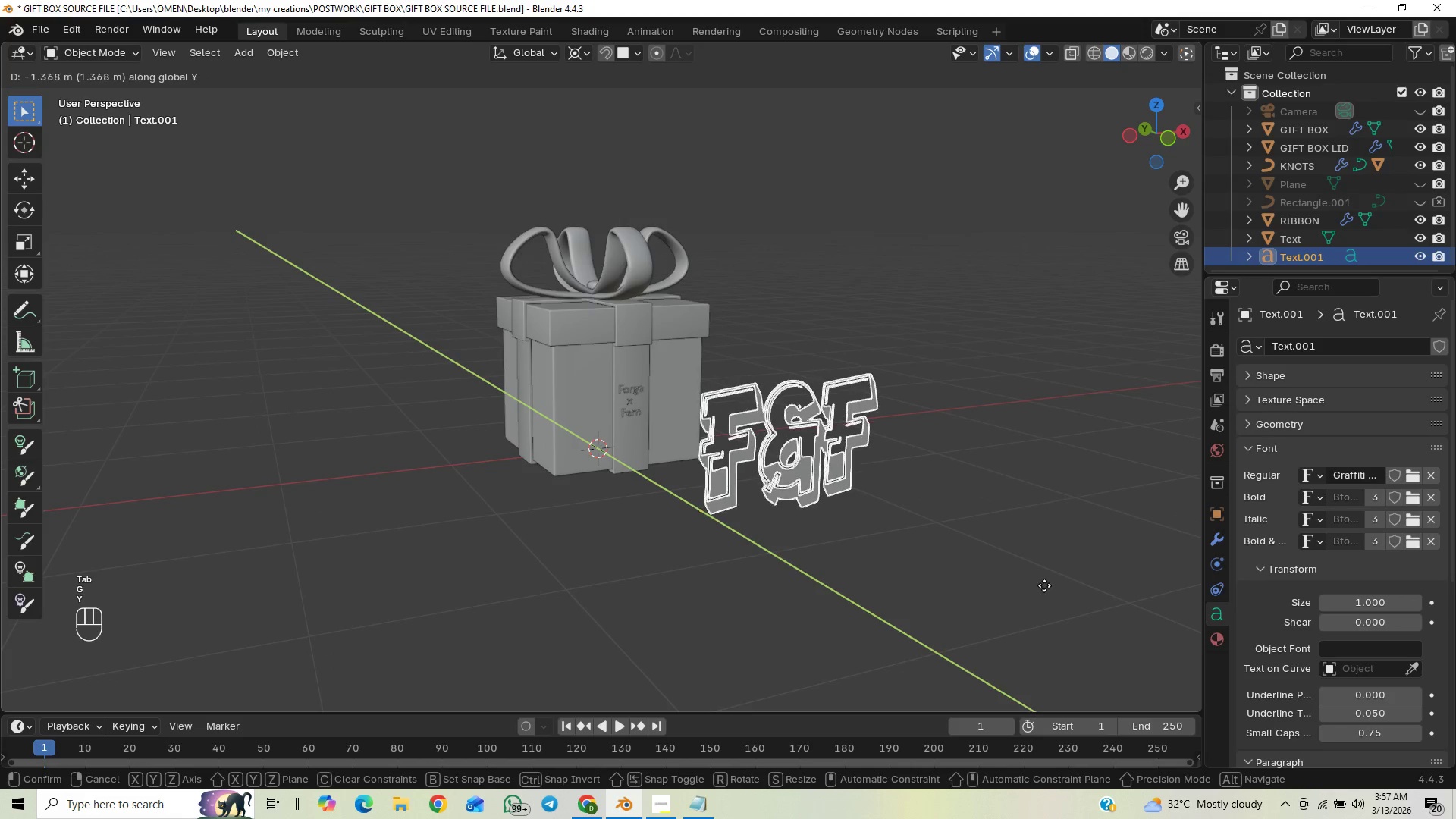 
left_click([1046, 585])
 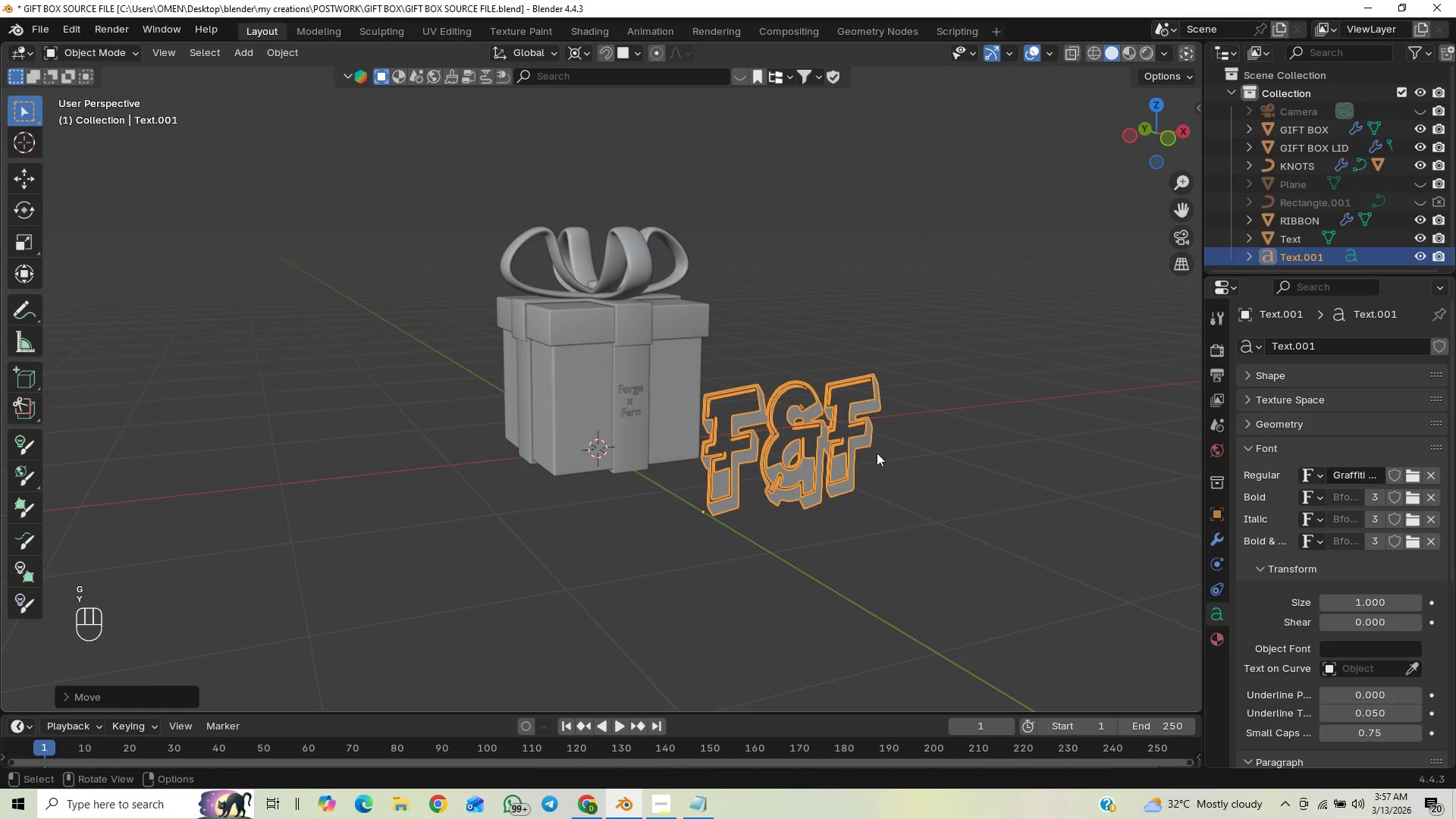 
scroll: coordinate [764, 453], scroll_direction: up, amount: 4.0
 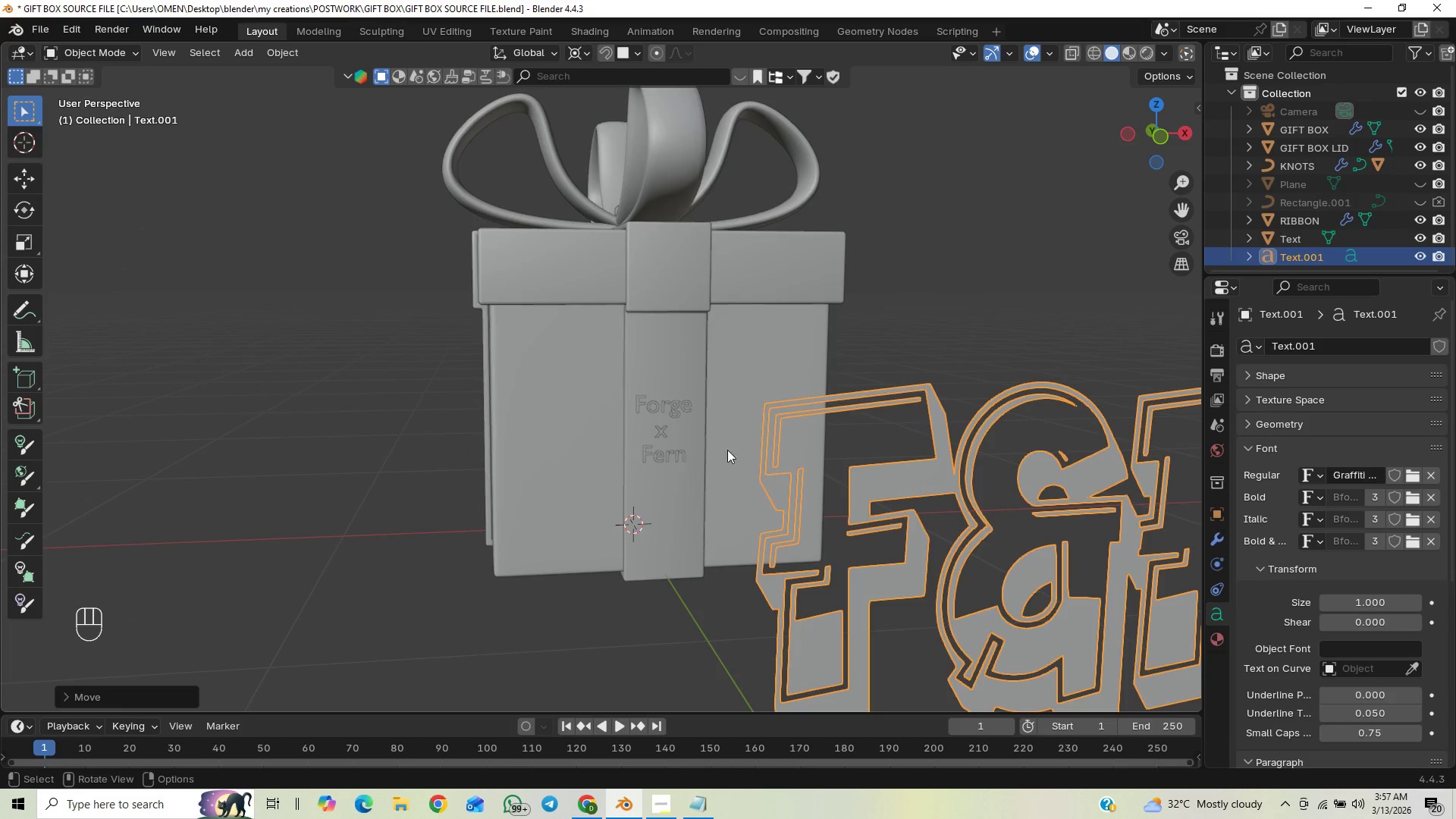 
key(S)
 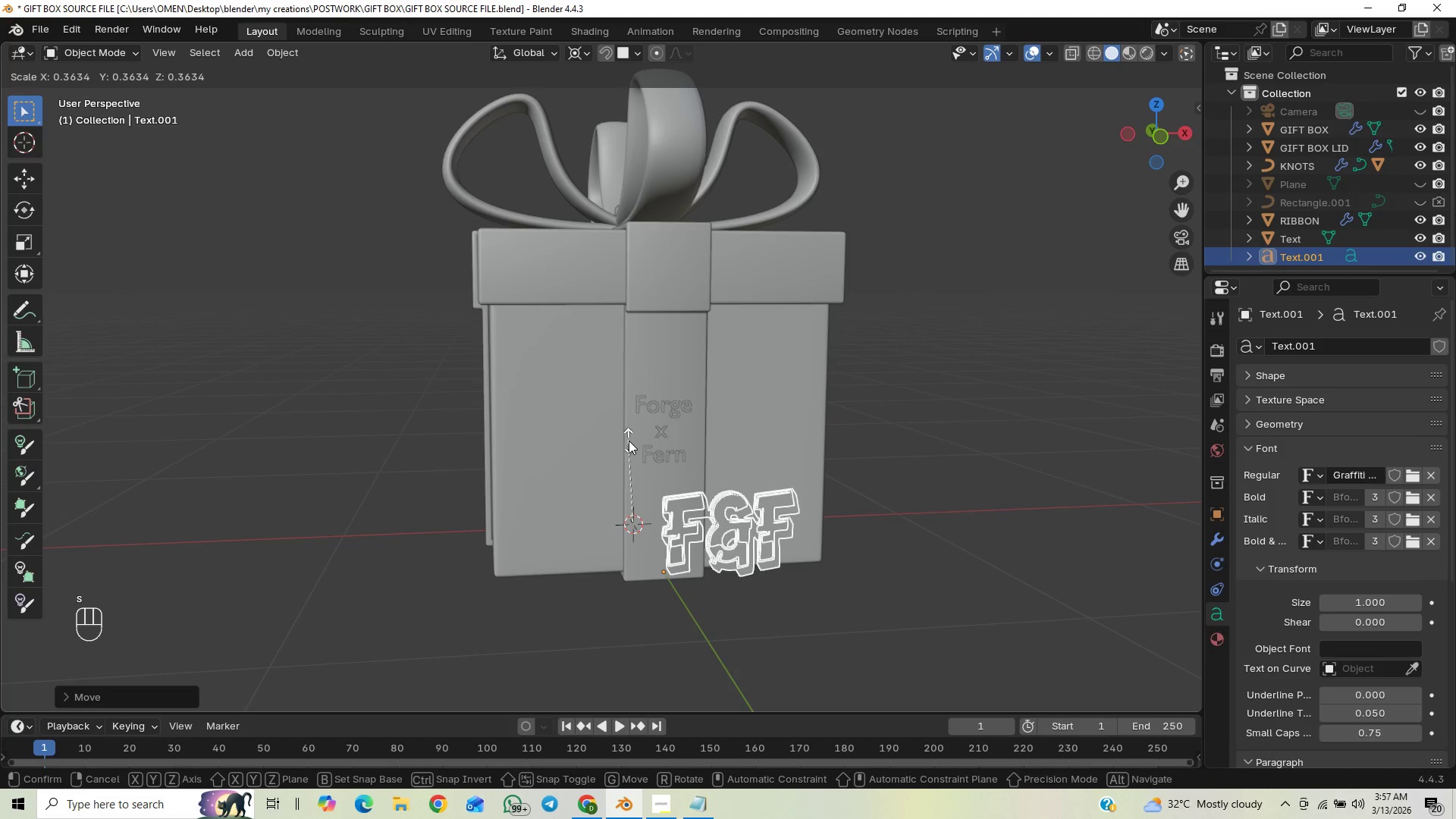 
left_click([625, 460])
 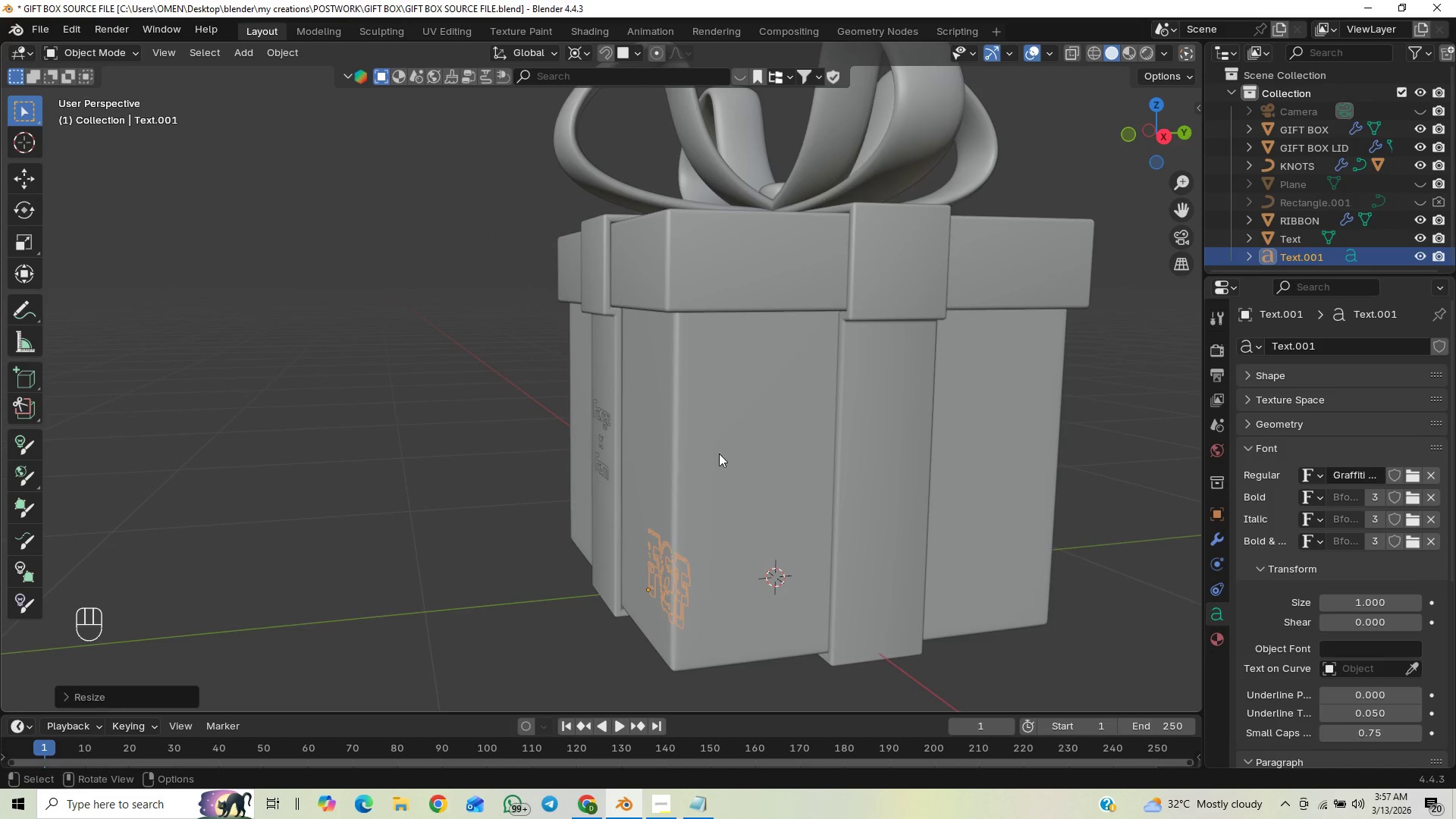 
type(gy)
 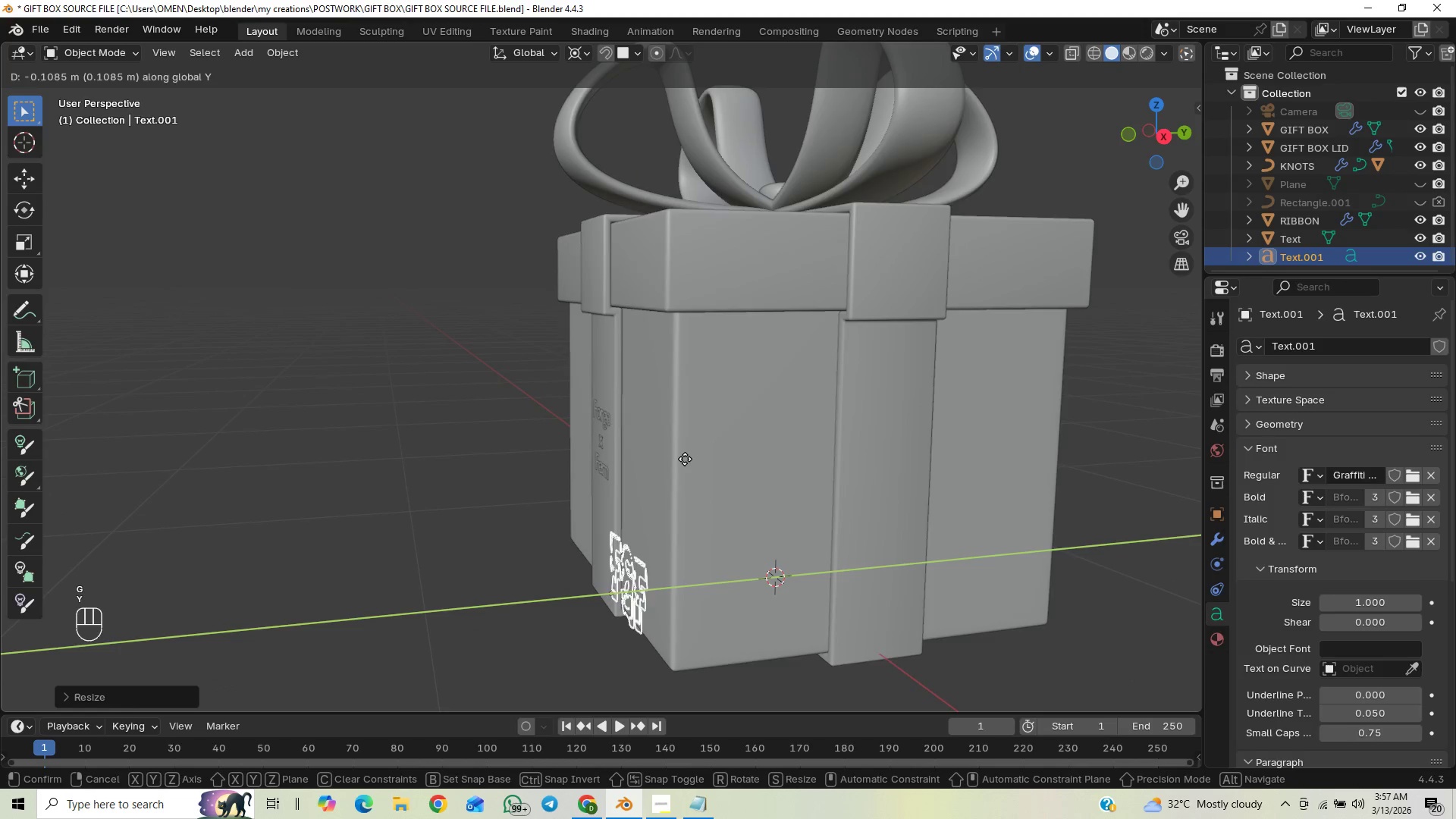 
left_click([683, 460])
 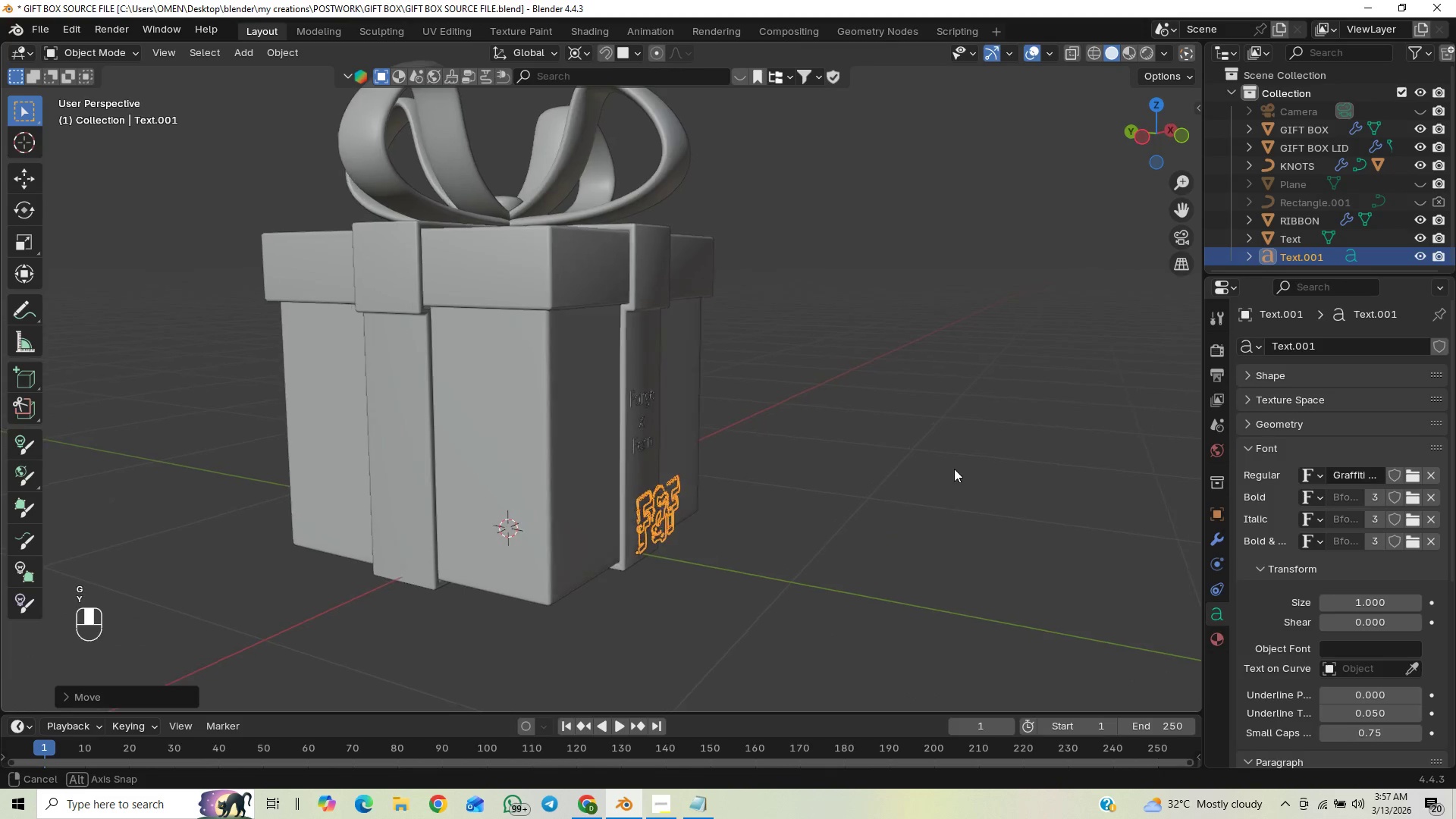 
scroll: coordinate [848, 466], scroll_direction: up, amount: 2.0
 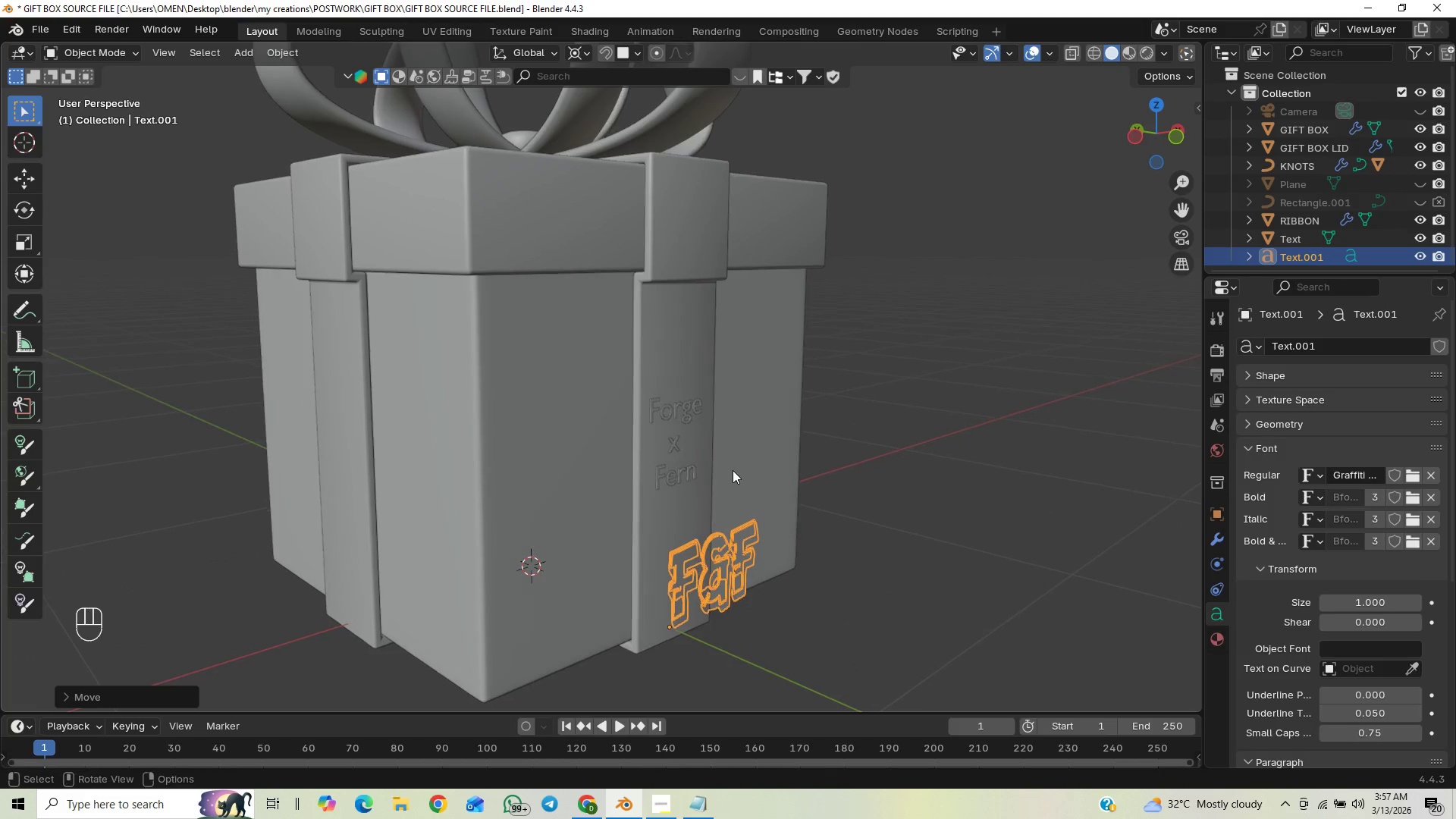 
key(End)
 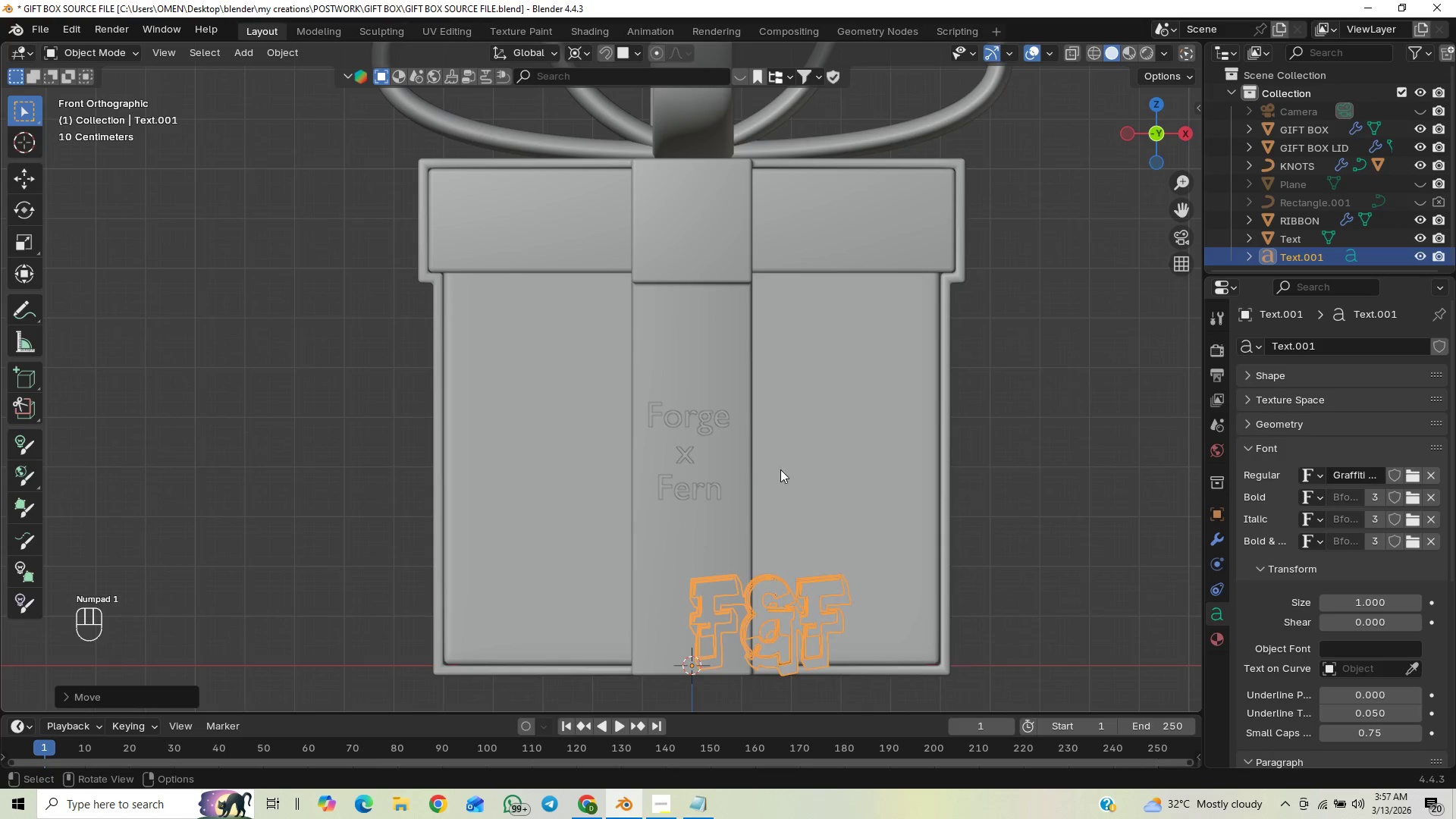 
scroll: coordinate [805, 470], scroll_direction: down, amount: 1.0
 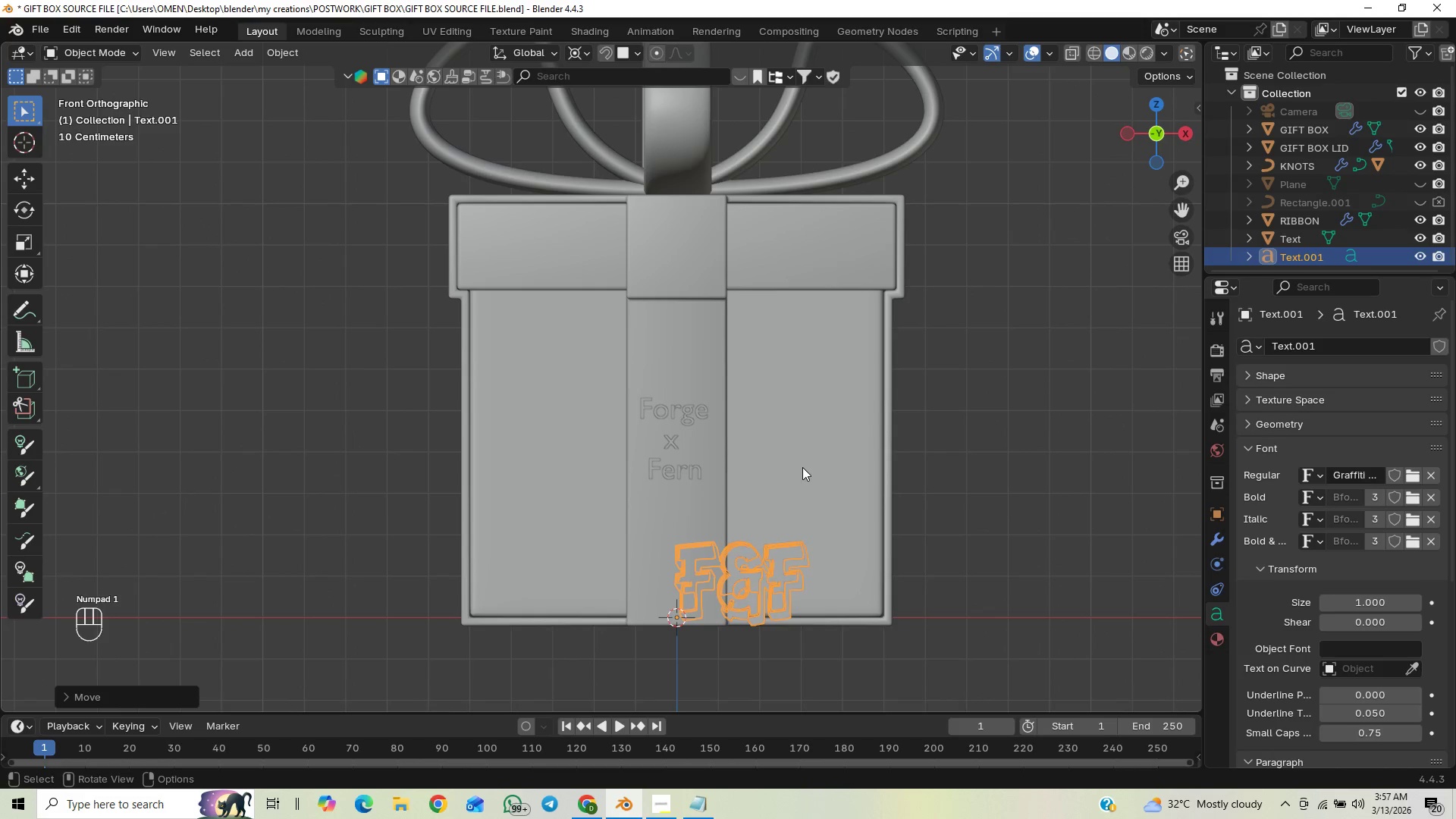 
type(gz)
 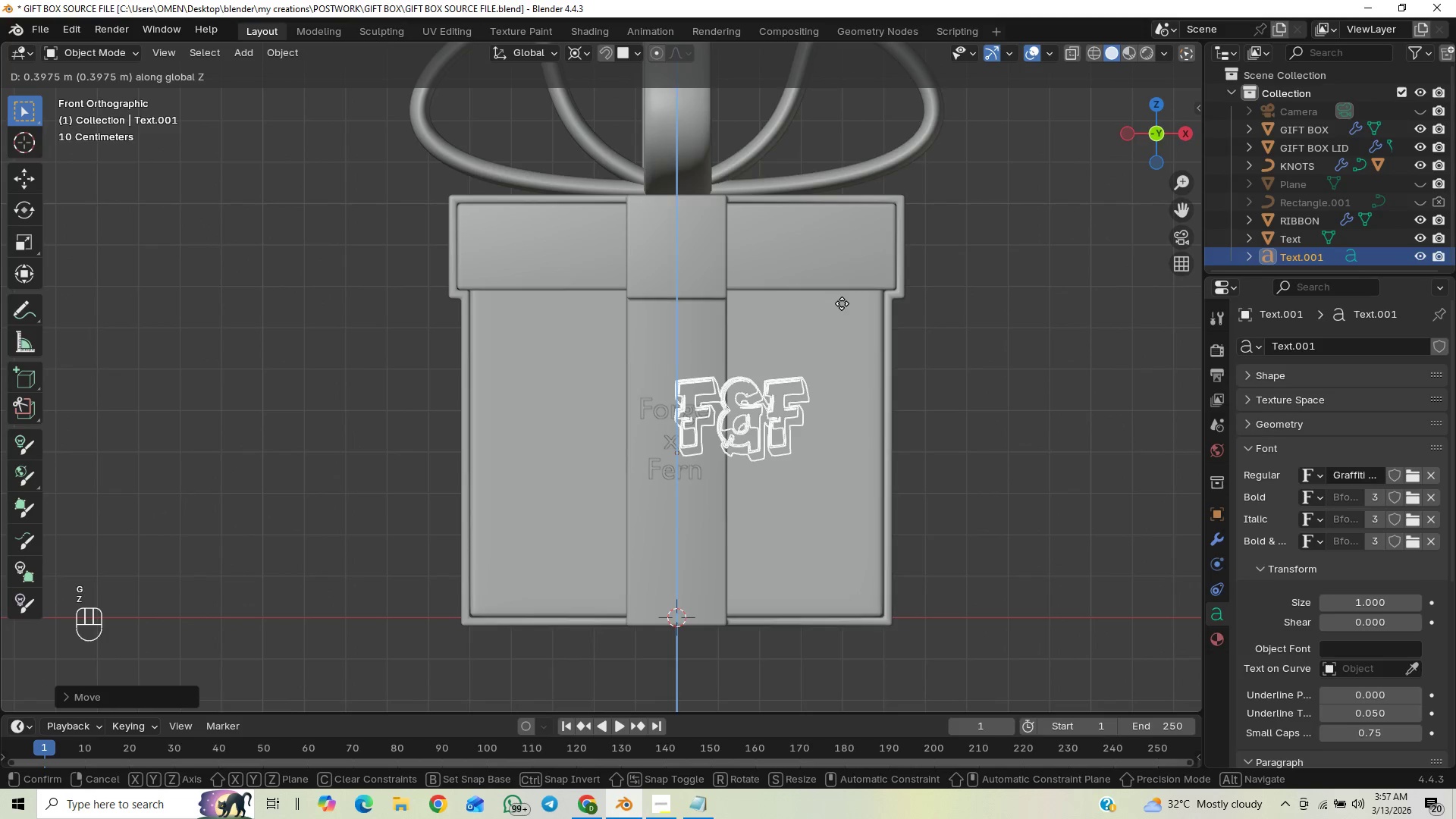 
left_click([841, 305])
 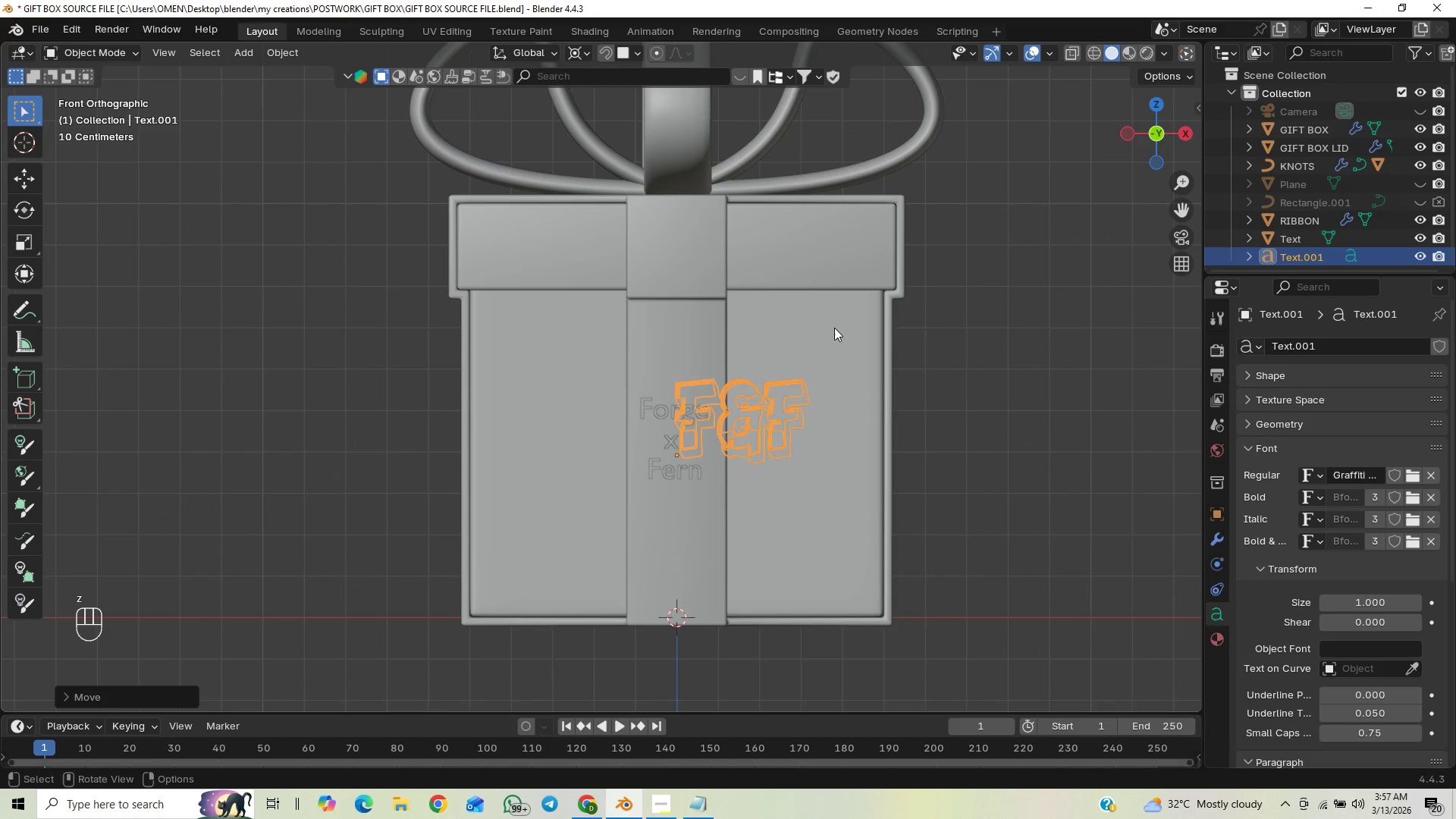 
type(gx)
 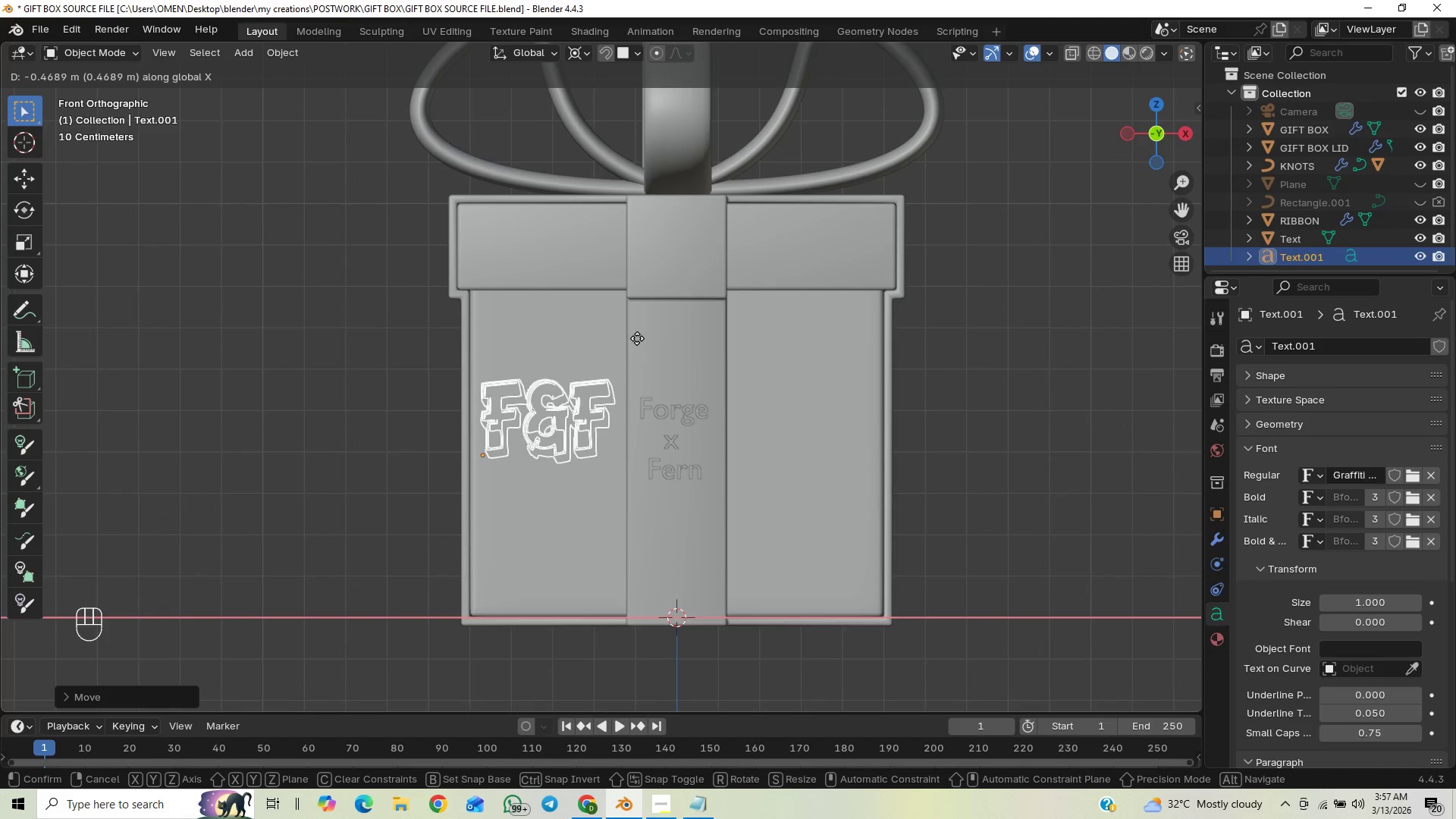 
wait(5.12)
 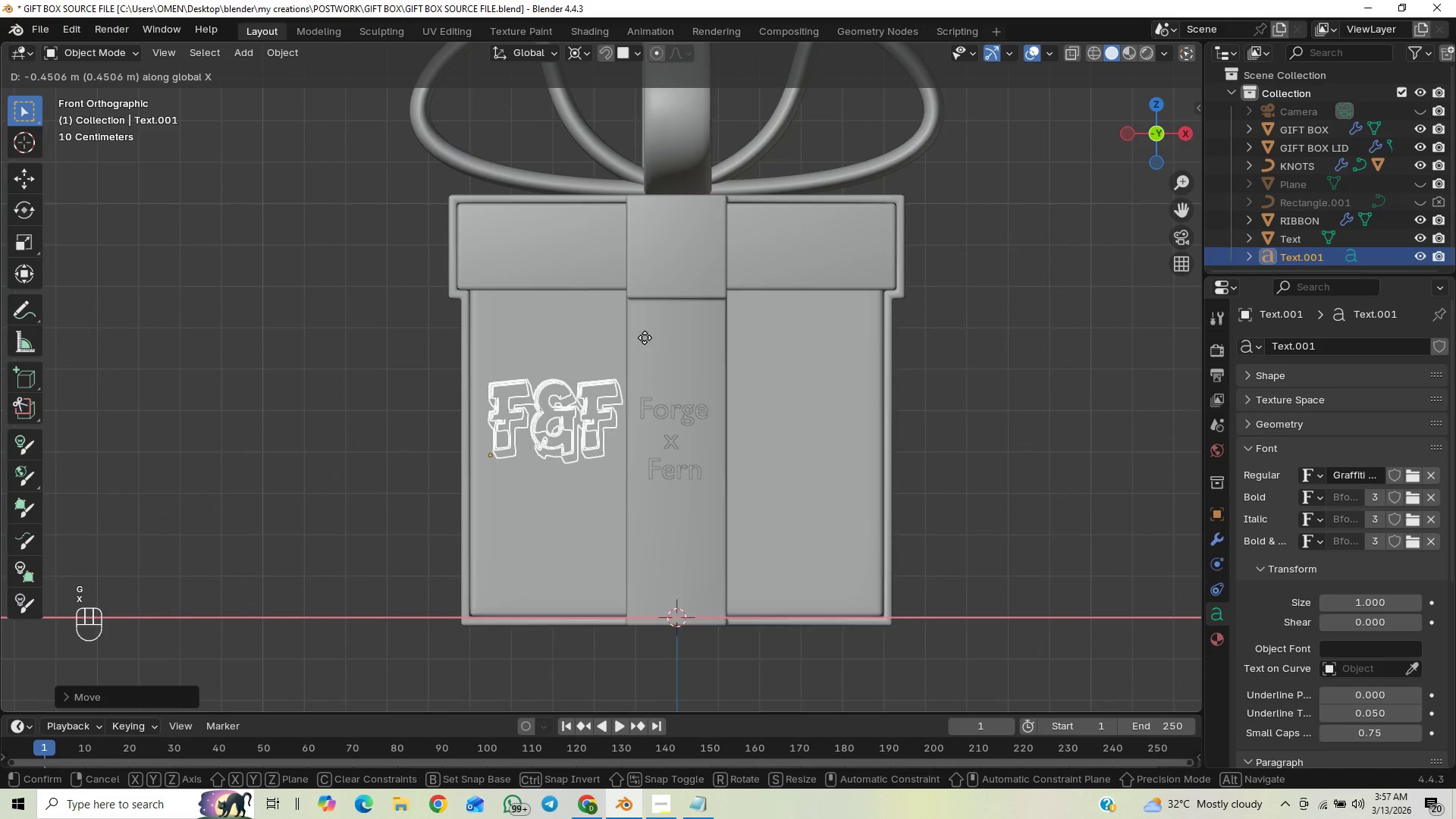 
left_click([637, 338])
 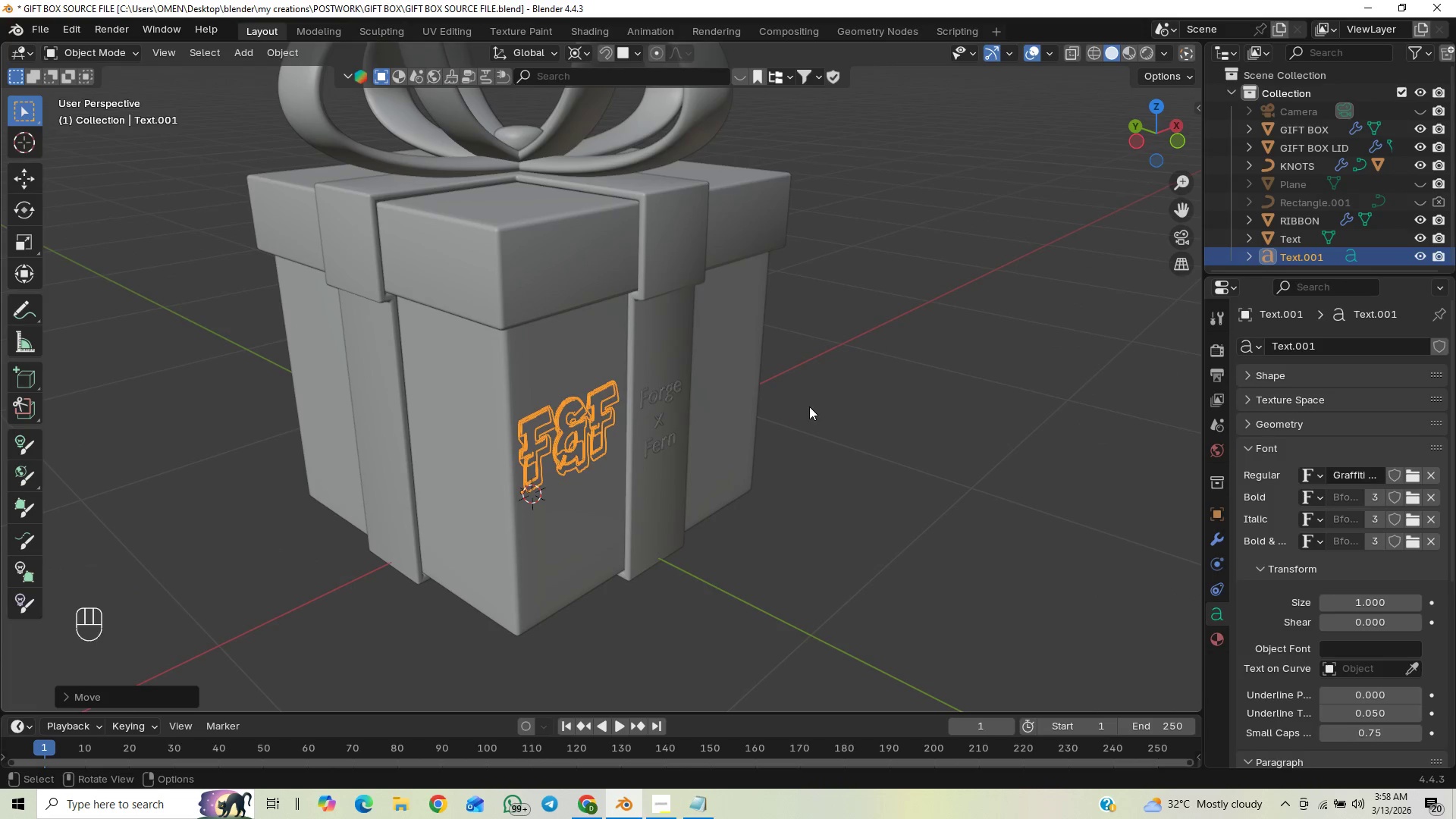 
scroll: coordinate [692, 450], scroll_direction: up, amount: 3.0
 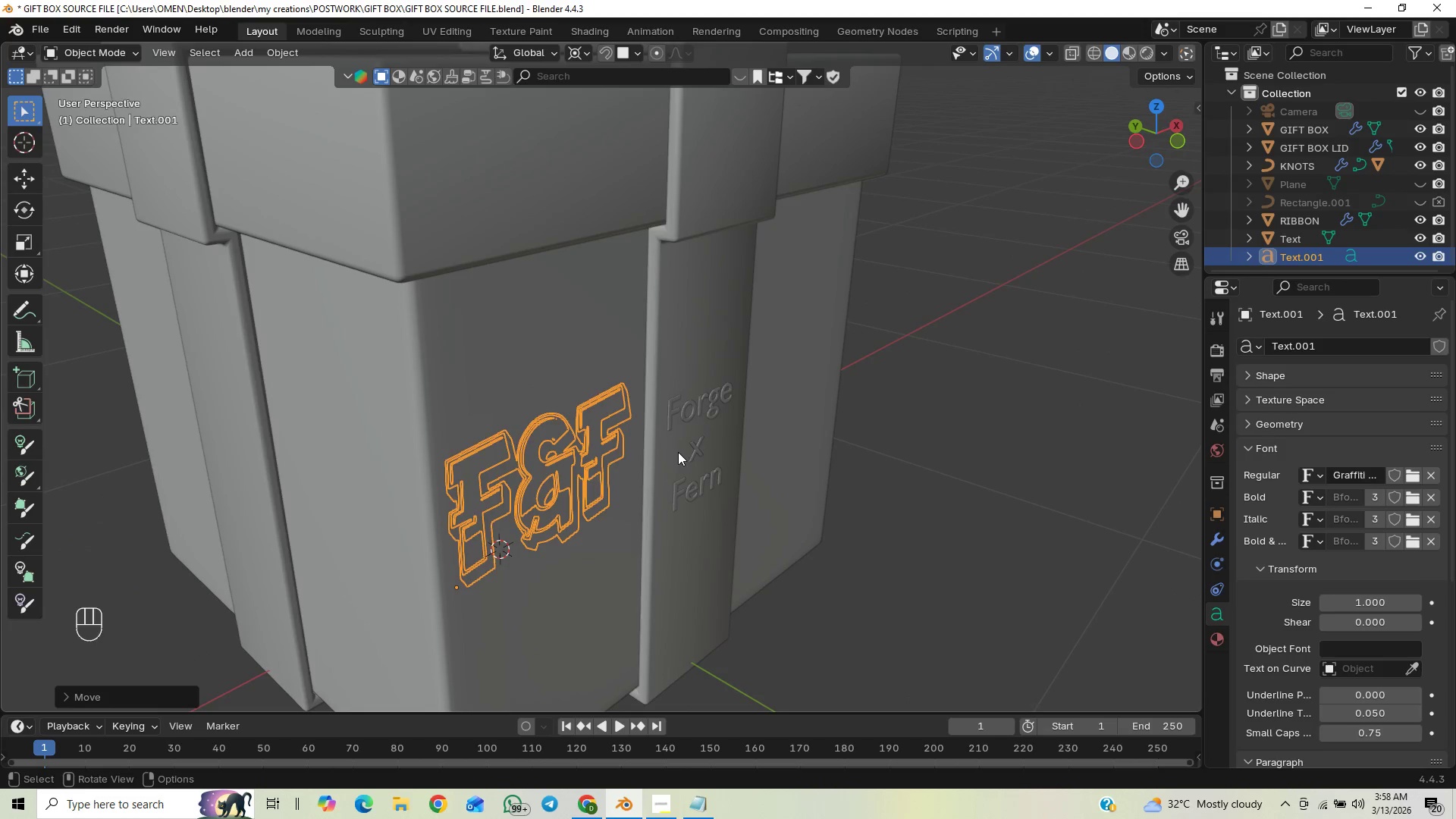 
scroll: coordinate [685, 456], scroll_direction: none, amount: 0.0
 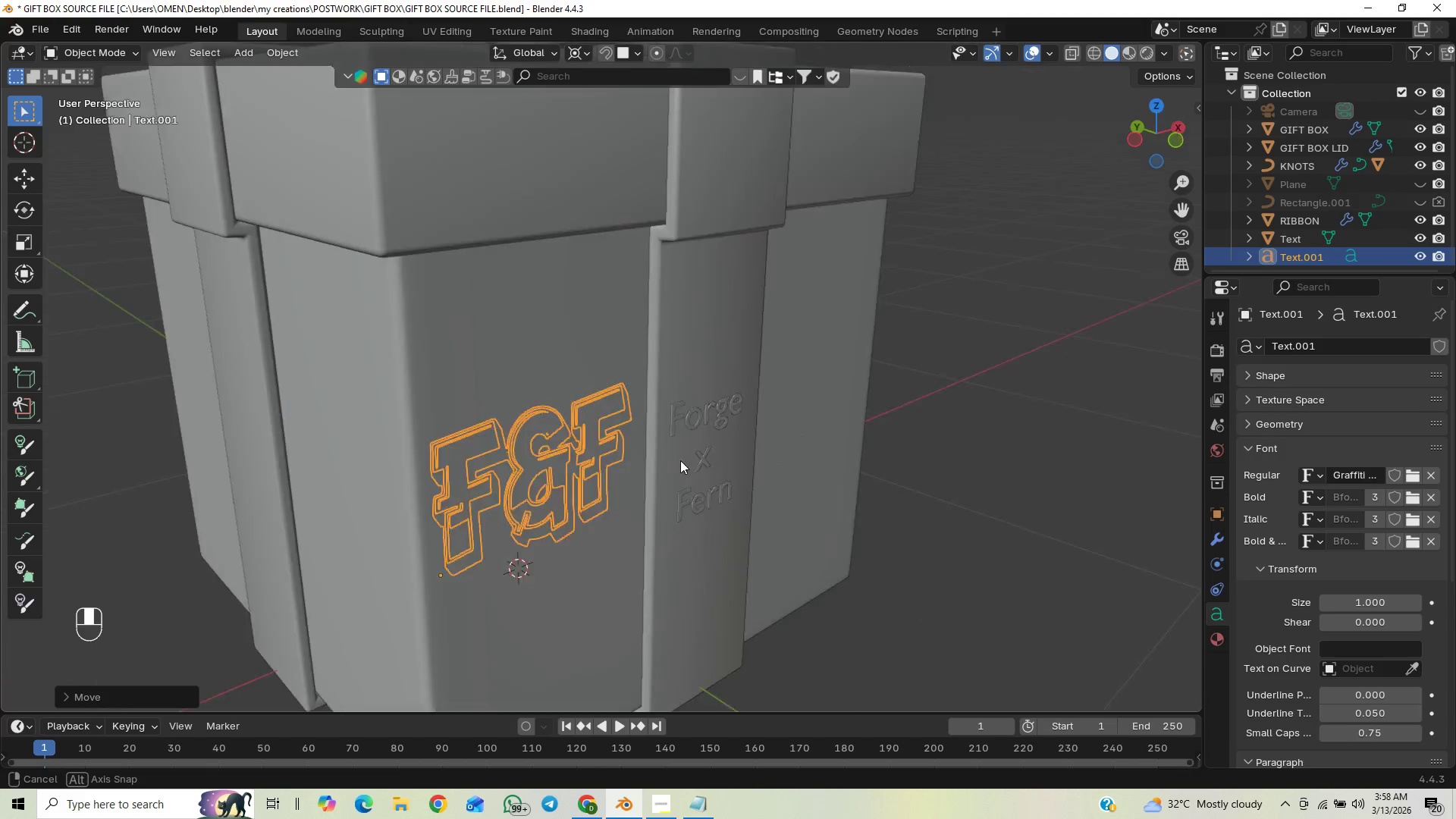 
hold_key(key=ShiftLeft, duration=0.41)
 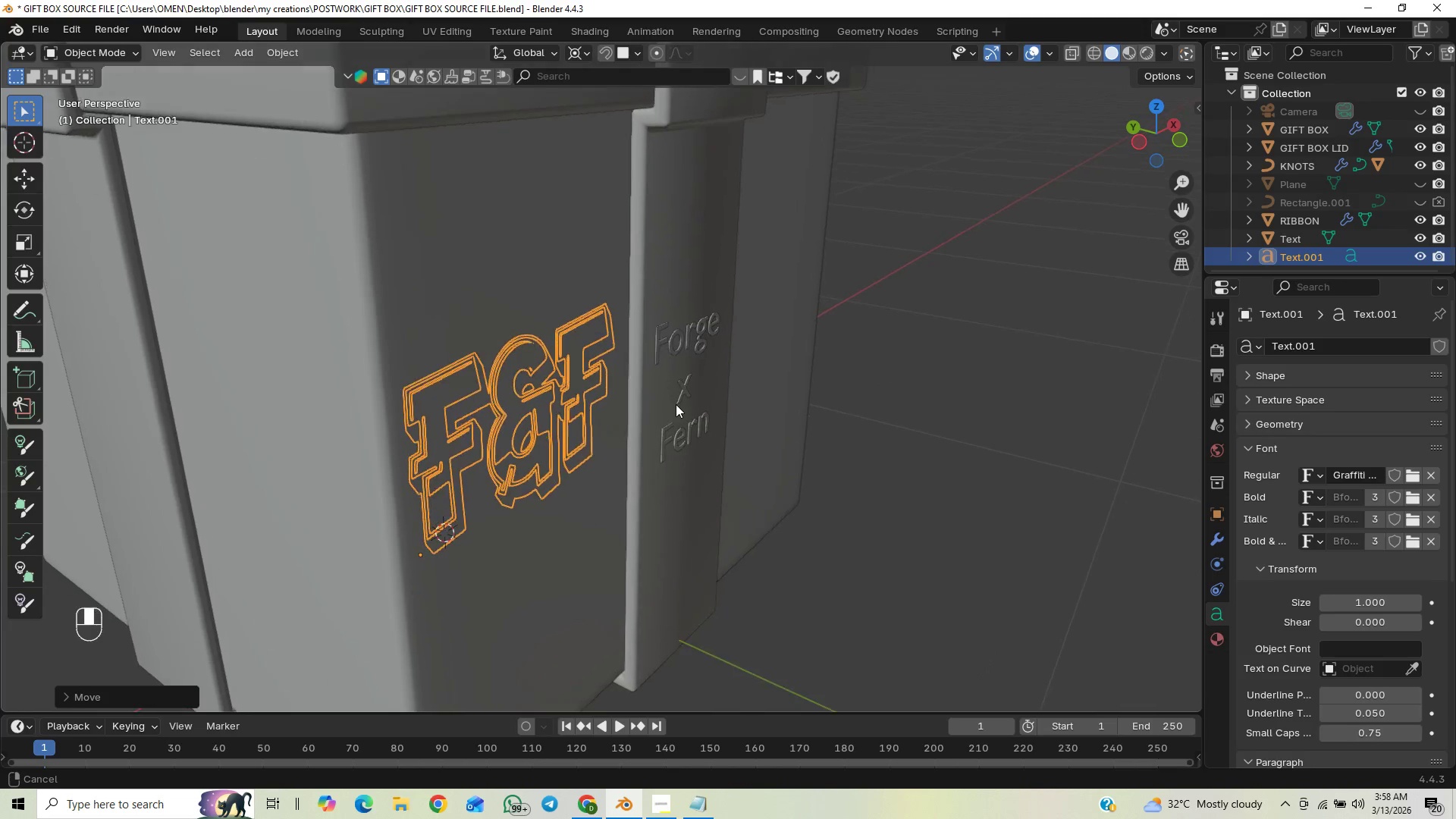 
scroll: coordinate [690, 432], scroll_direction: up, amount: 3.0
 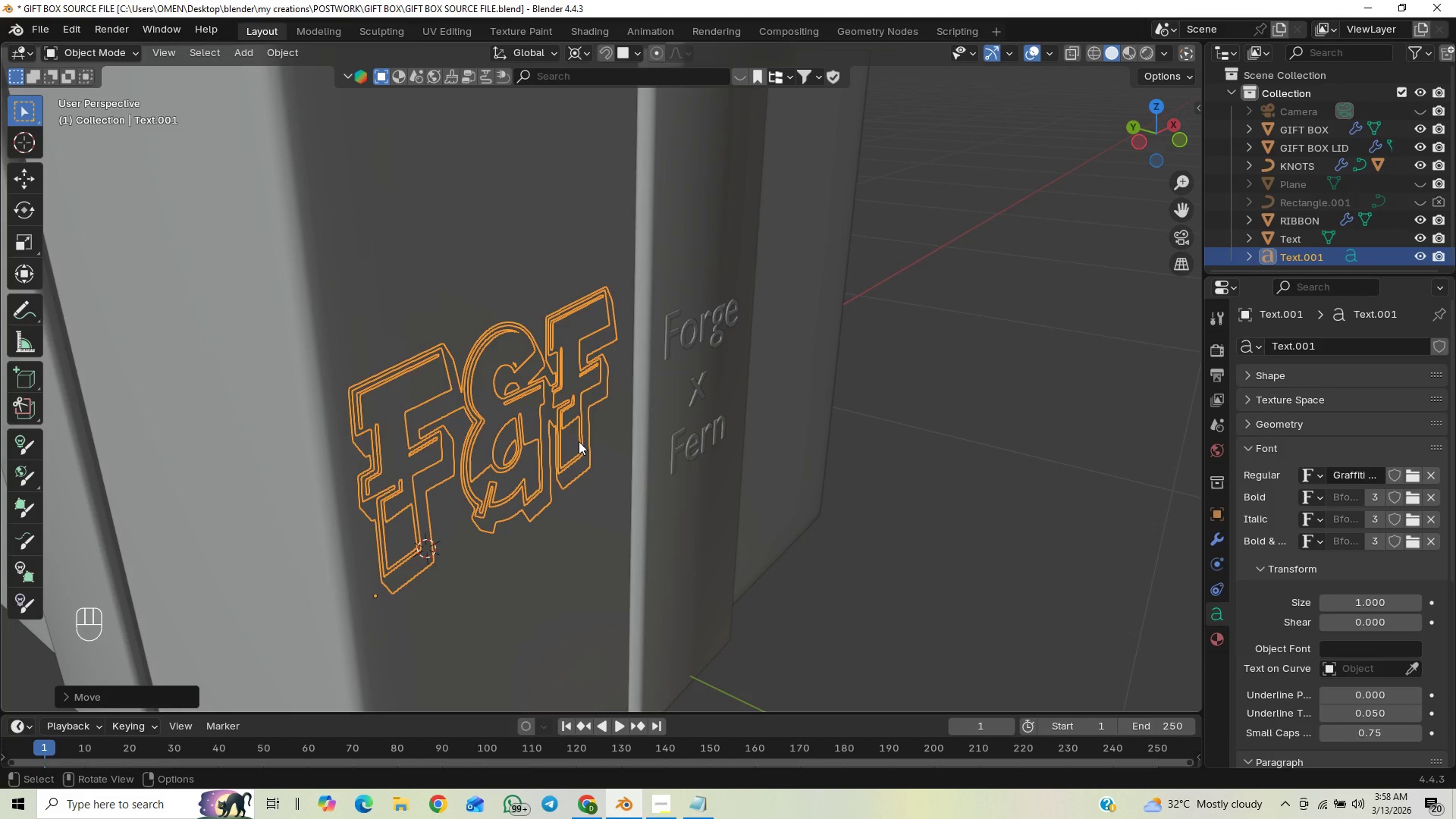 
right_click([573, 441])
 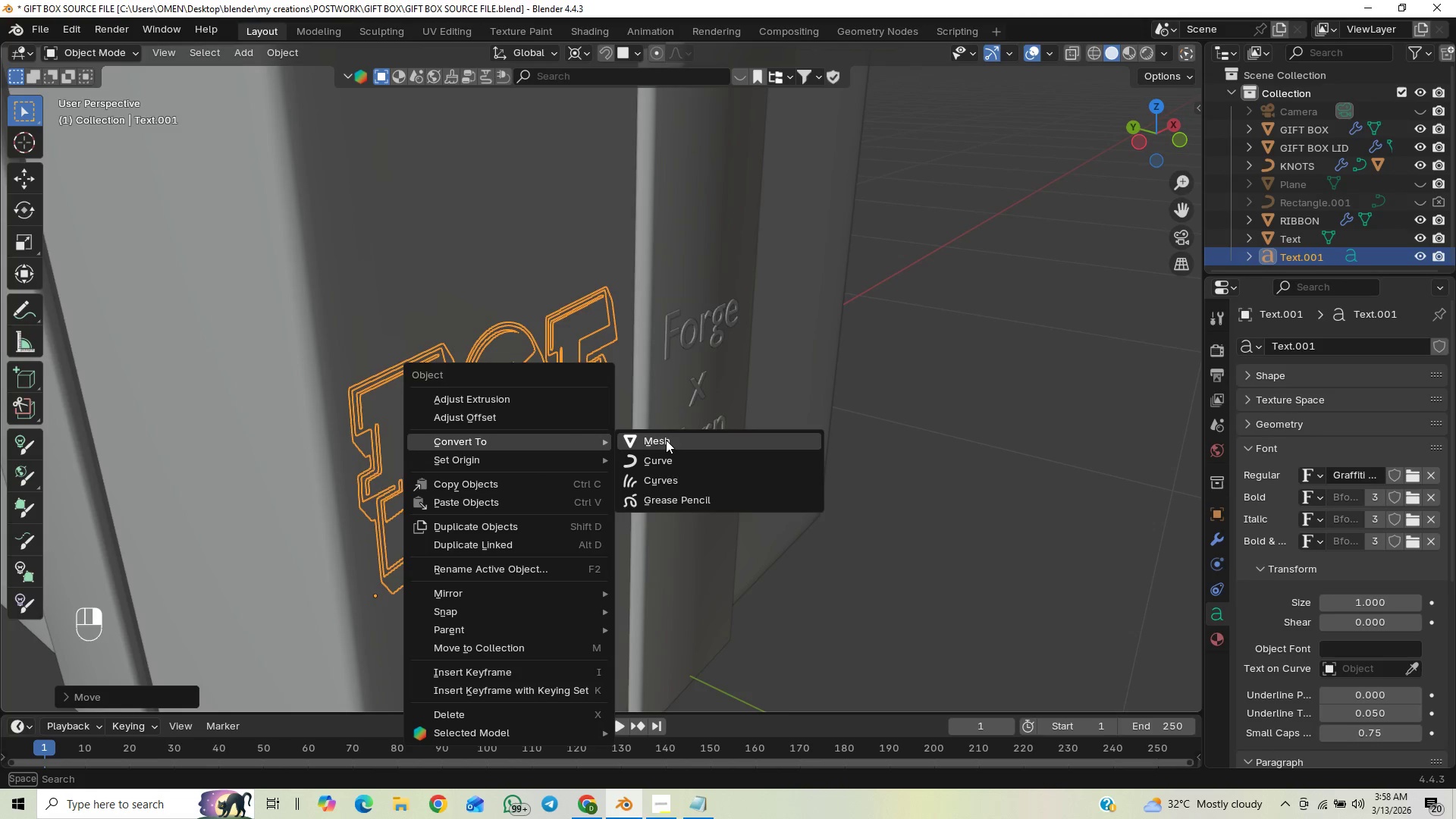 
left_click([666, 440])
 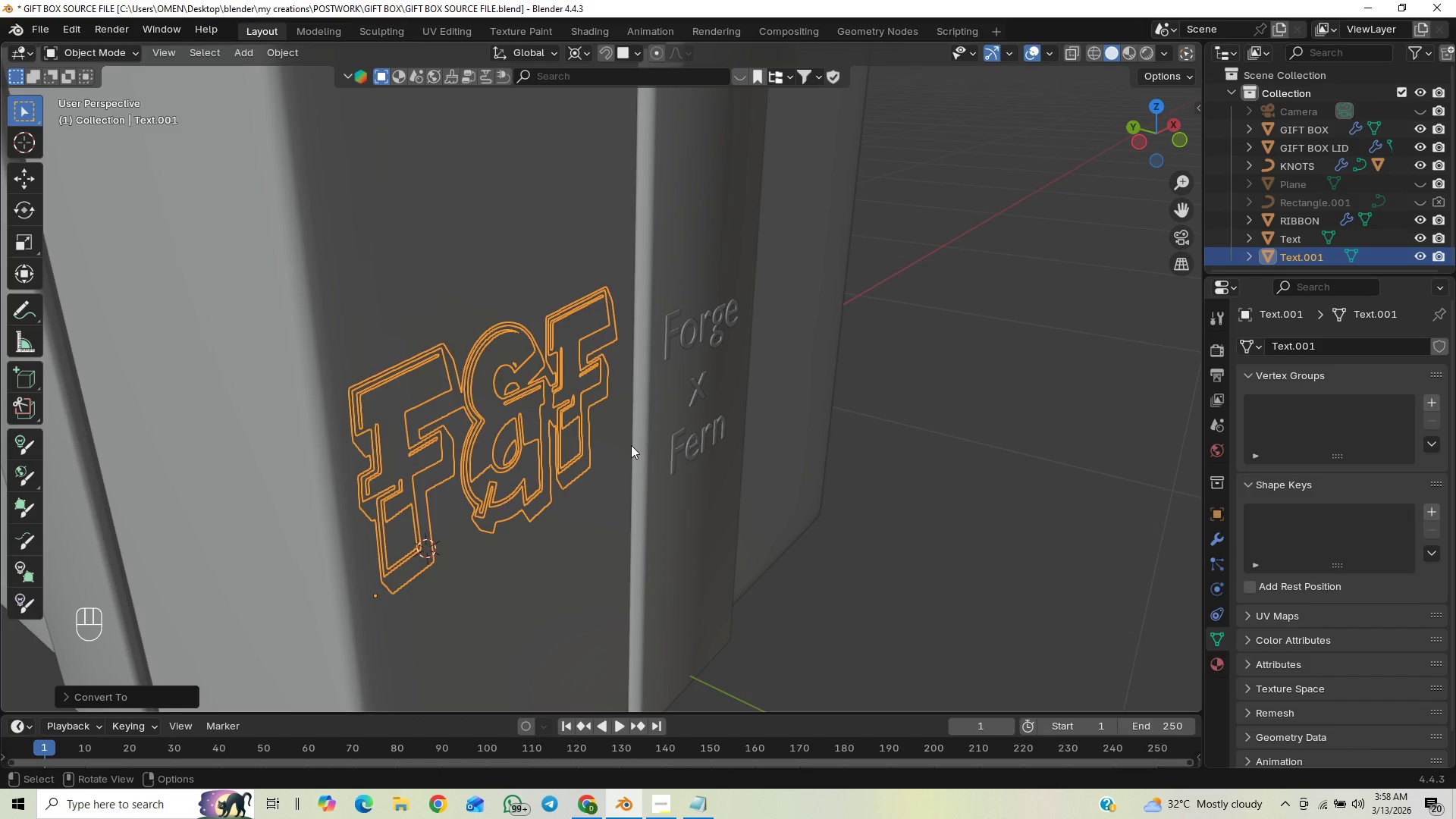 
wait(10.14)
 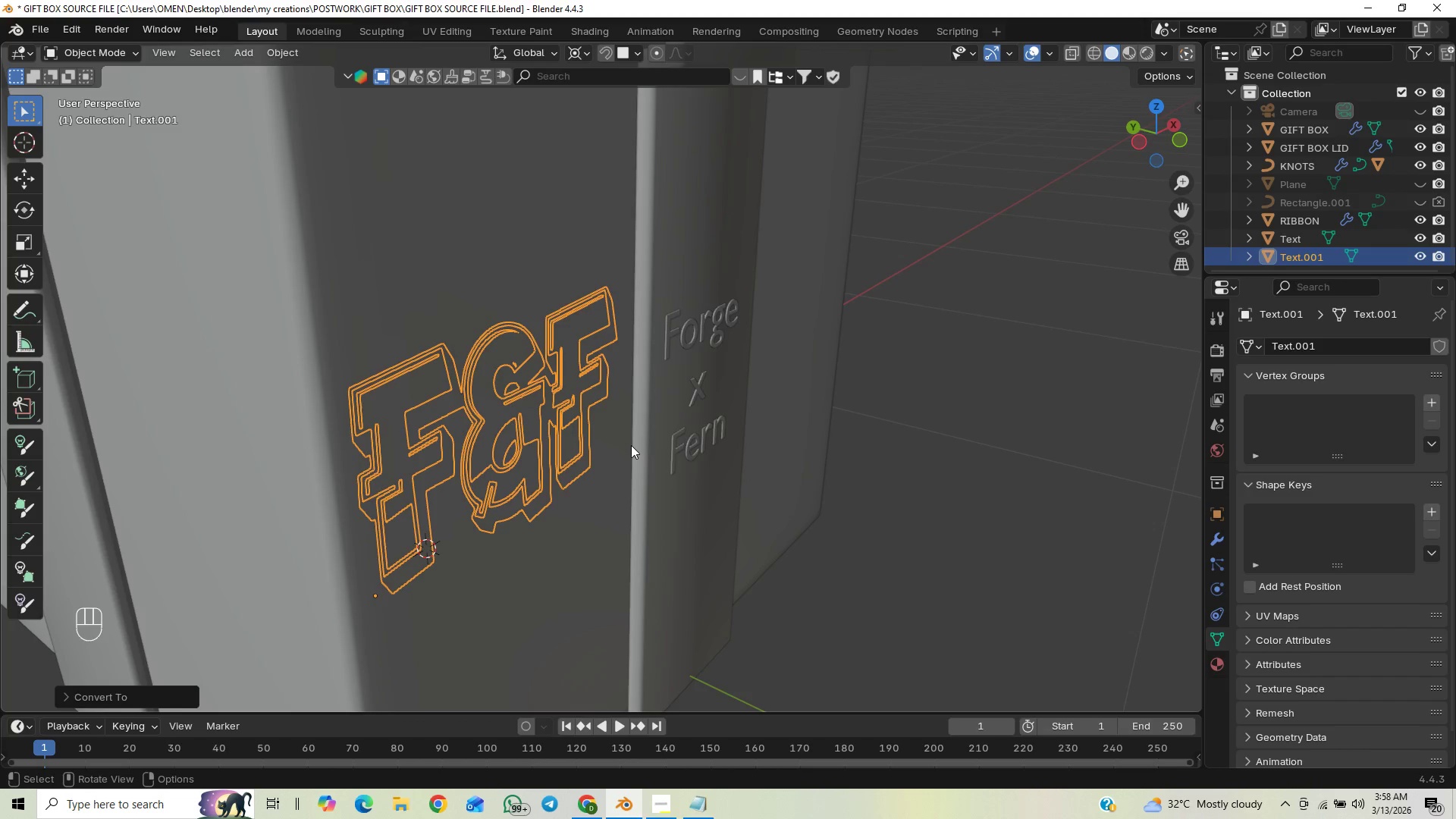 
double_click([1301, 231])
 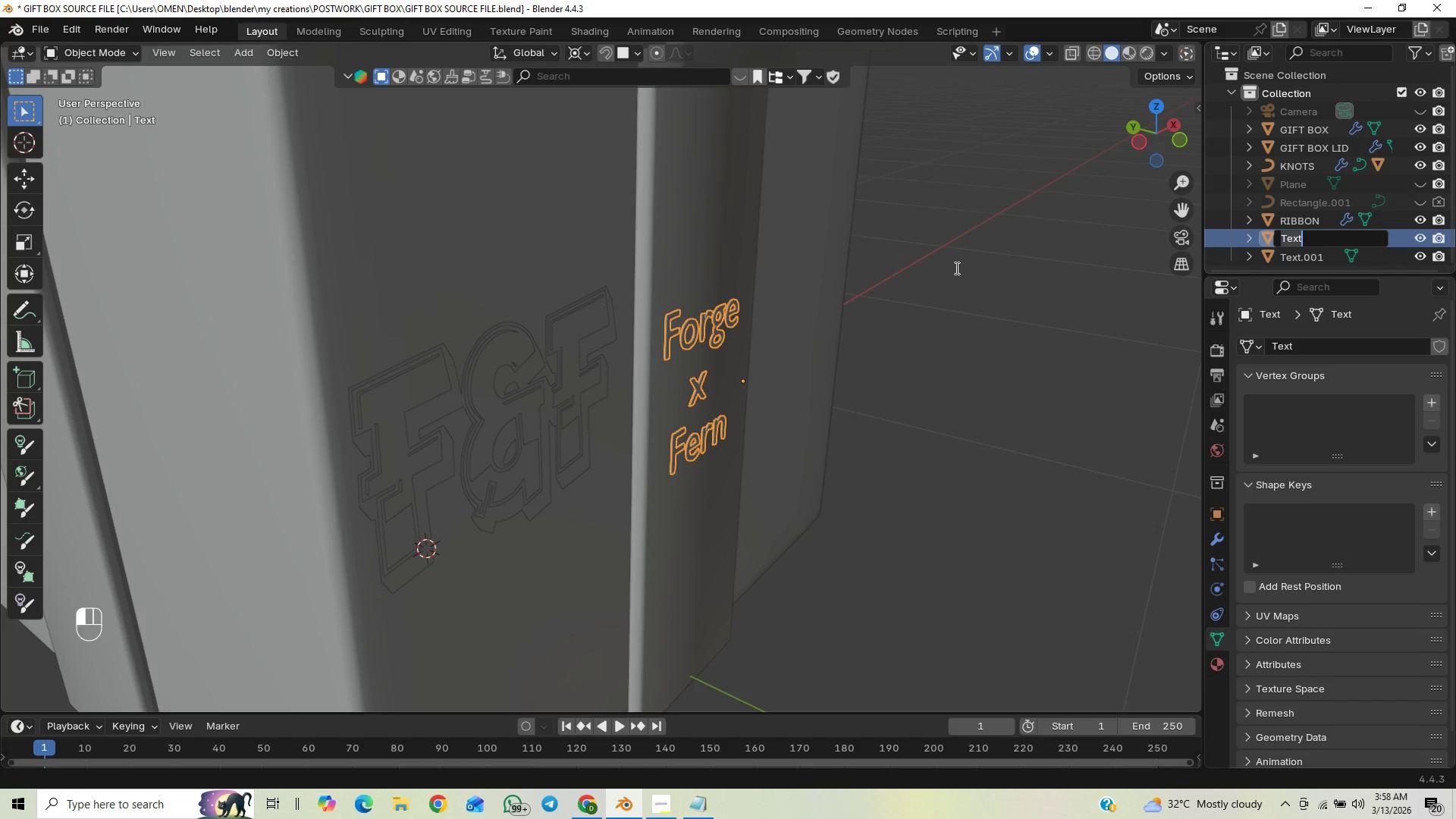 
type(brand logo)
 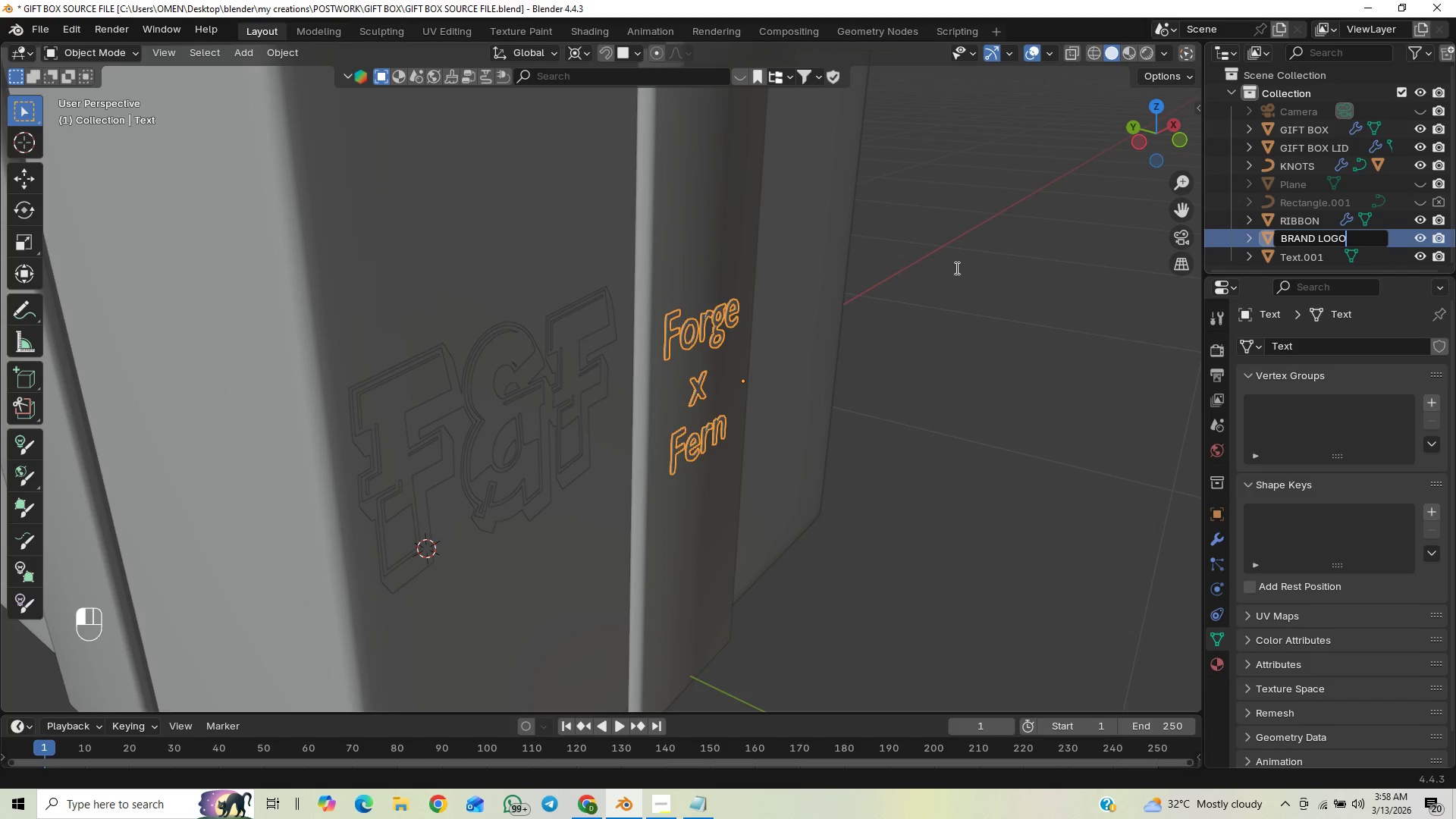 
key(Enter)
 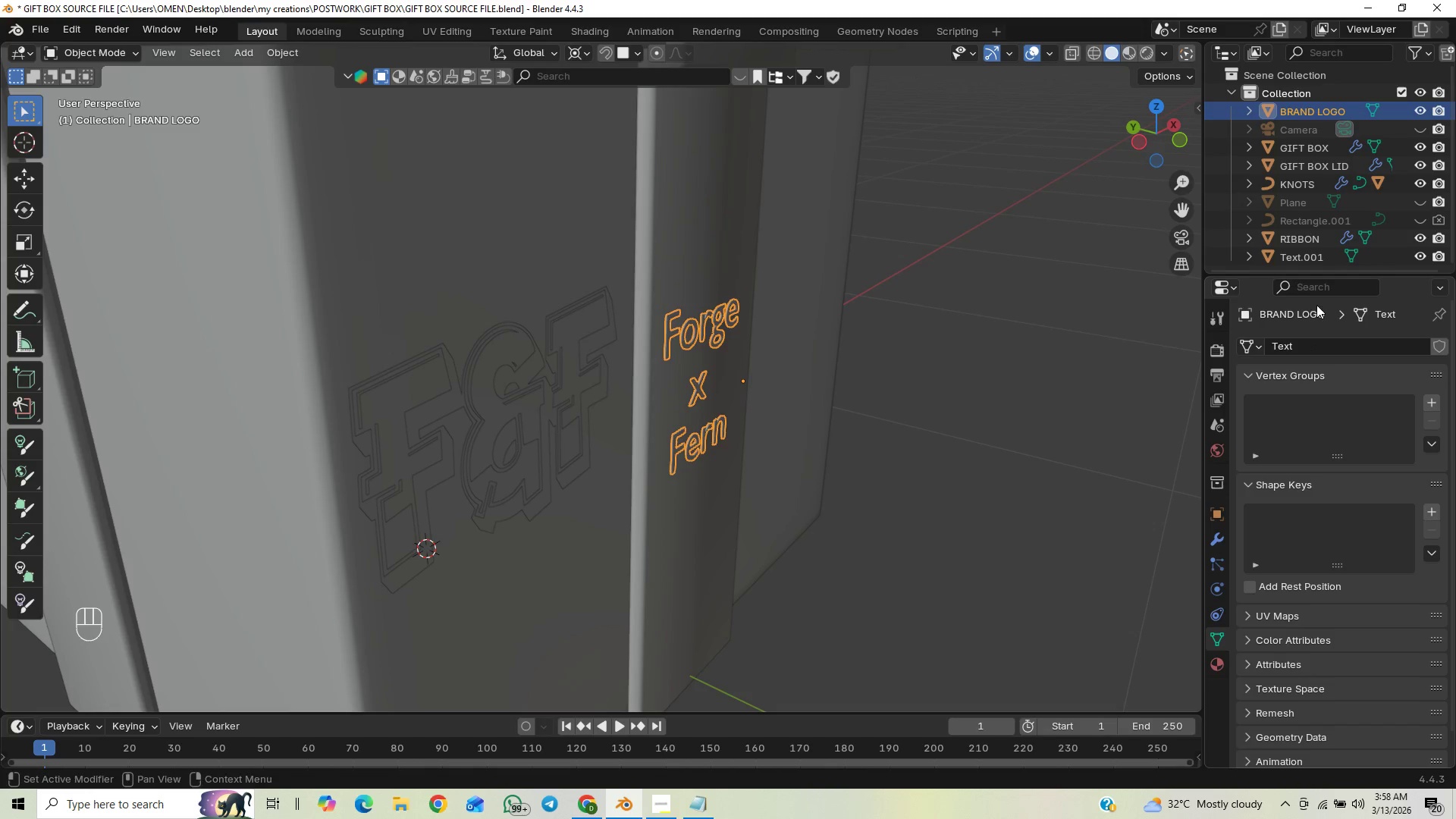 
left_click([1314, 263])
 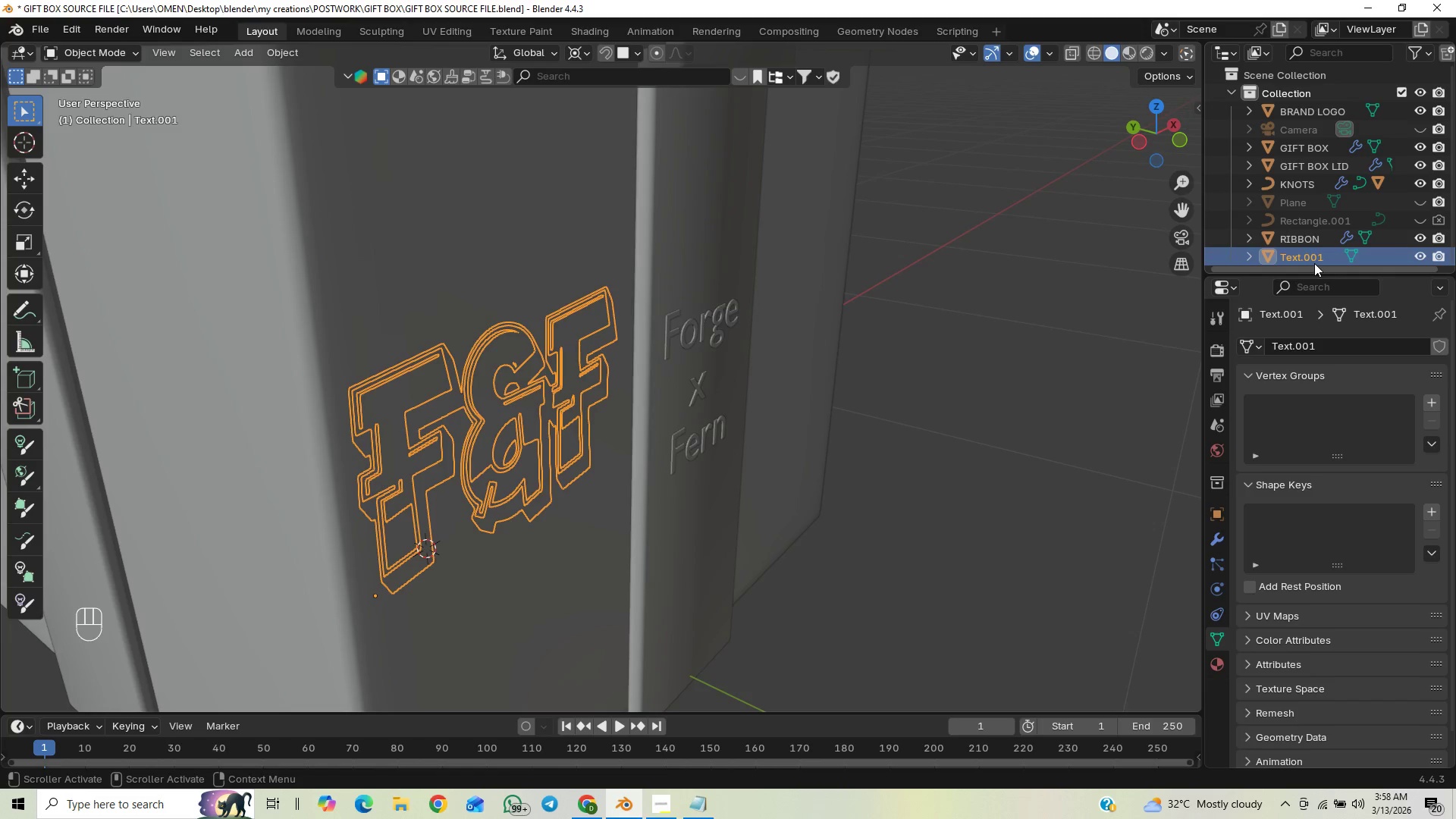 
double_click([1314, 263])
 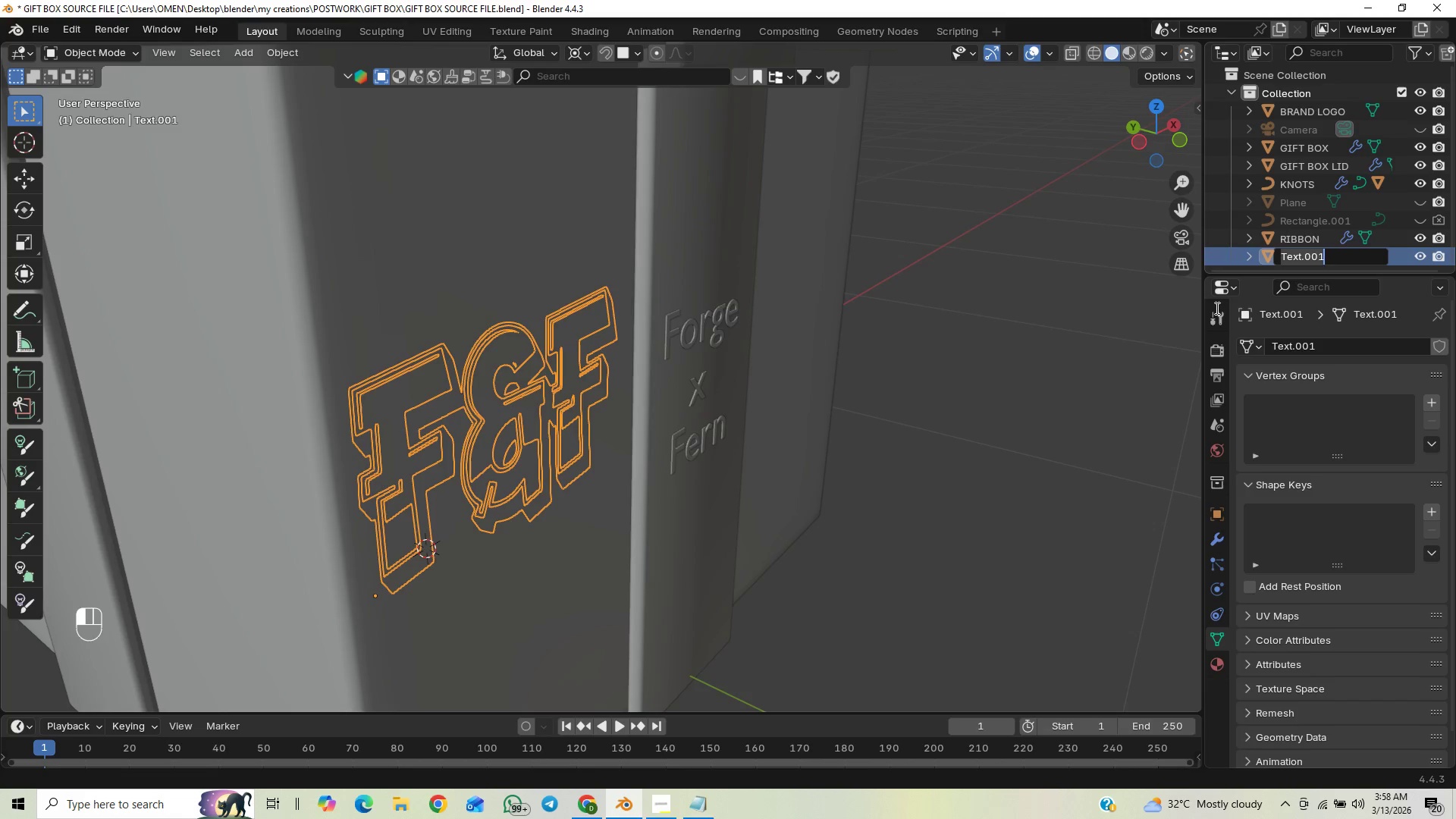 
type(brand watermark)
 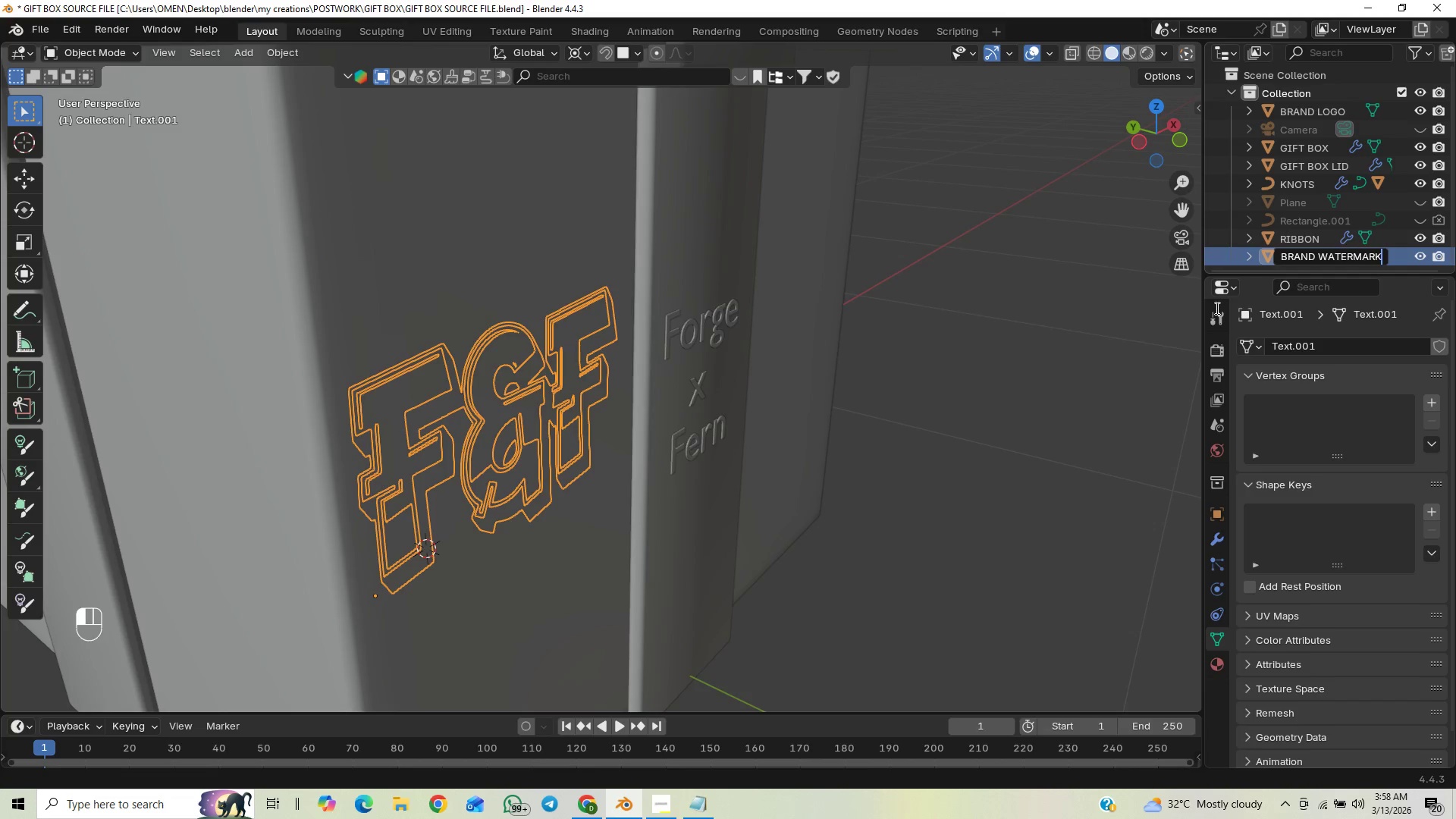 
key(Enter)
 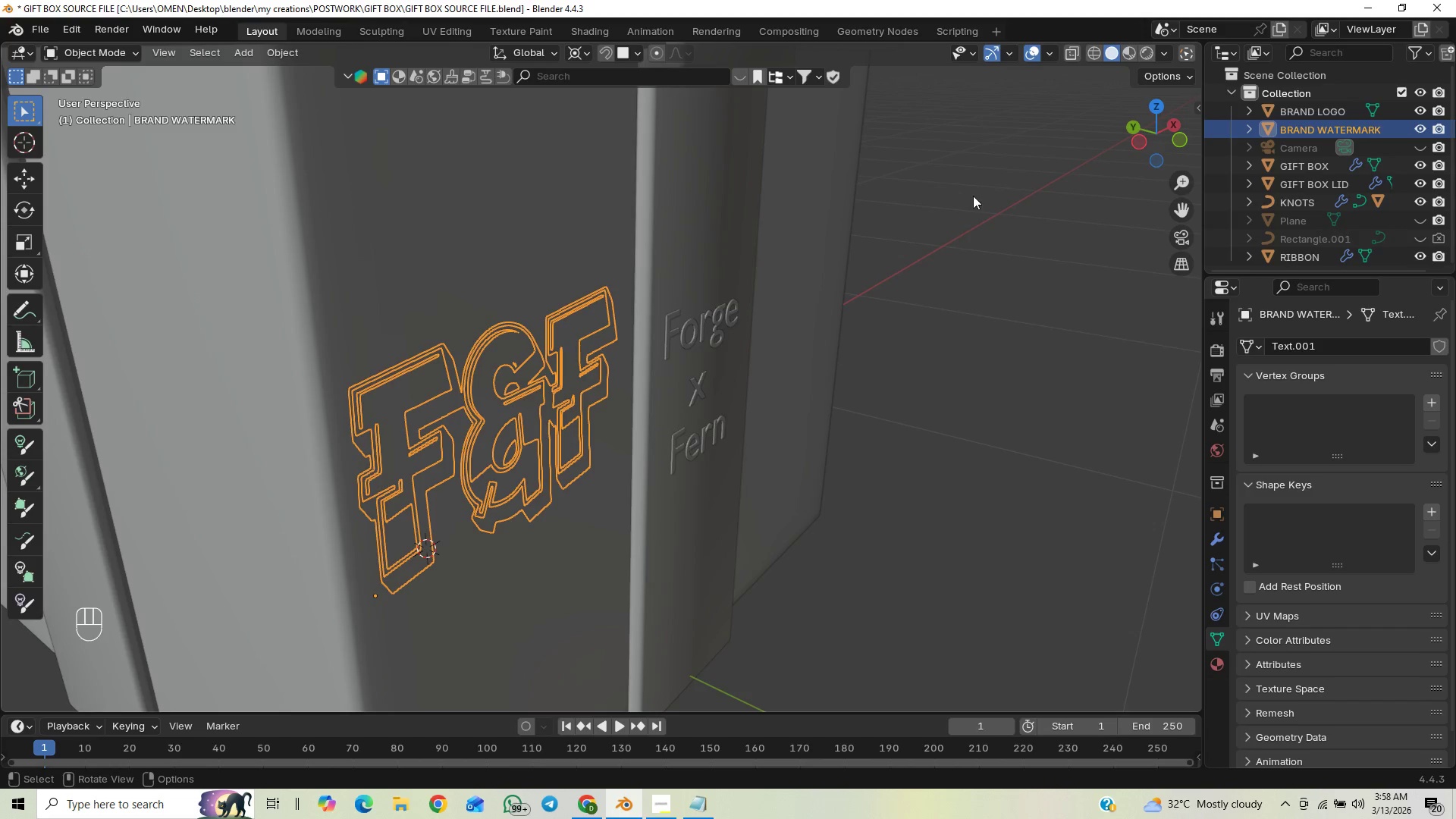 
key(Control+S)
 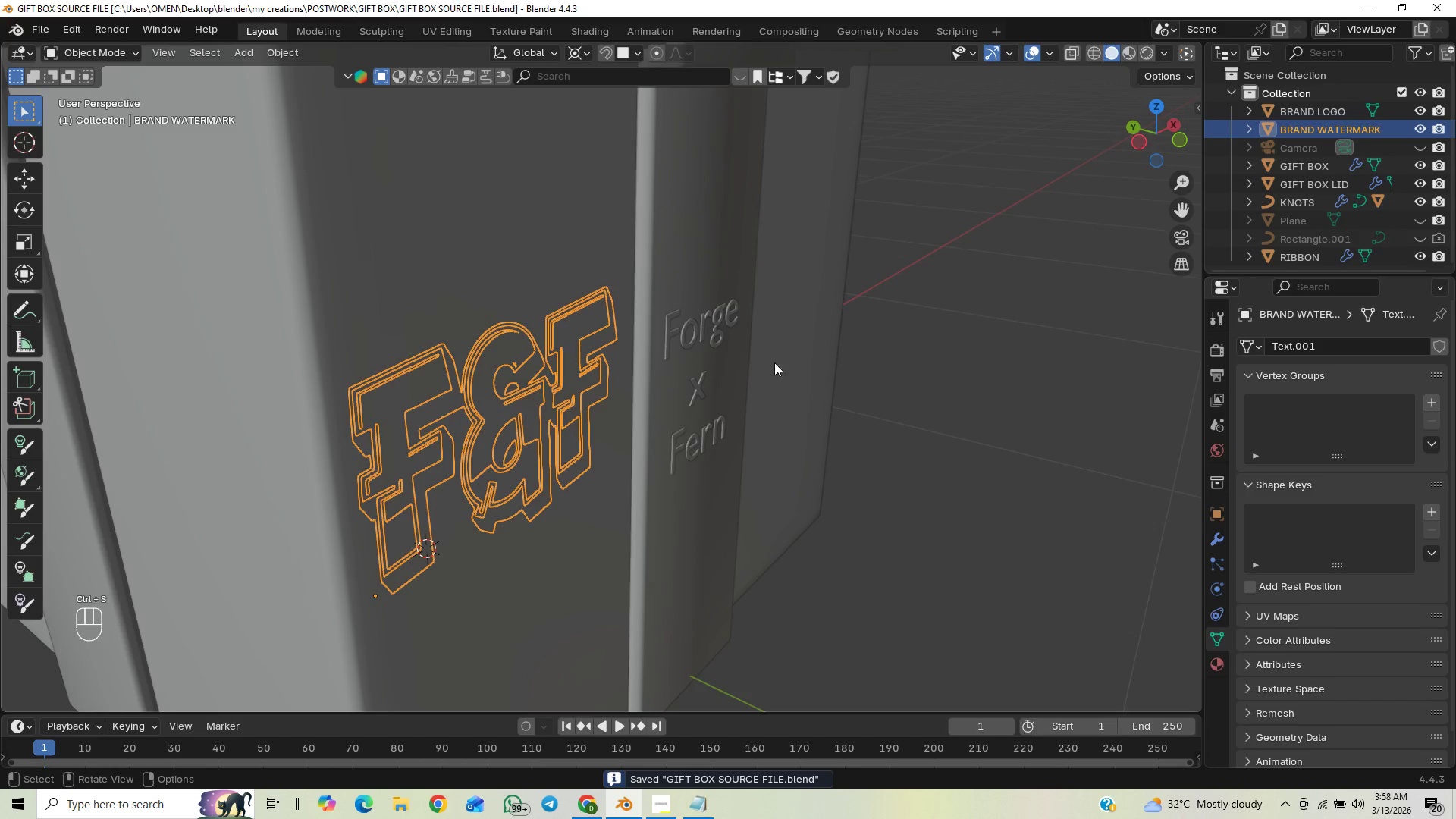 
left_click([720, 324])
 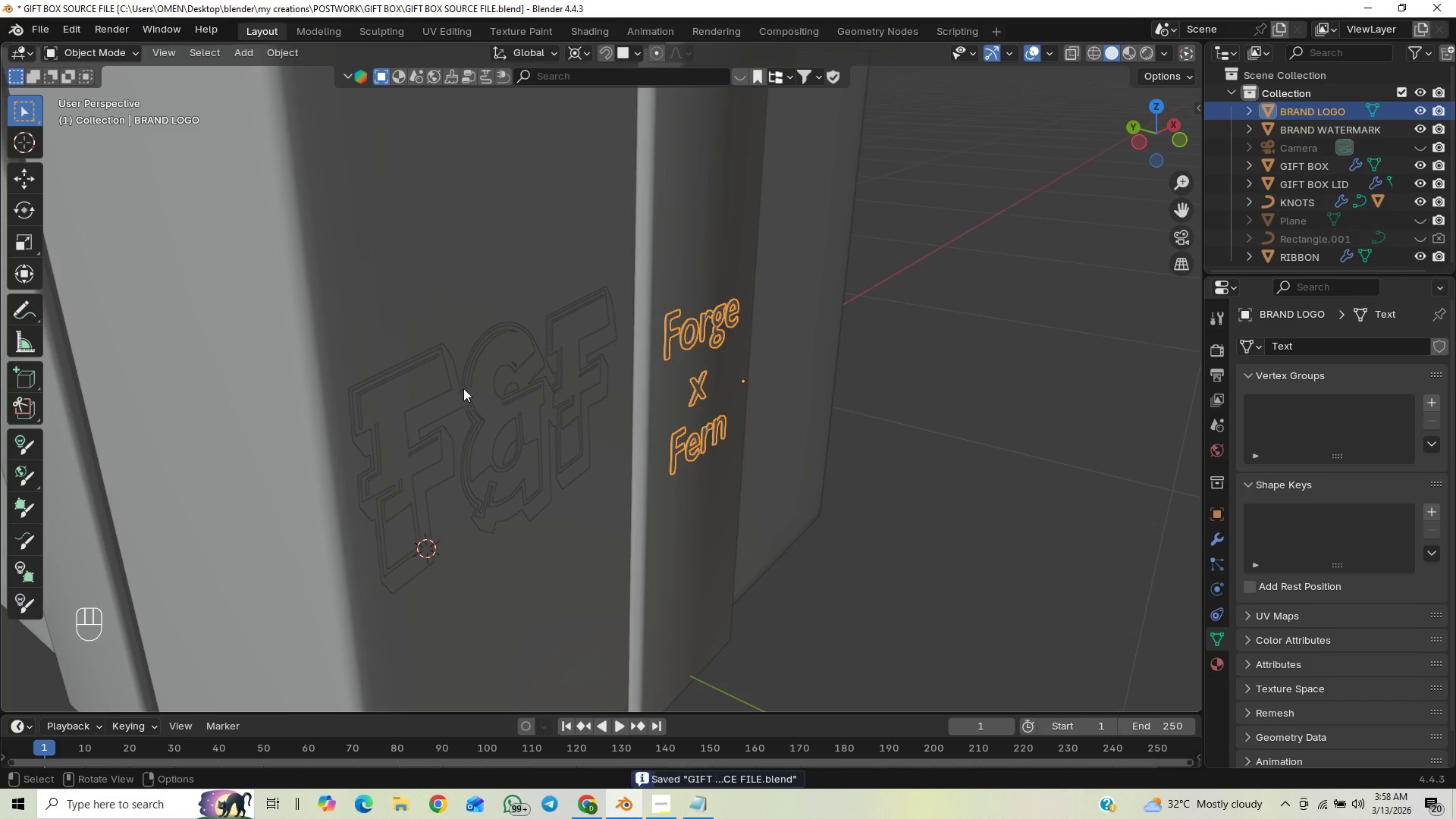 
left_click([447, 362])
 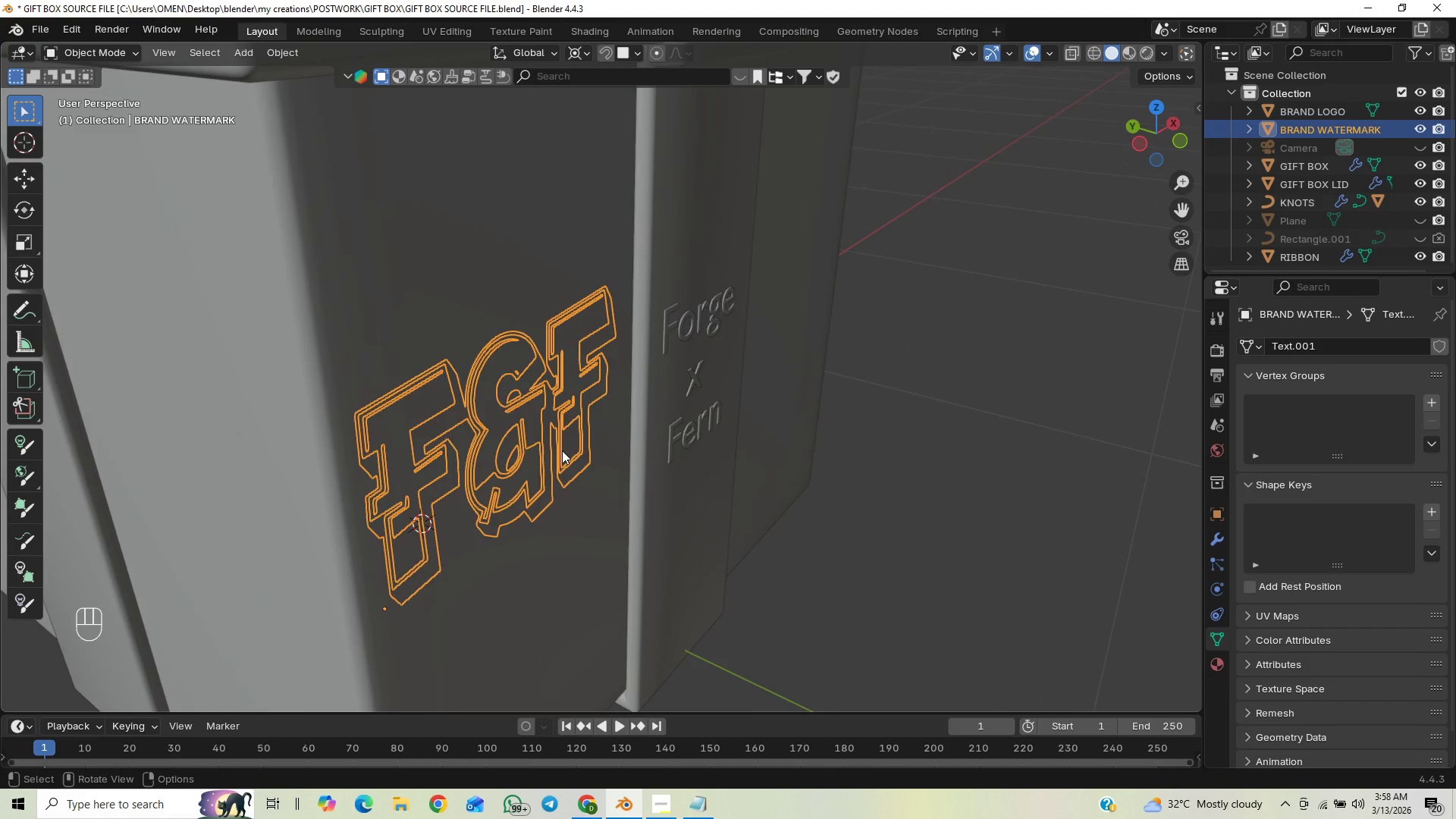 
key(G)
 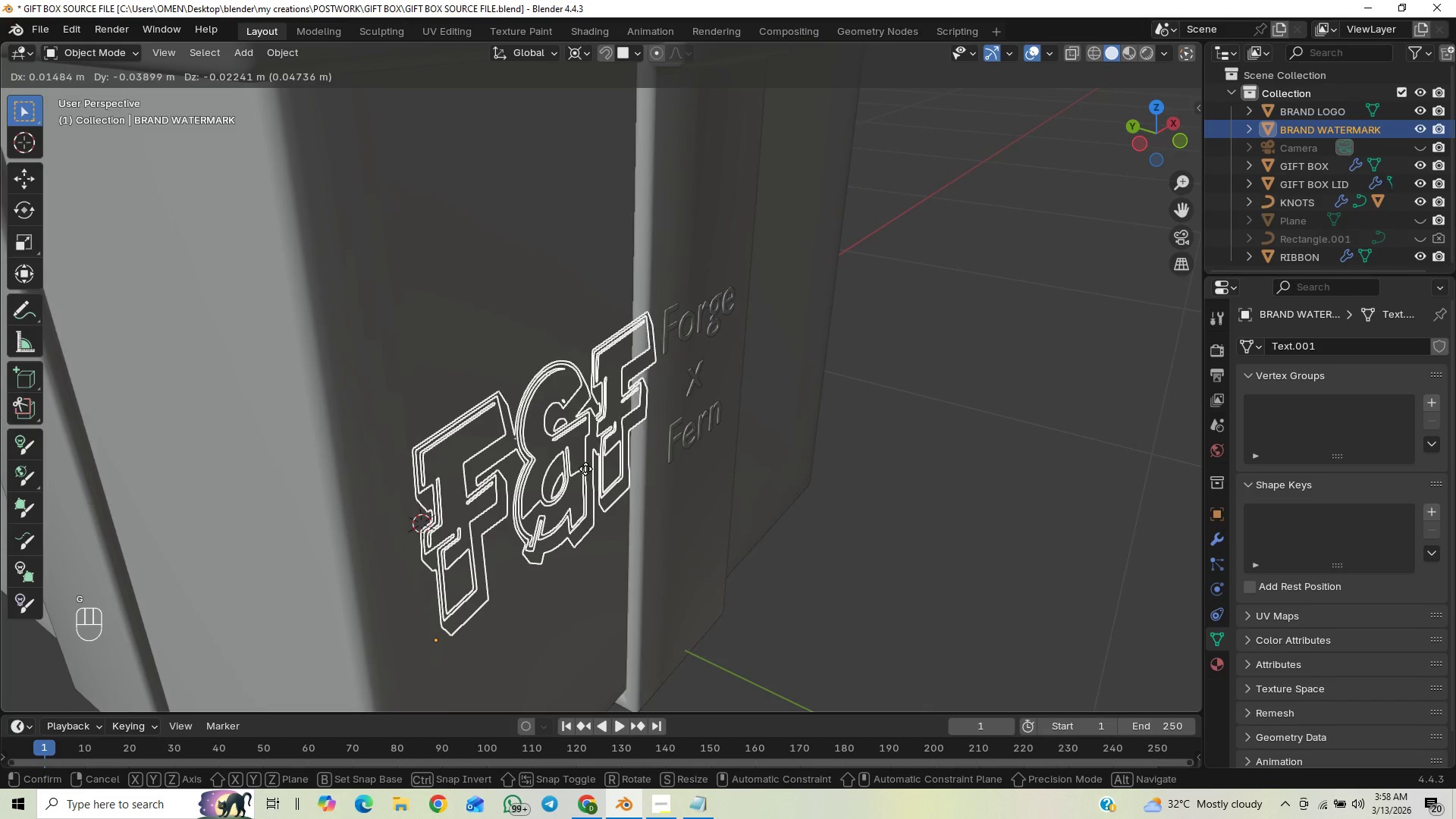 
key(Y)
 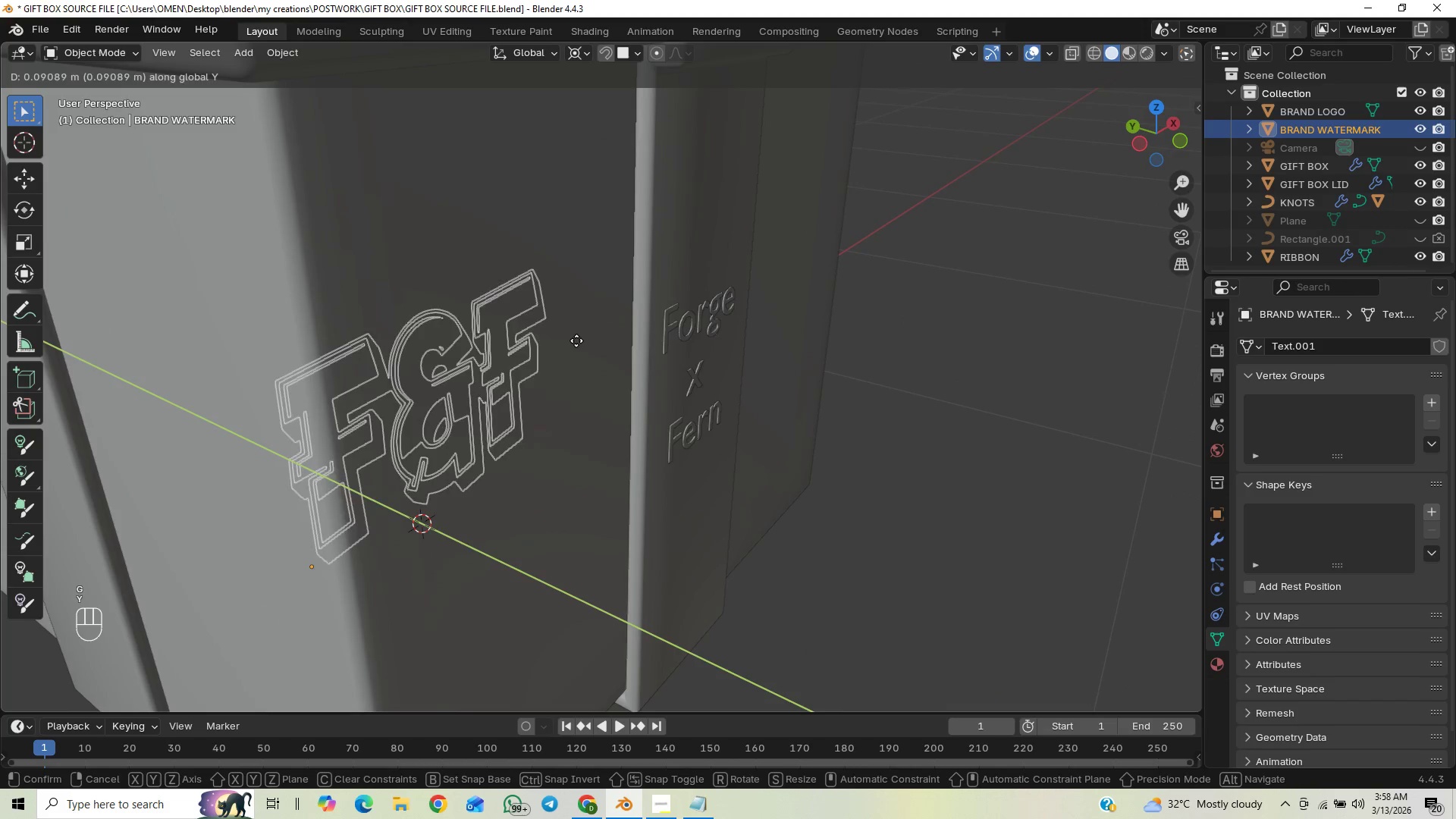 
hold_key(key=ControlLeft, duration=0.97)
left_click([579, 329])
 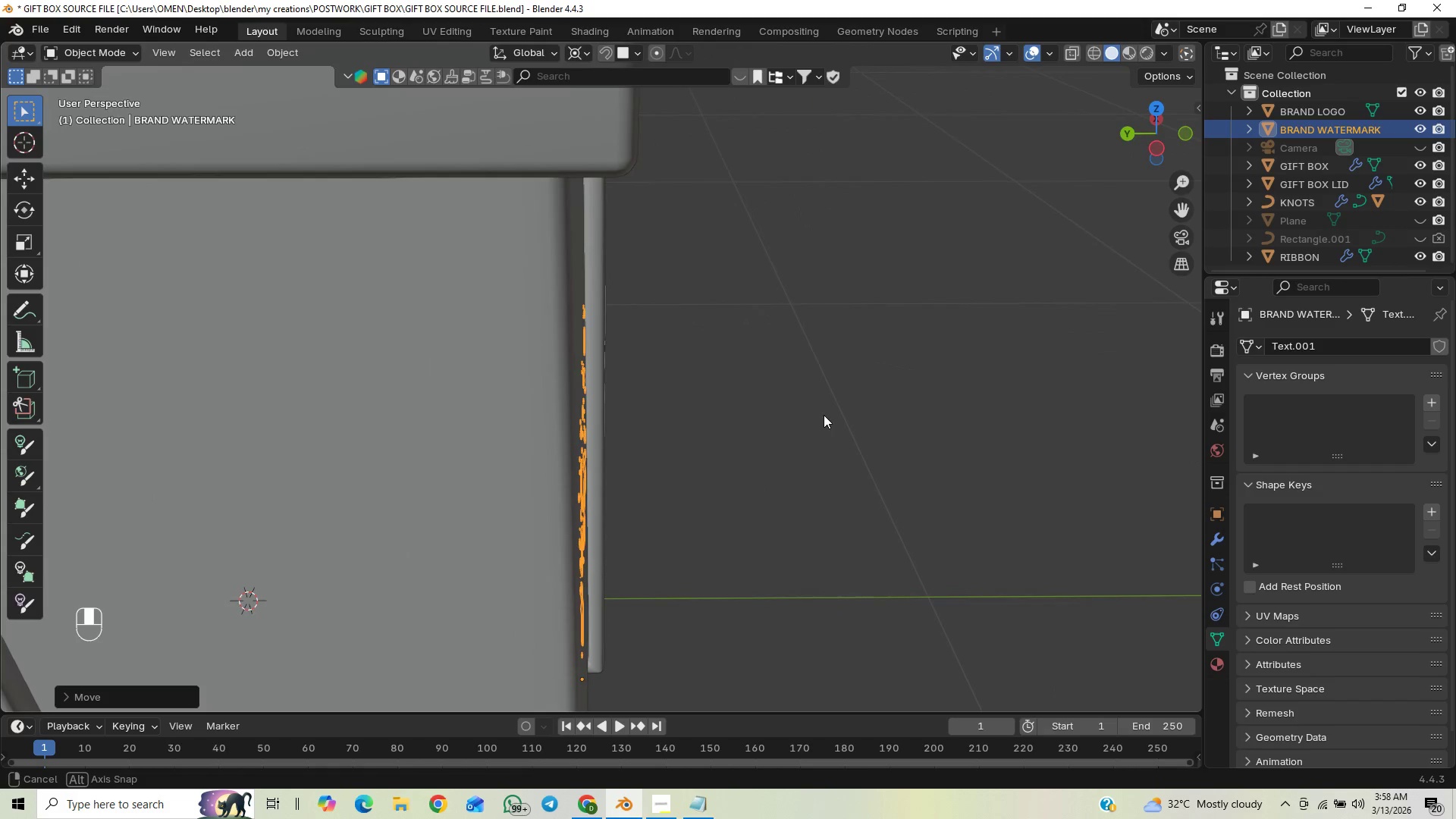 
scroll: coordinate [786, 401], scroll_direction: up, amount: 6.0
 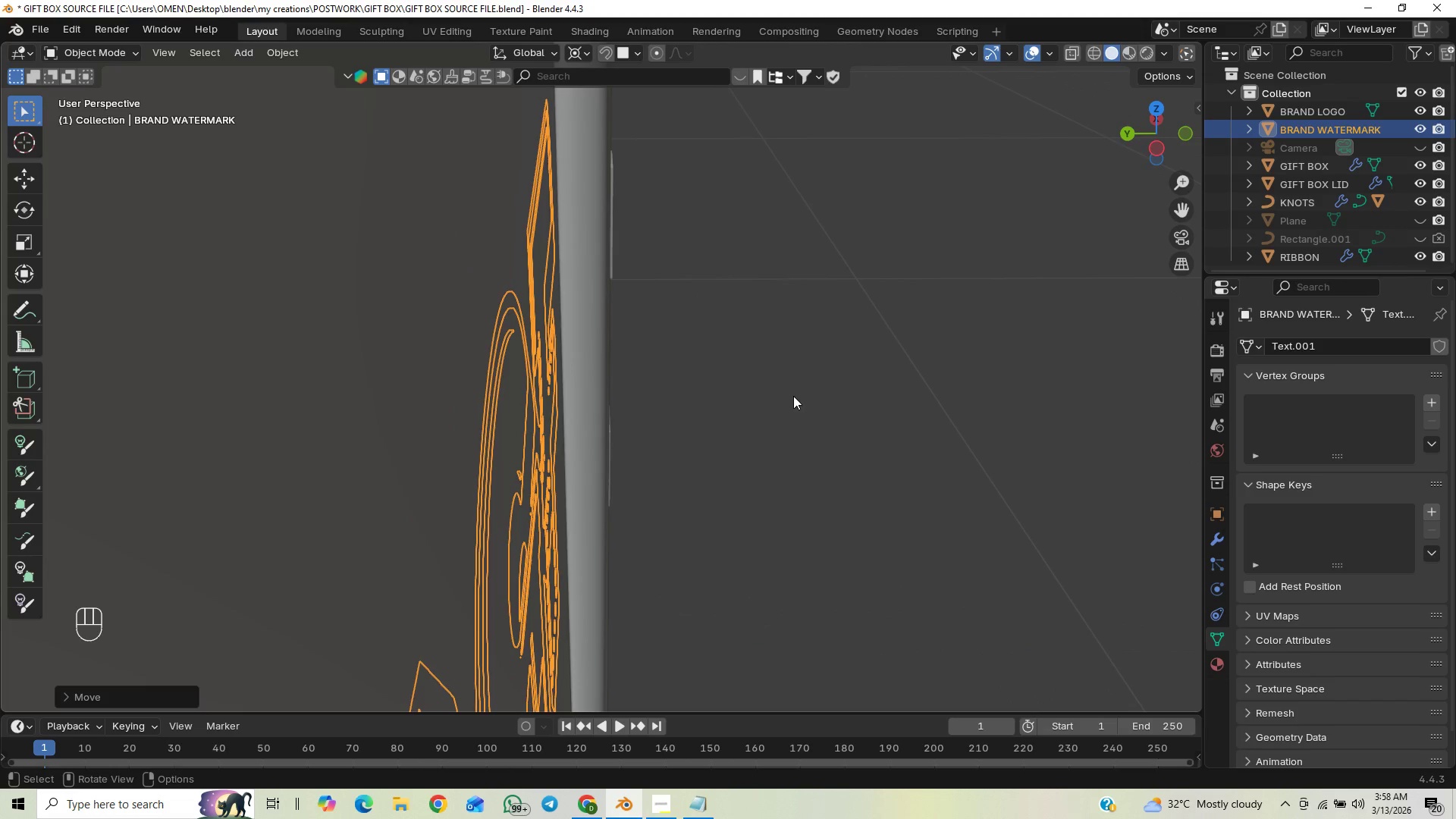 
left_click([794, 395])
 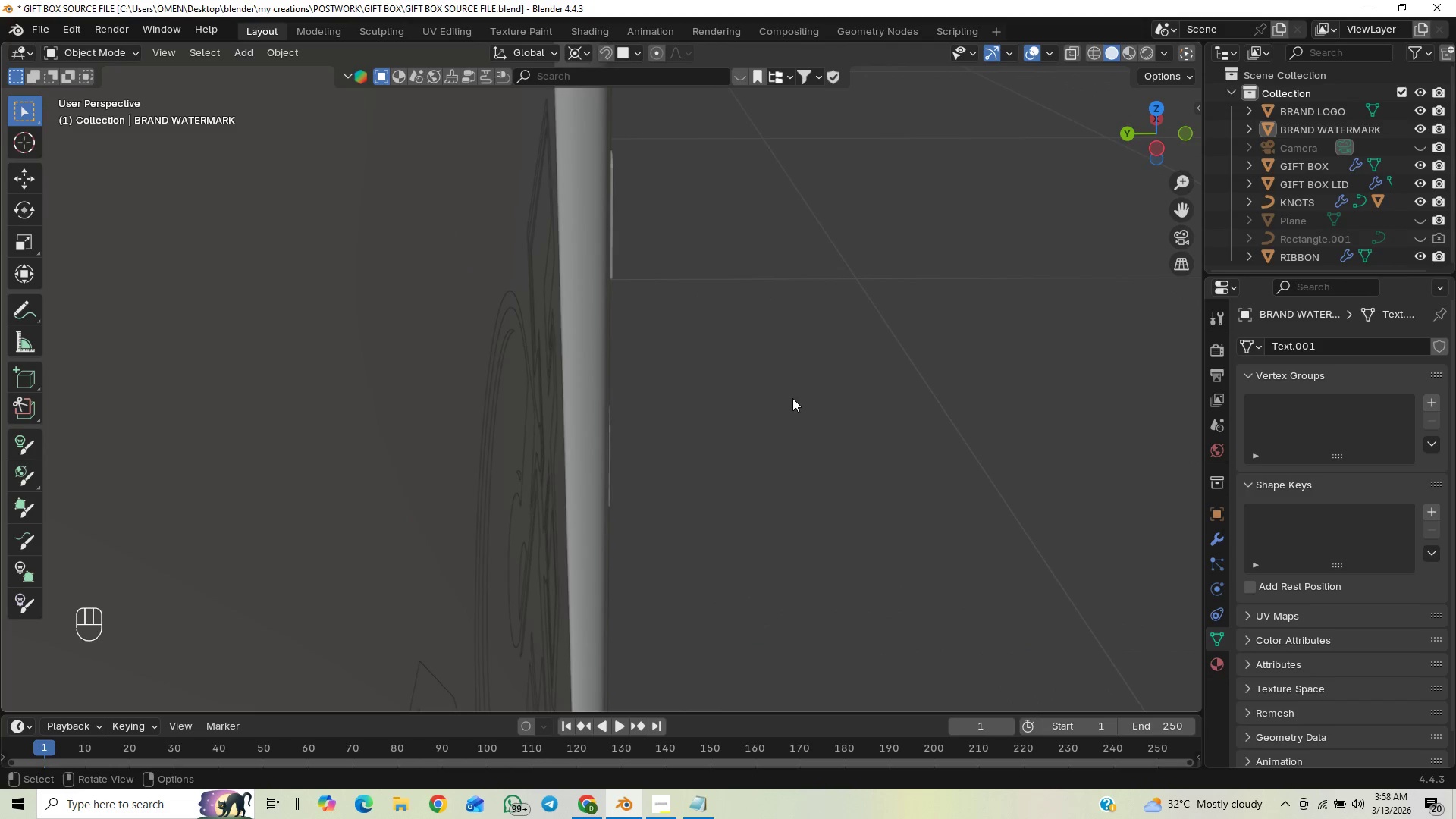 
scroll: coordinate [791, 399], scroll_direction: down, amount: 3.0
 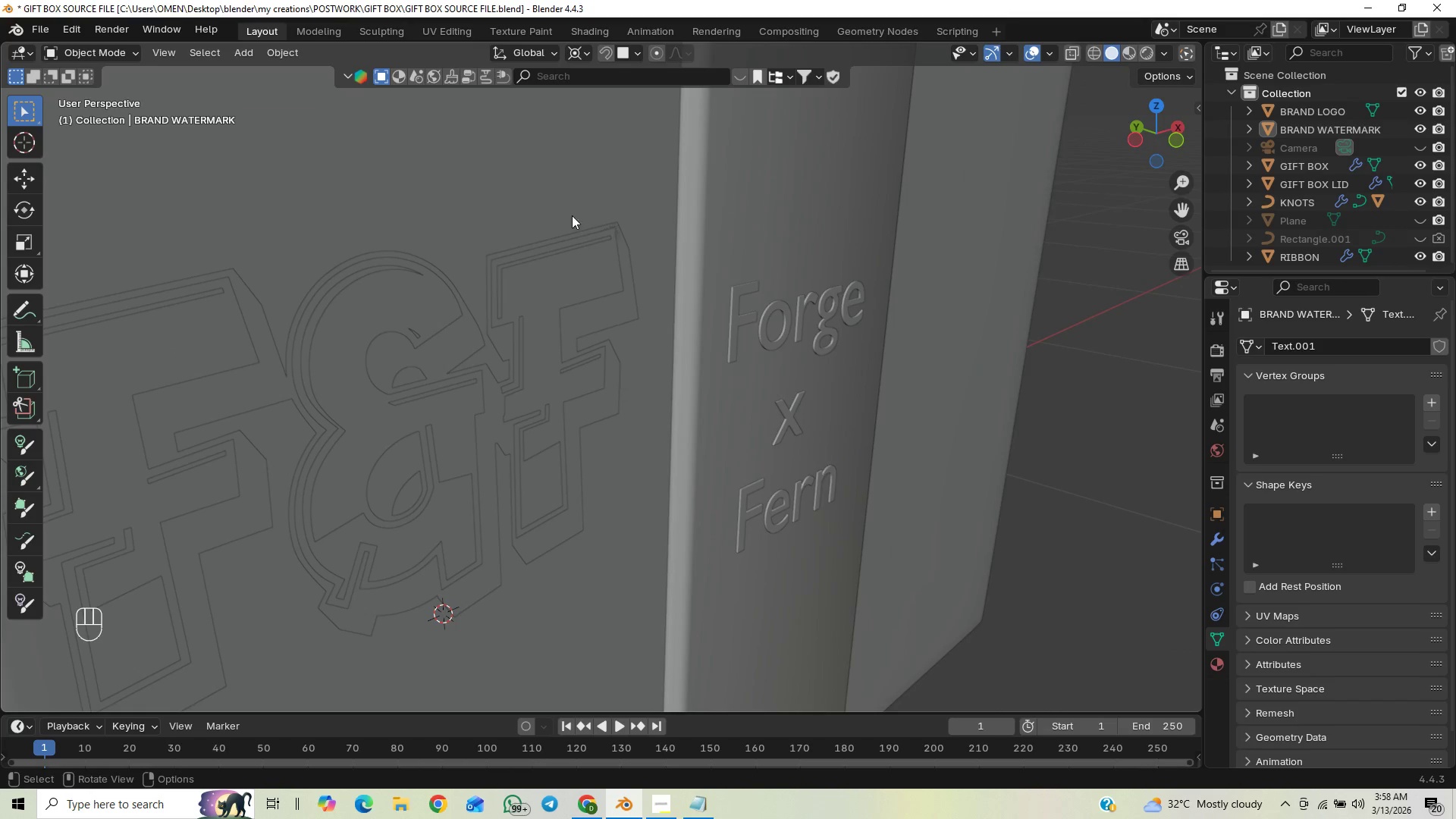 
scroll: coordinate [552, 312], scroll_direction: up, amount: 1.0
 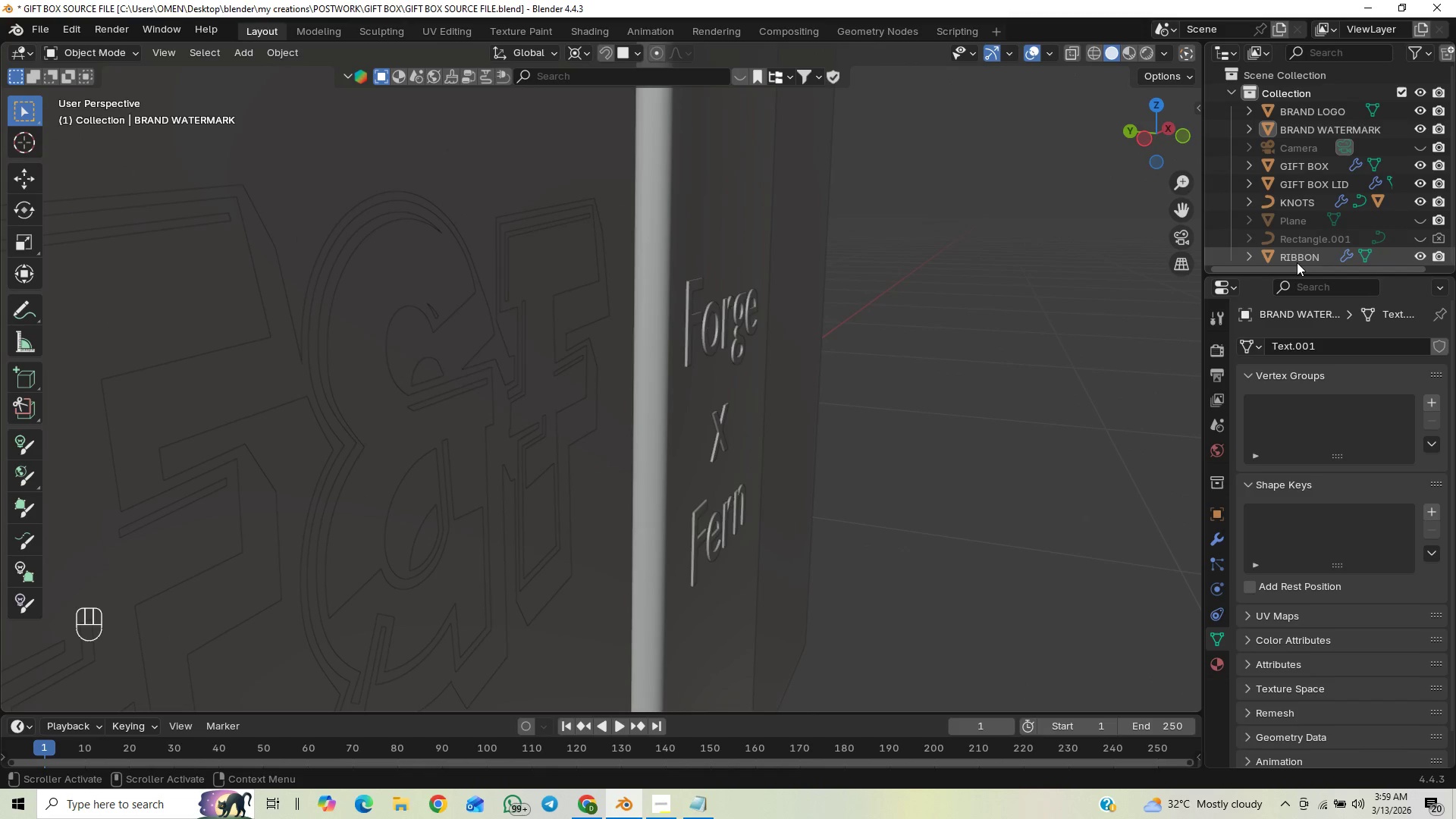 
left_click([1301, 134])
 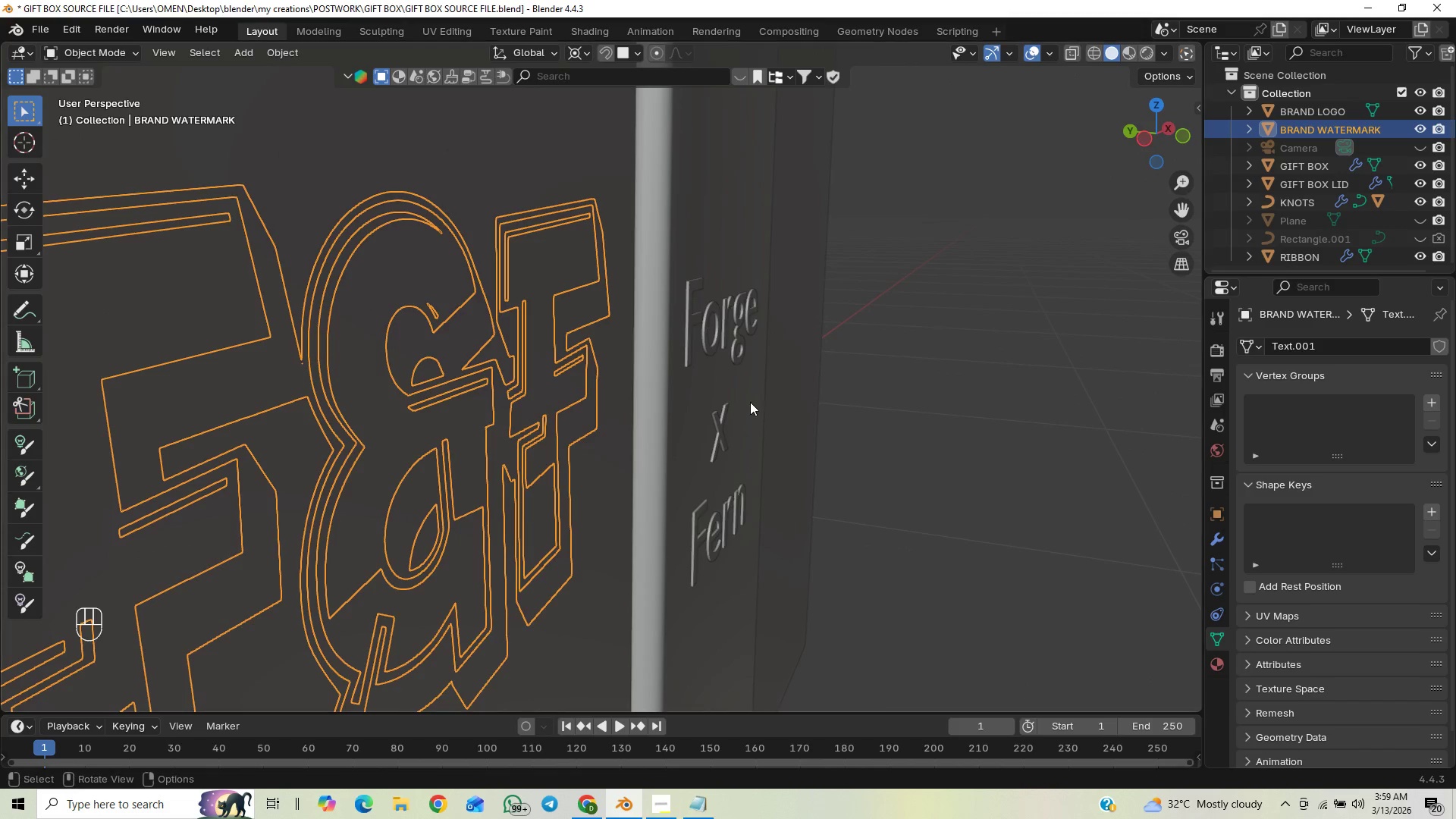 
scroll: coordinate [760, 403], scroll_direction: down, amount: 1.0
 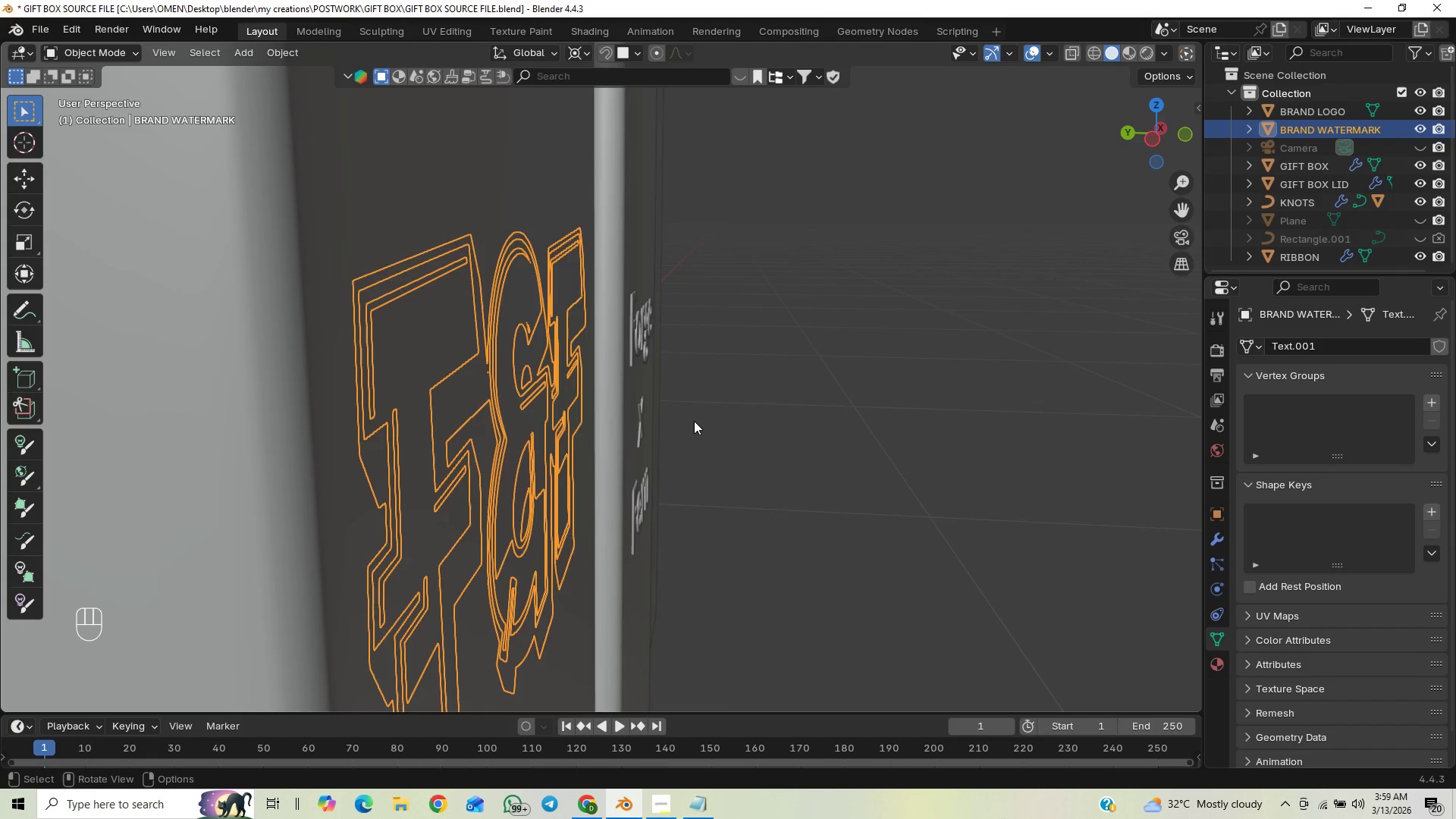 
key(Tab)
 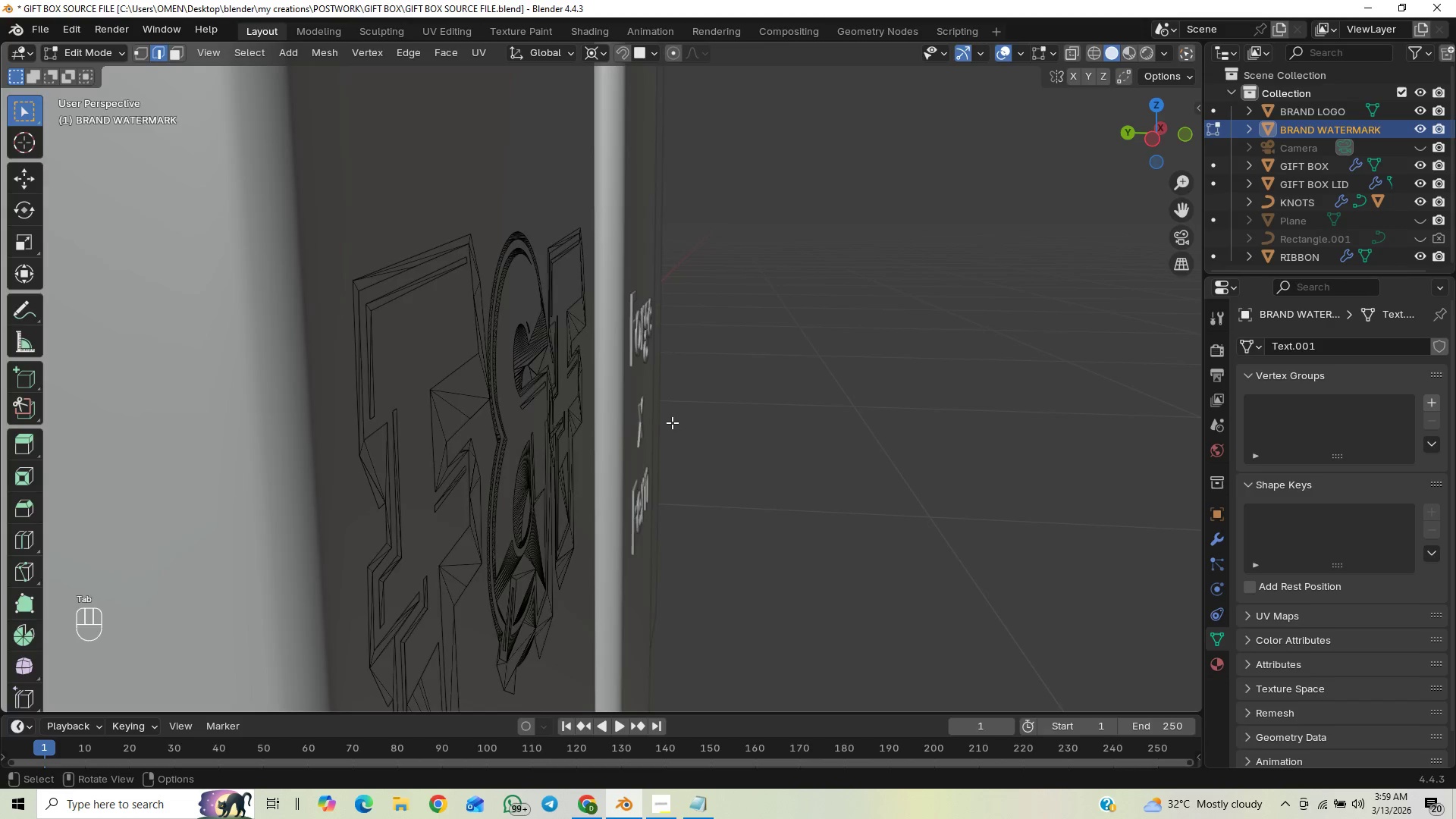 
scroll: coordinate [672, 422], scroll_direction: up, amount: 1.0
 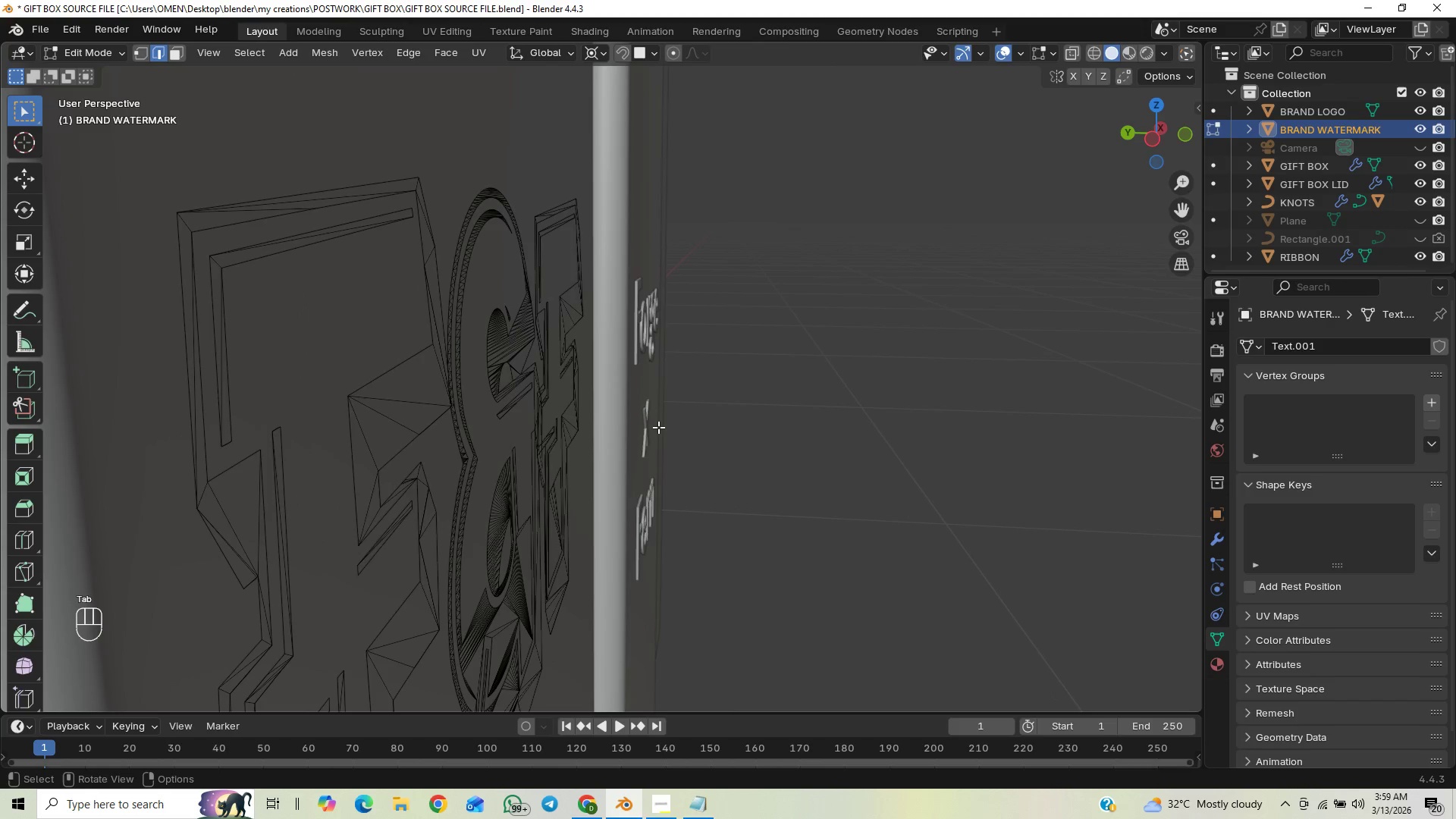 
key(A)
 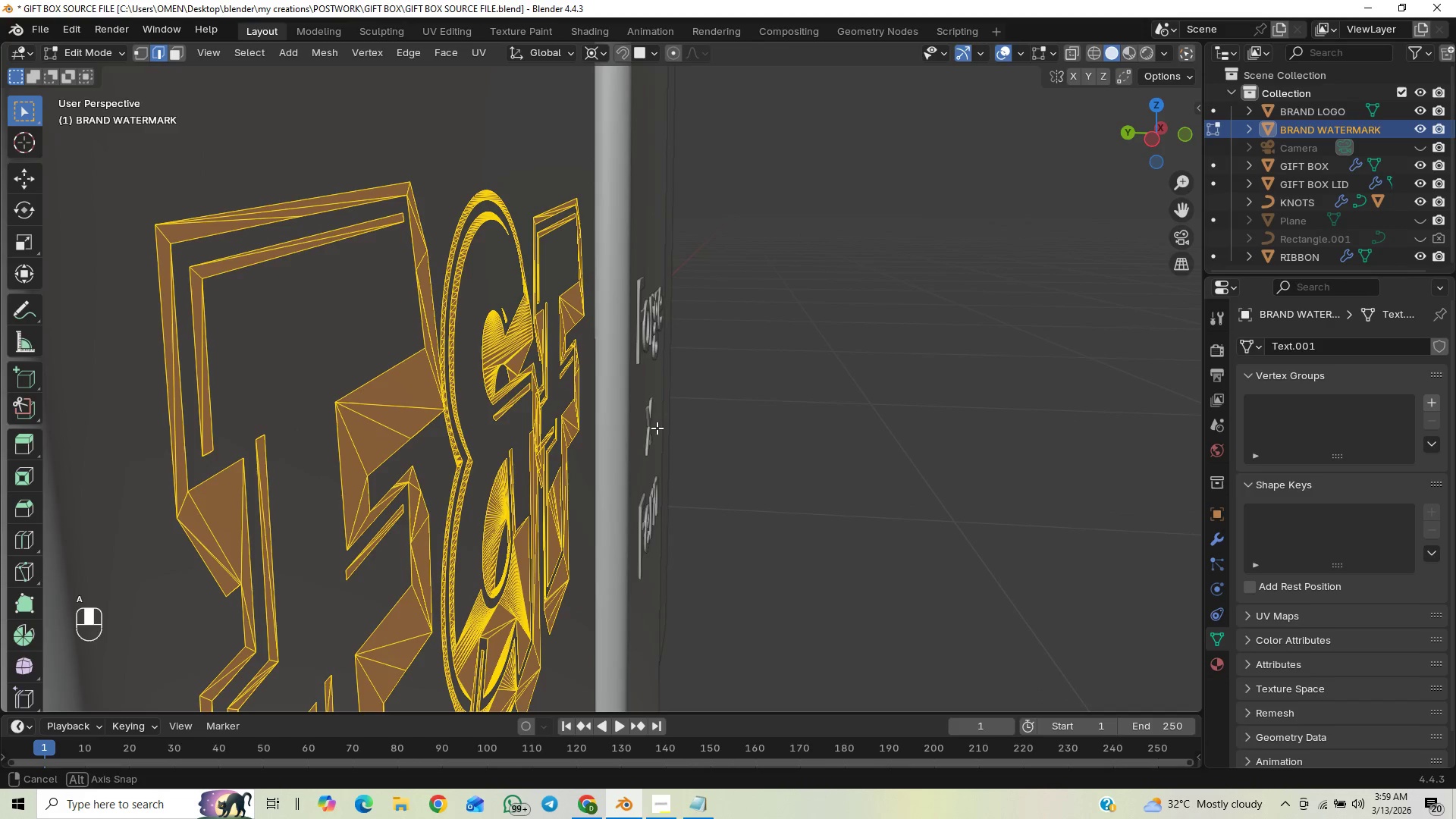 
key(E)
 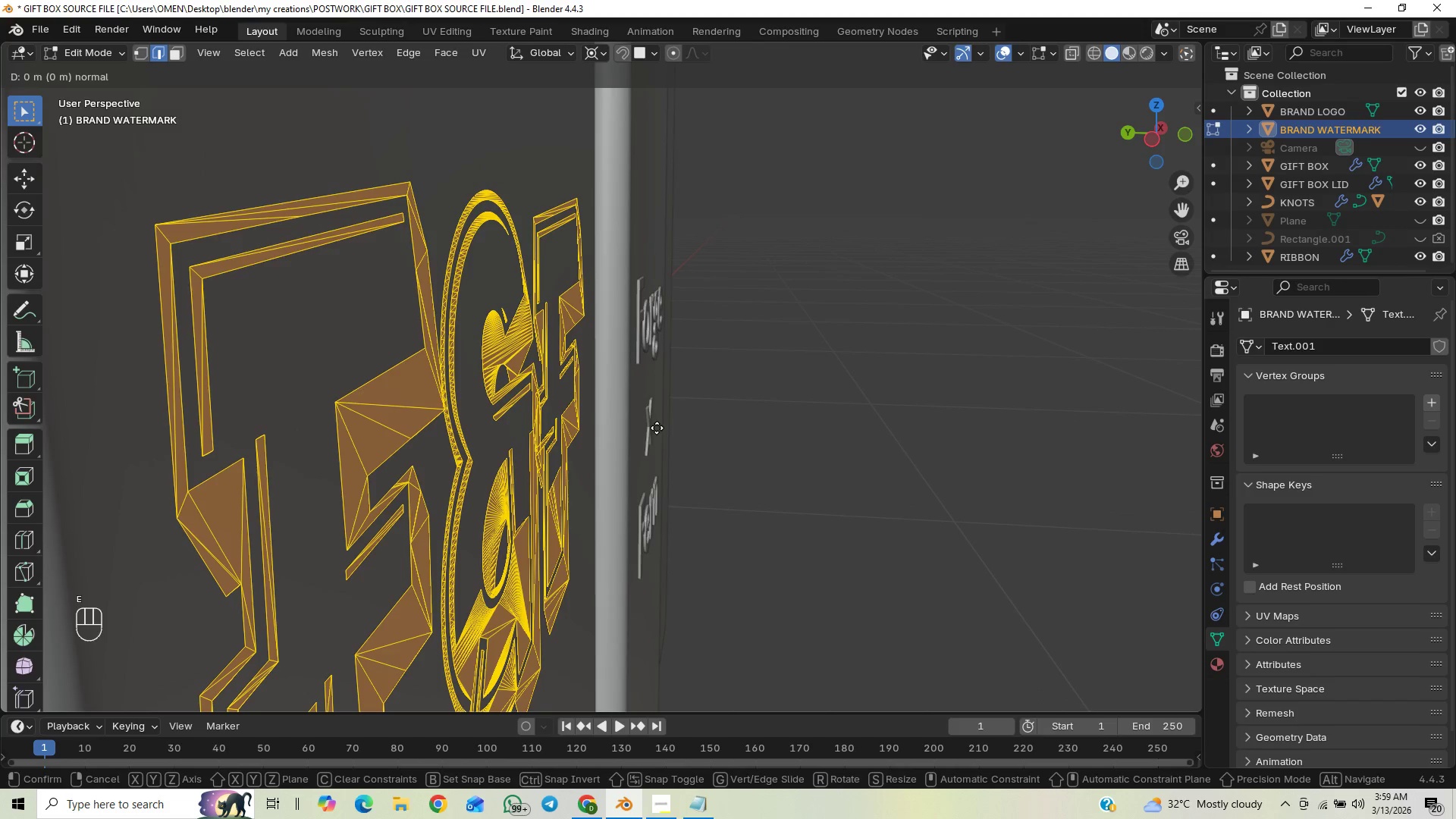 
hold_key(key=ShiftLeft, duration=1.5)
 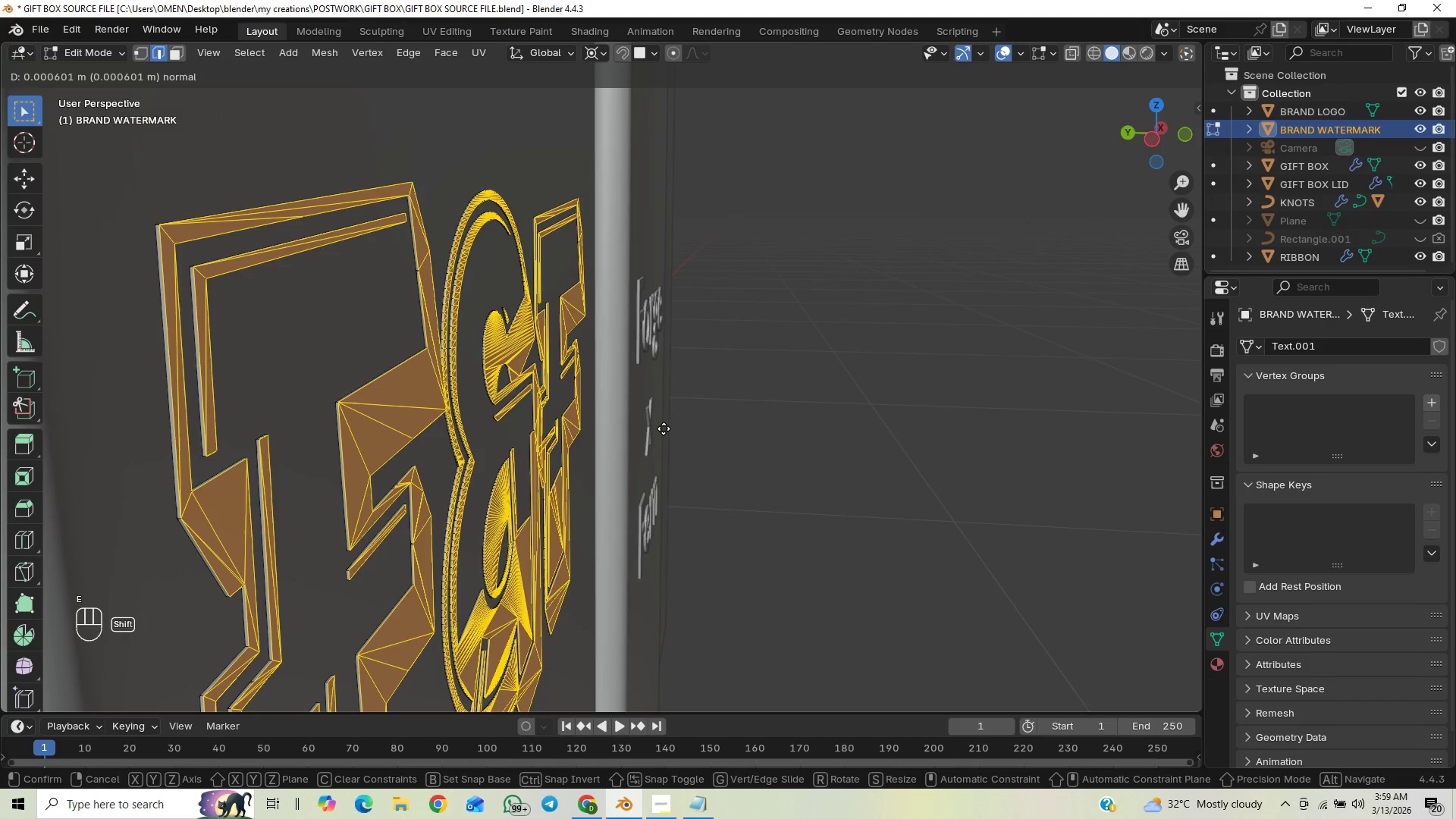 
hold_key(key=ShiftLeft, duration=1.5)
 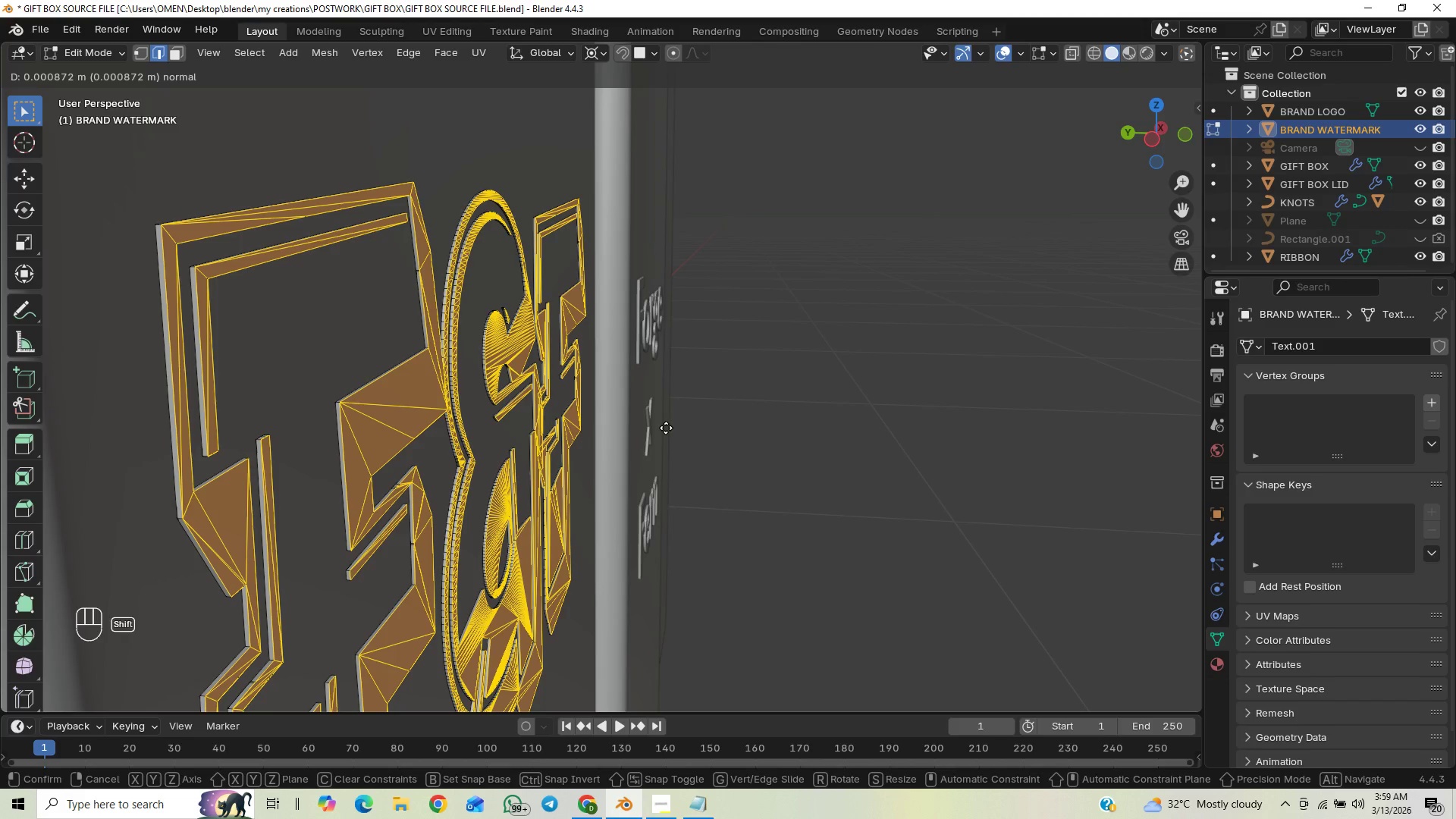 
hold_key(key=ShiftLeft, duration=1.51)
 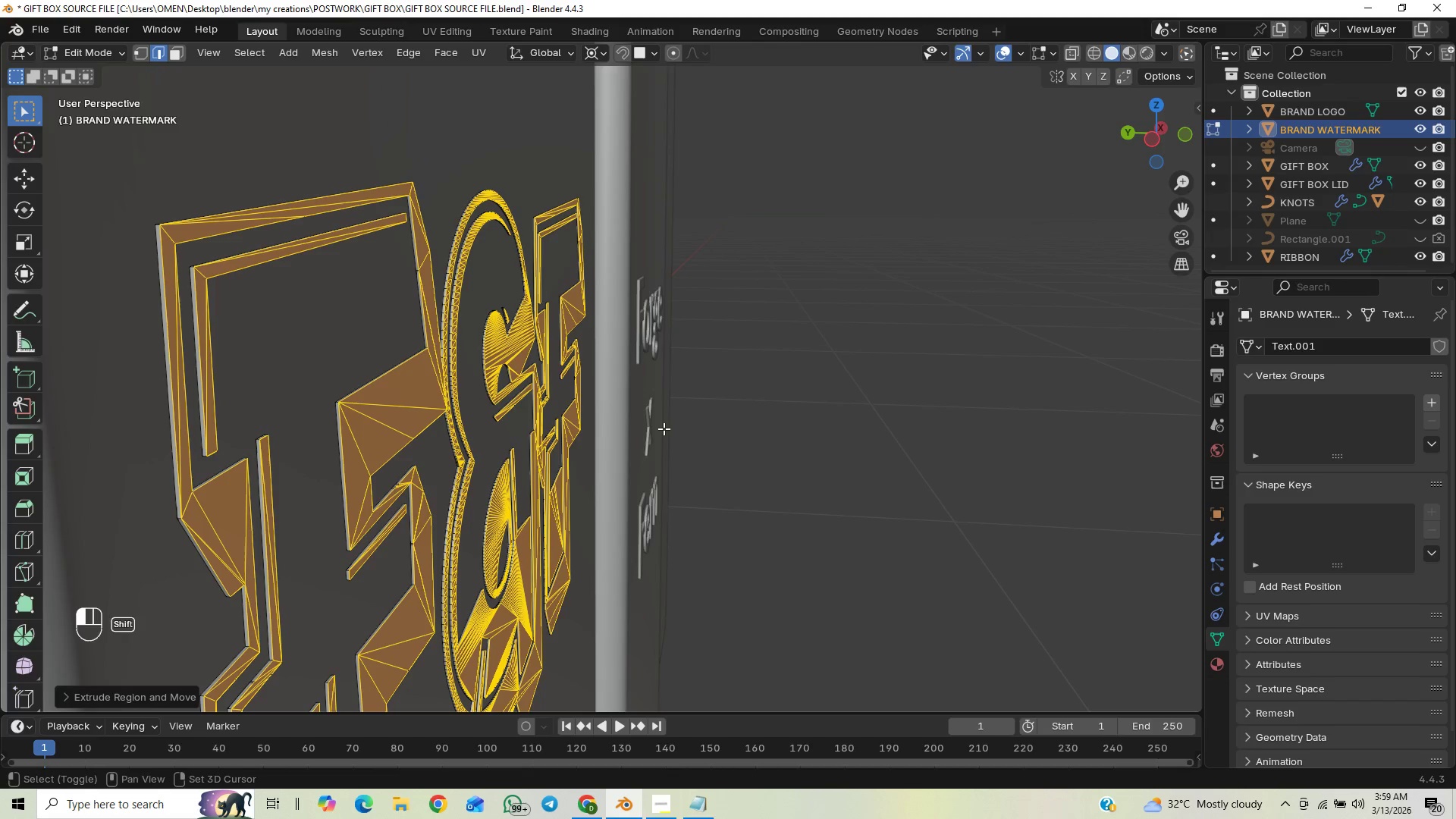 
hold_key(key=ShiftLeft, duration=0.66)
 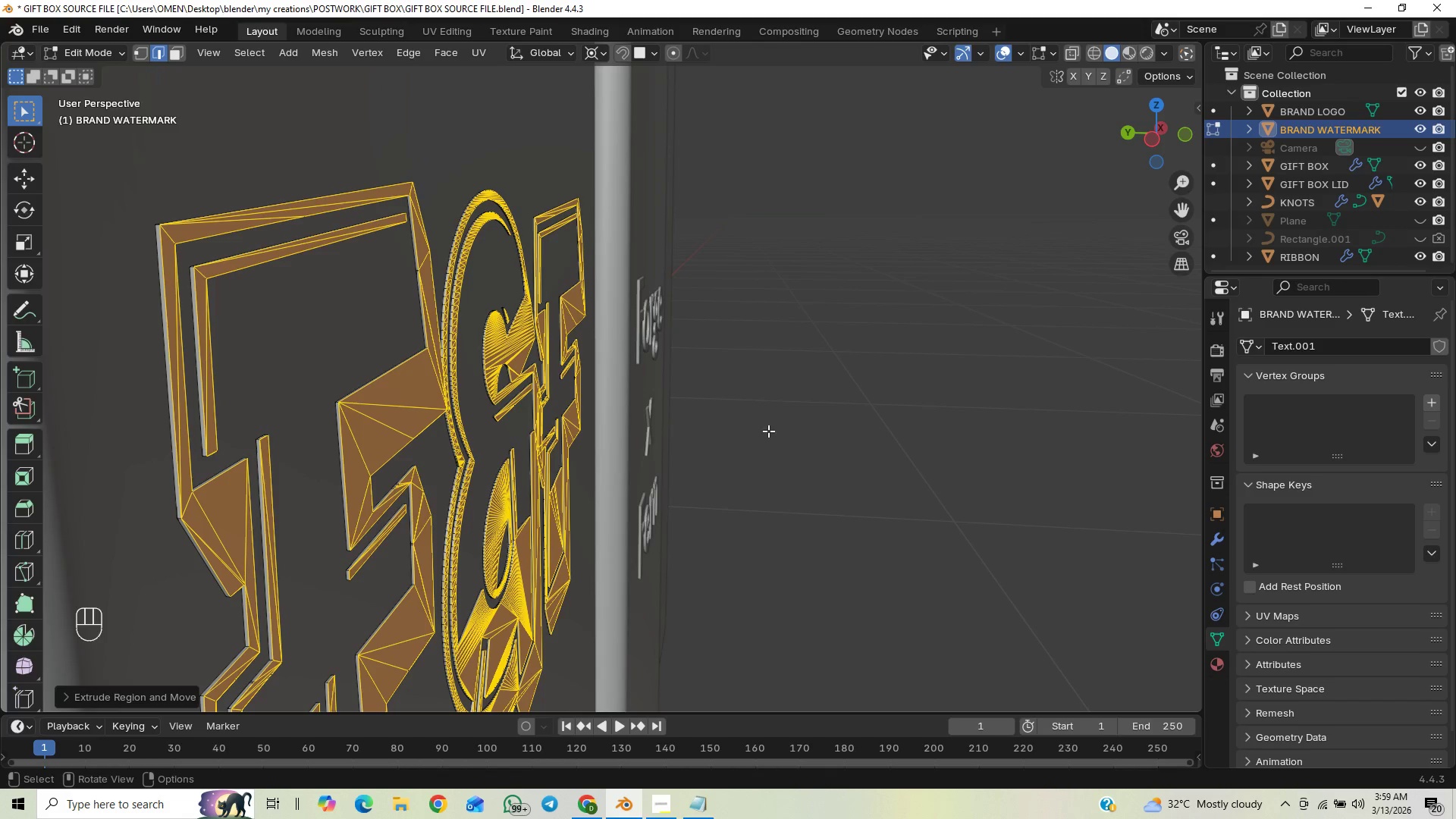 
key(Tab)
 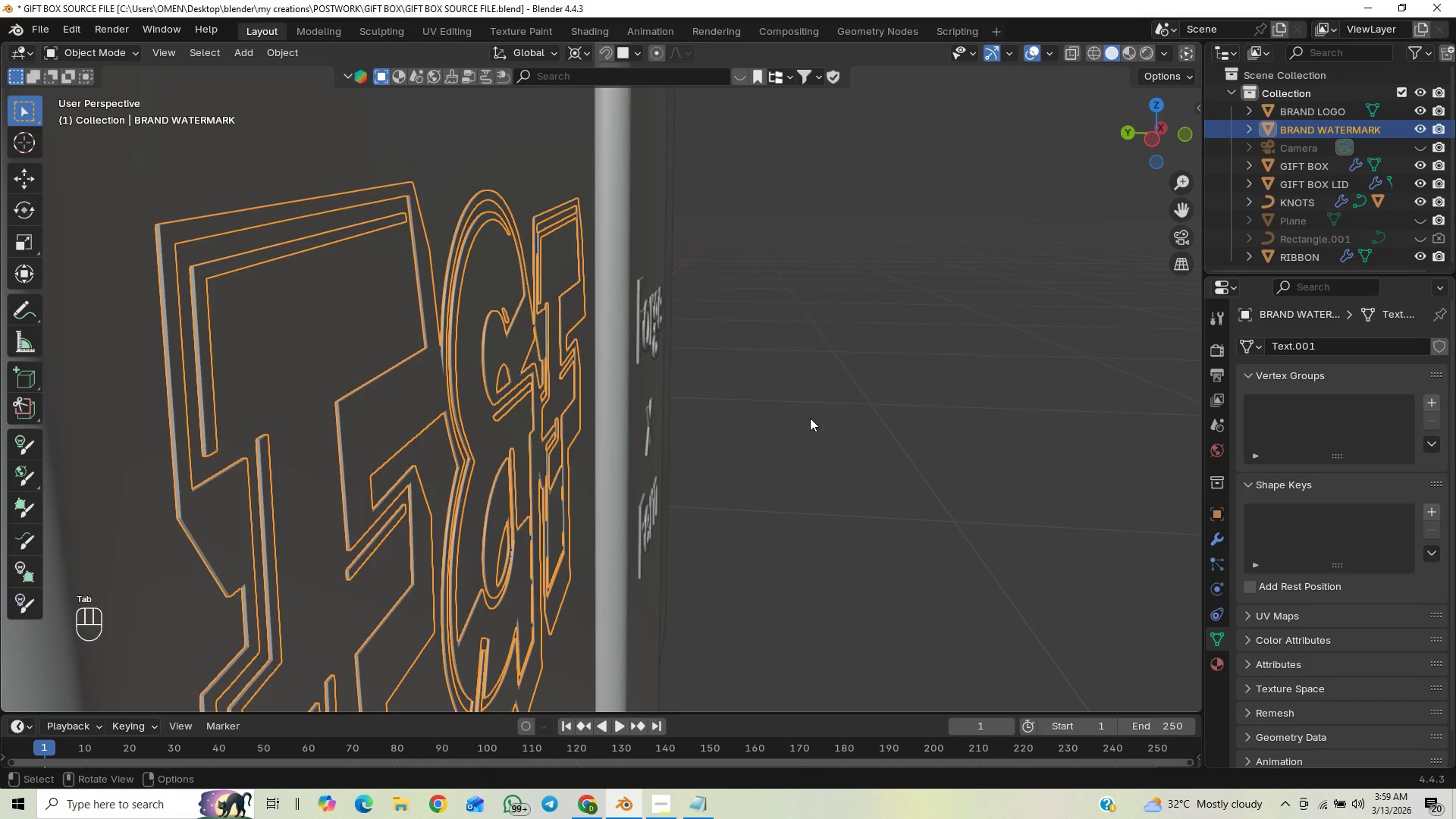 
left_click([808, 412])
 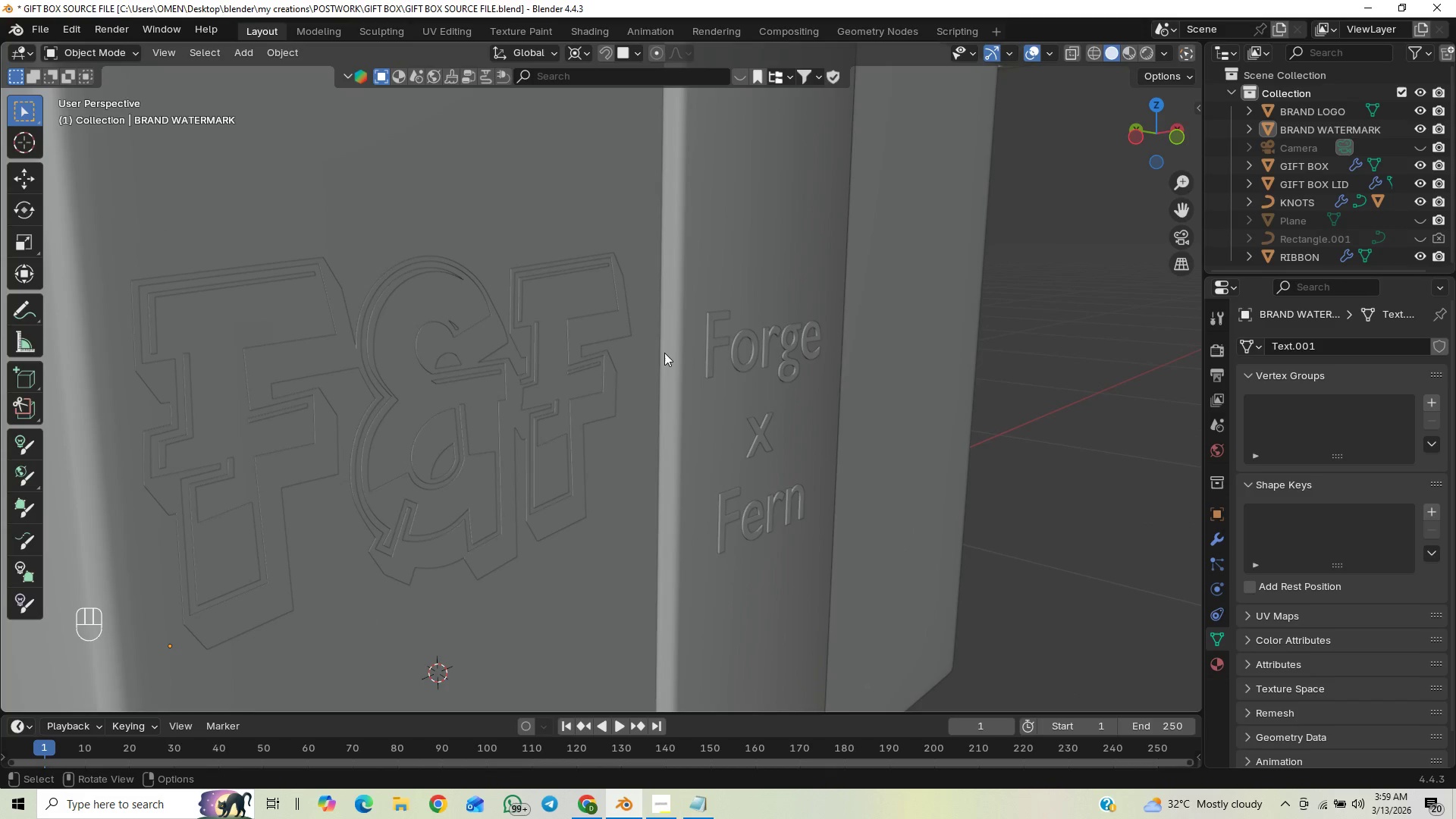 
scroll: coordinate [657, 377], scroll_direction: down, amount: 8.0
 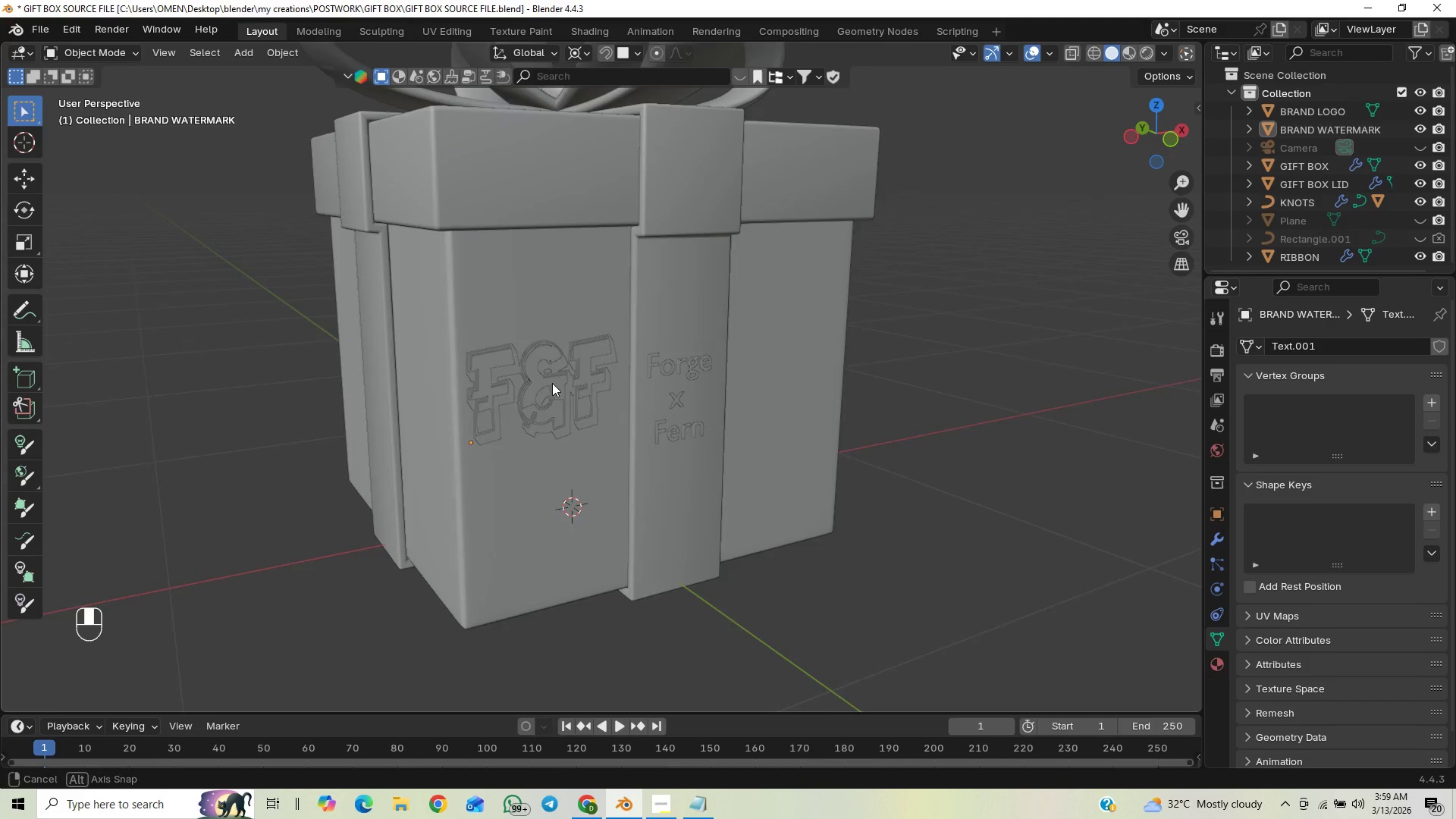 
scroll: coordinate [568, 374], scroll_direction: up, amount: 2.0
 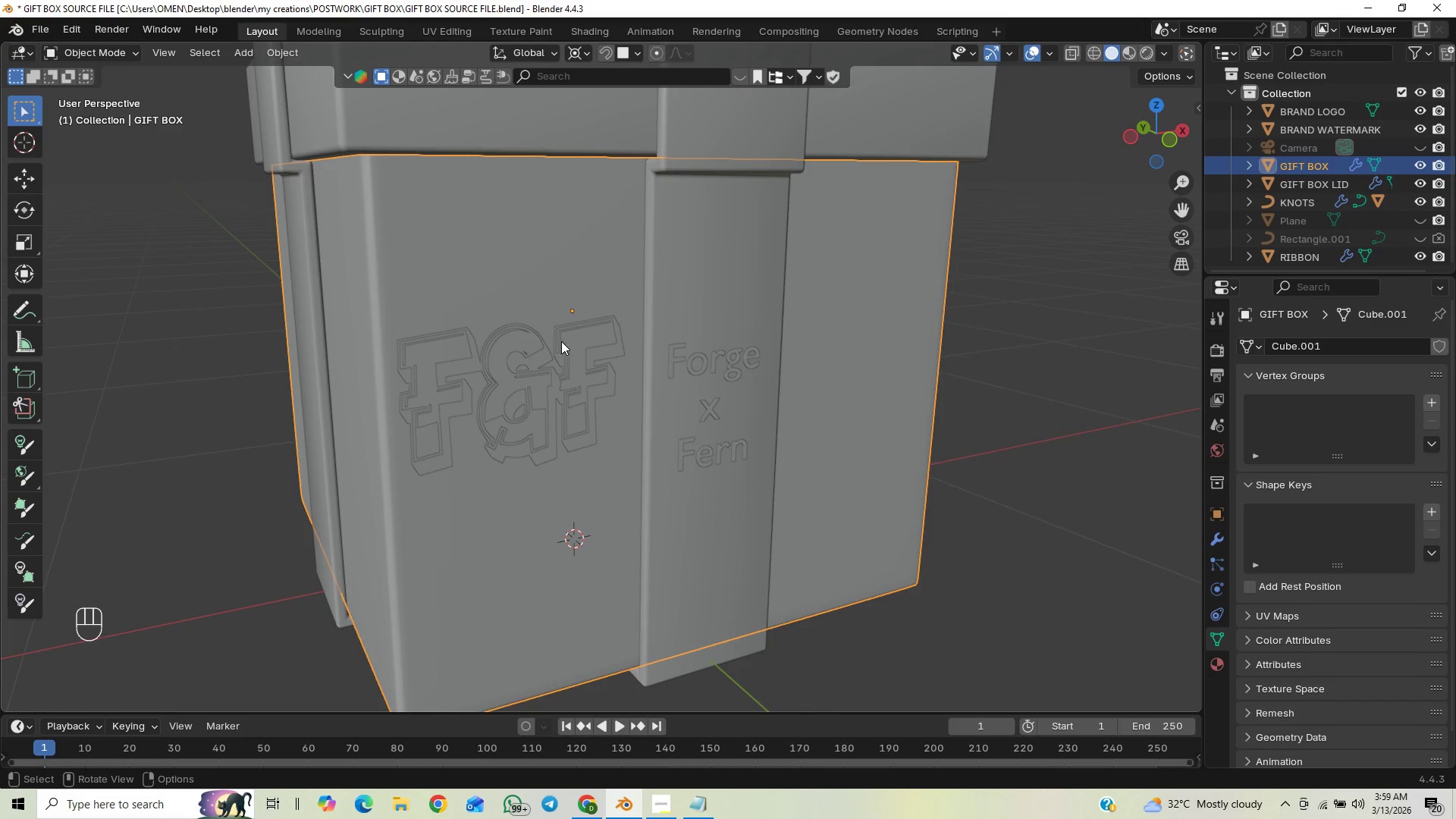 
left_click([563, 349])
 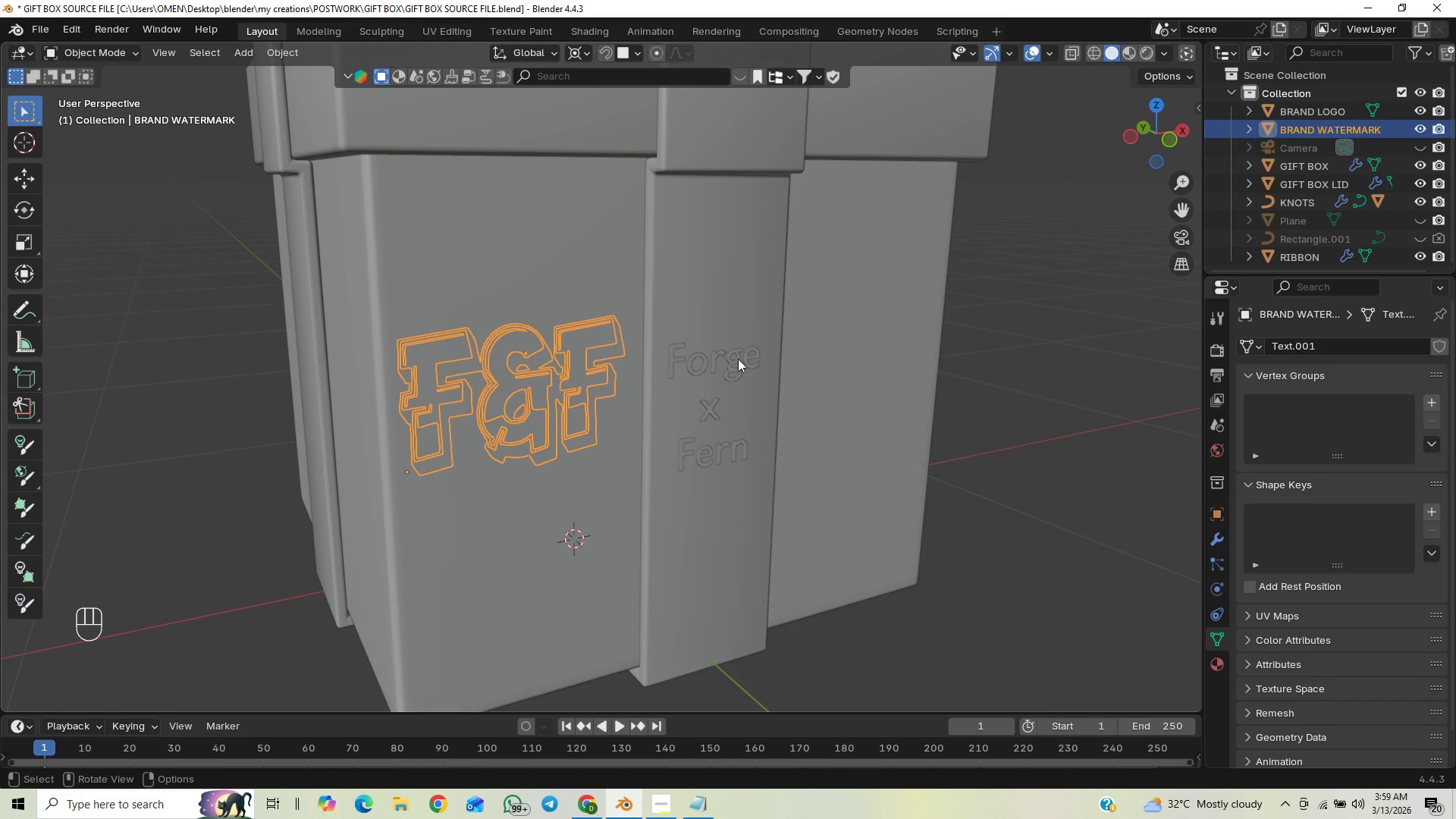 
key(Tab)
 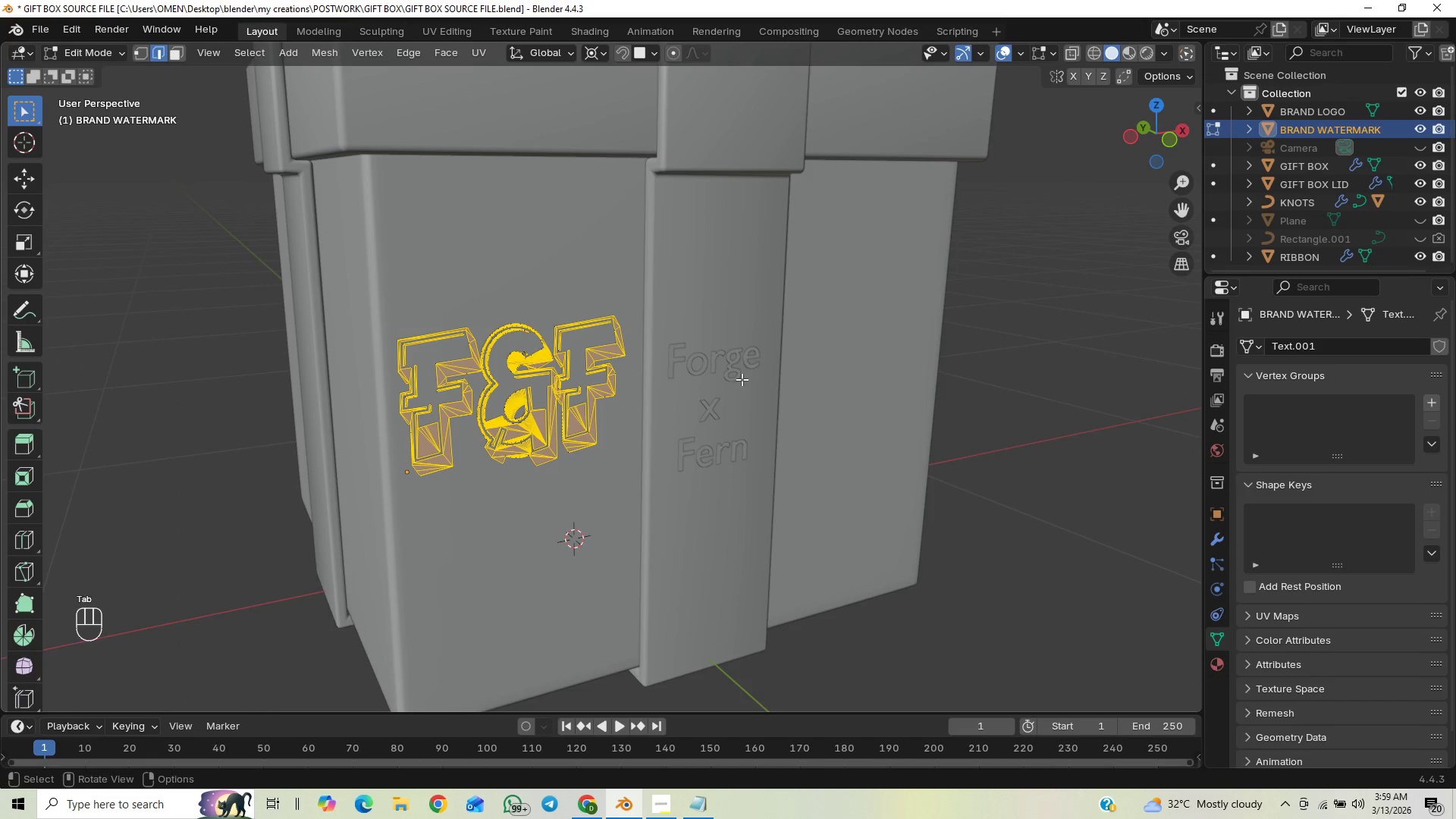 
scroll: coordinate [735, 391], scroll_direction: up, amount: 5.0
 